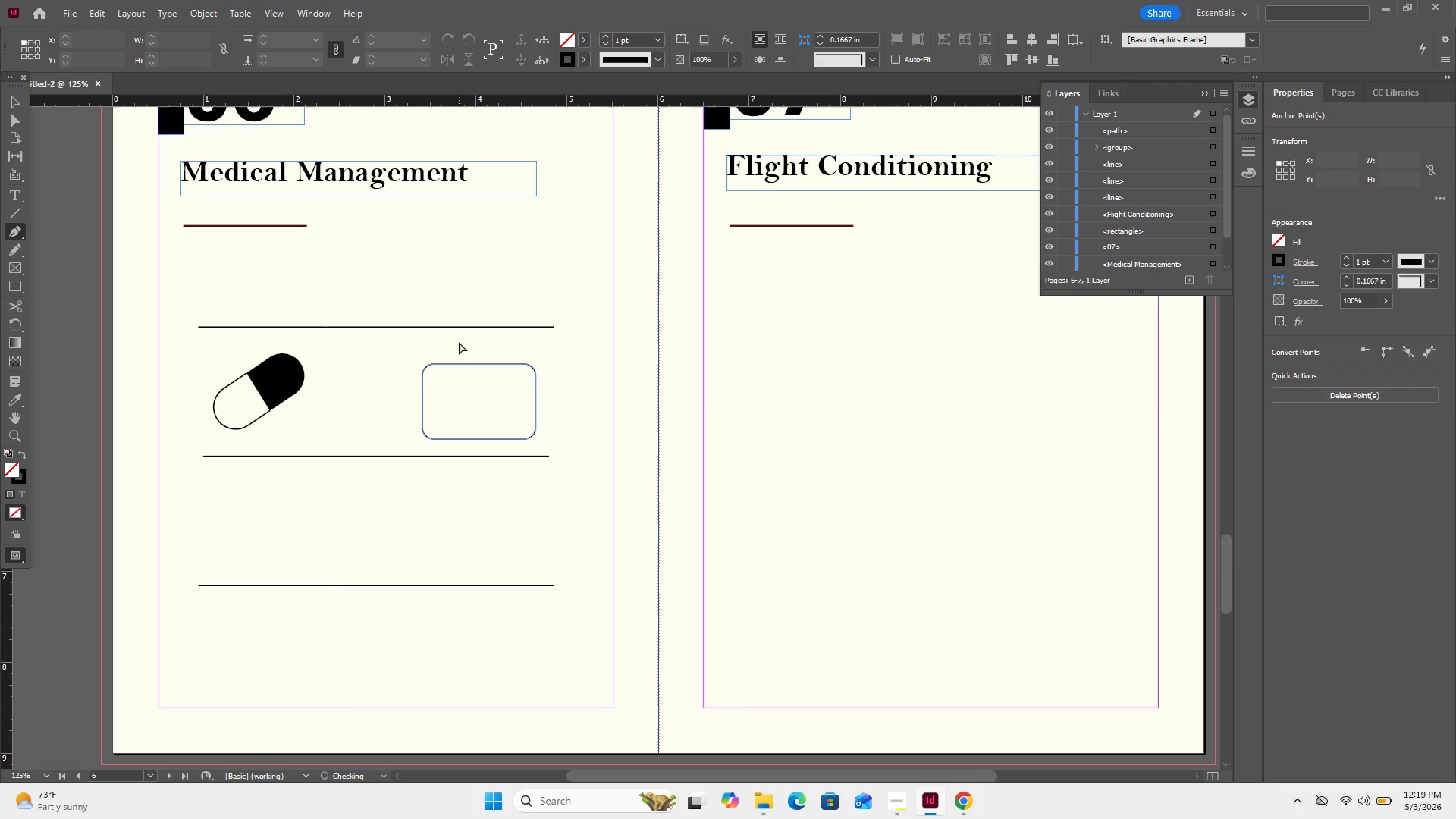 
key(Control+Z)
 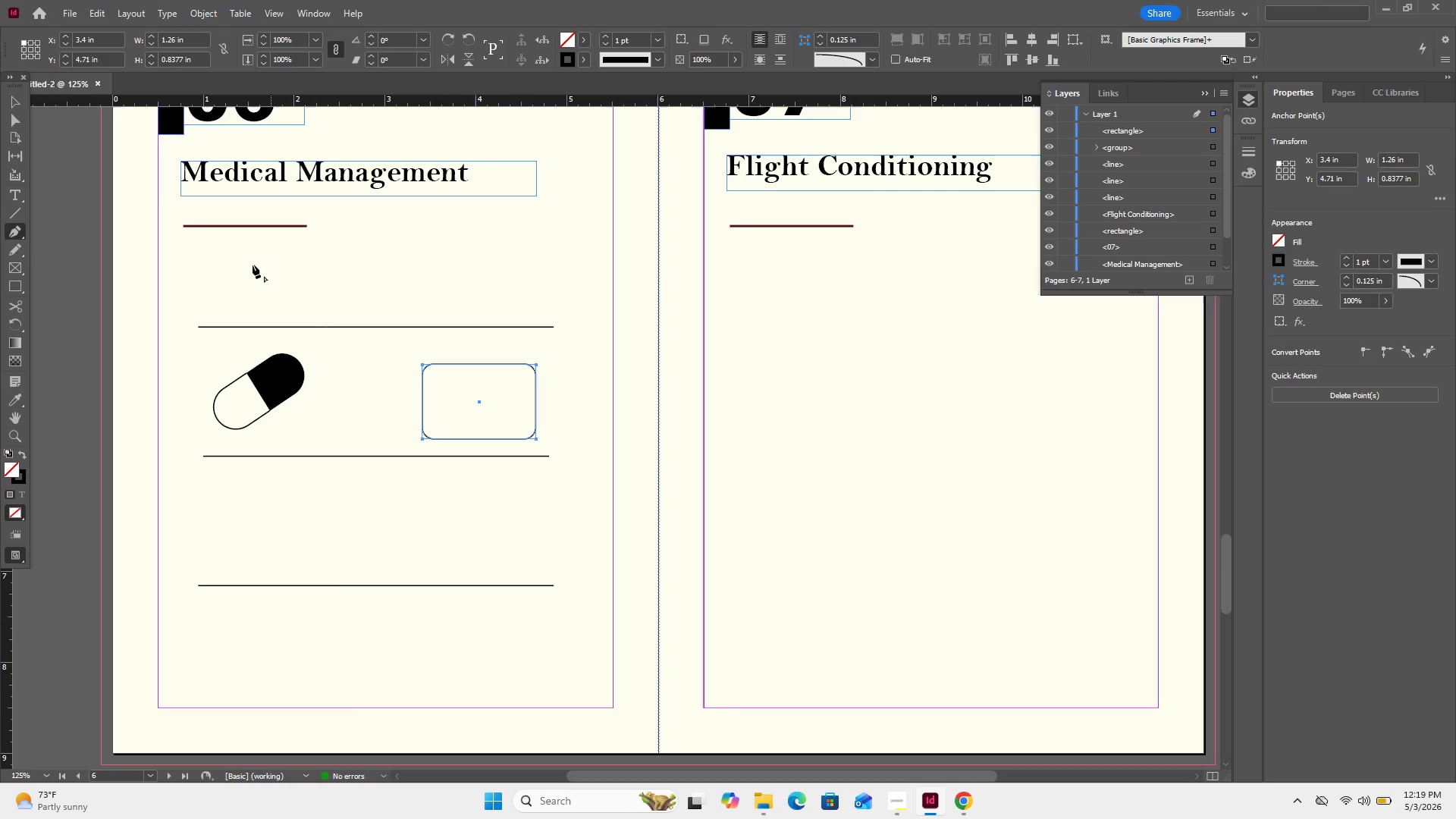 
left_click([15, 106])
 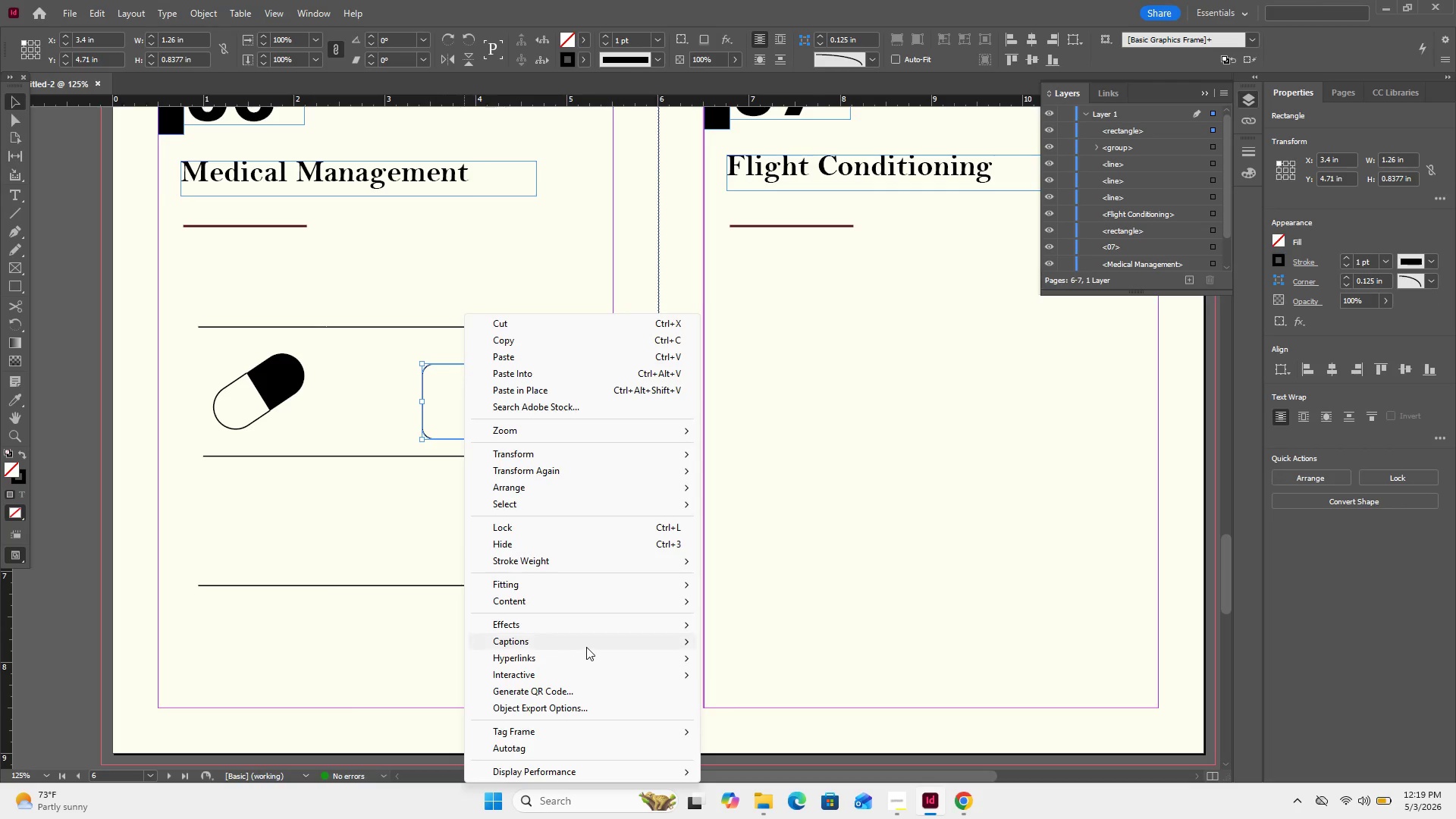 
scroll: coordinate [581, 668], scroll_direction: down, amount: 2.0
 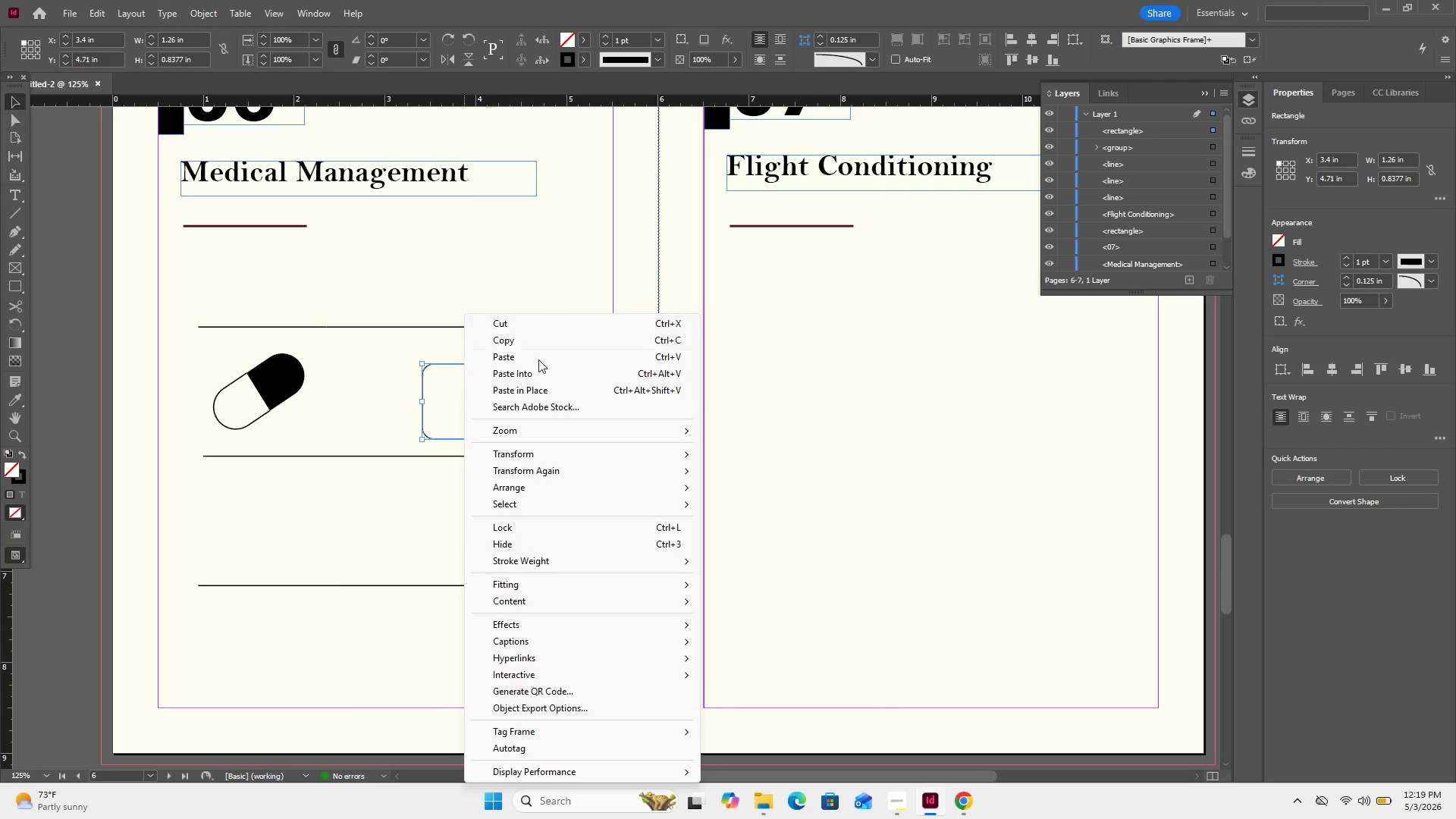 
left_click([535, 344])
 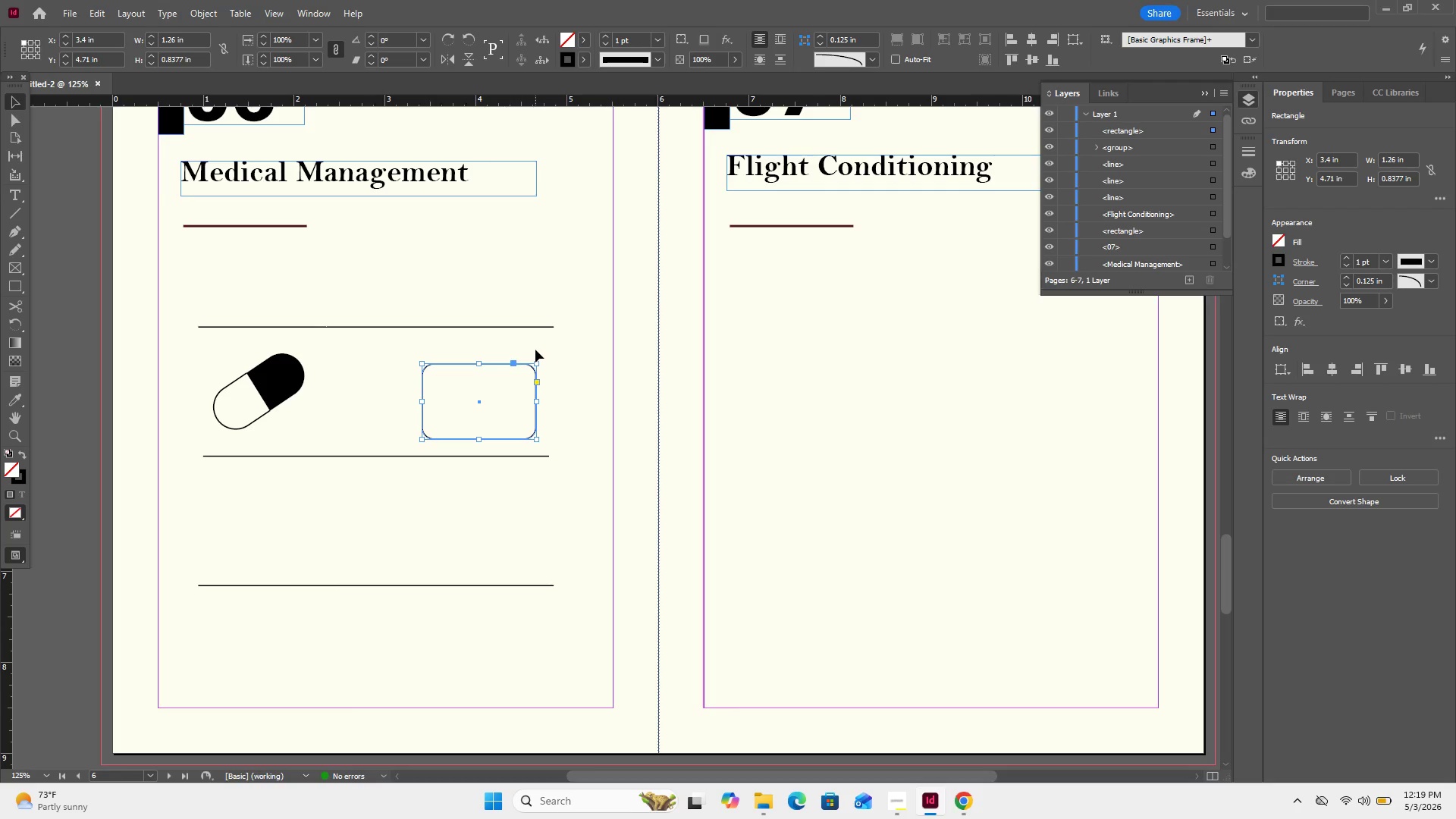 
right_click([535, 350])
 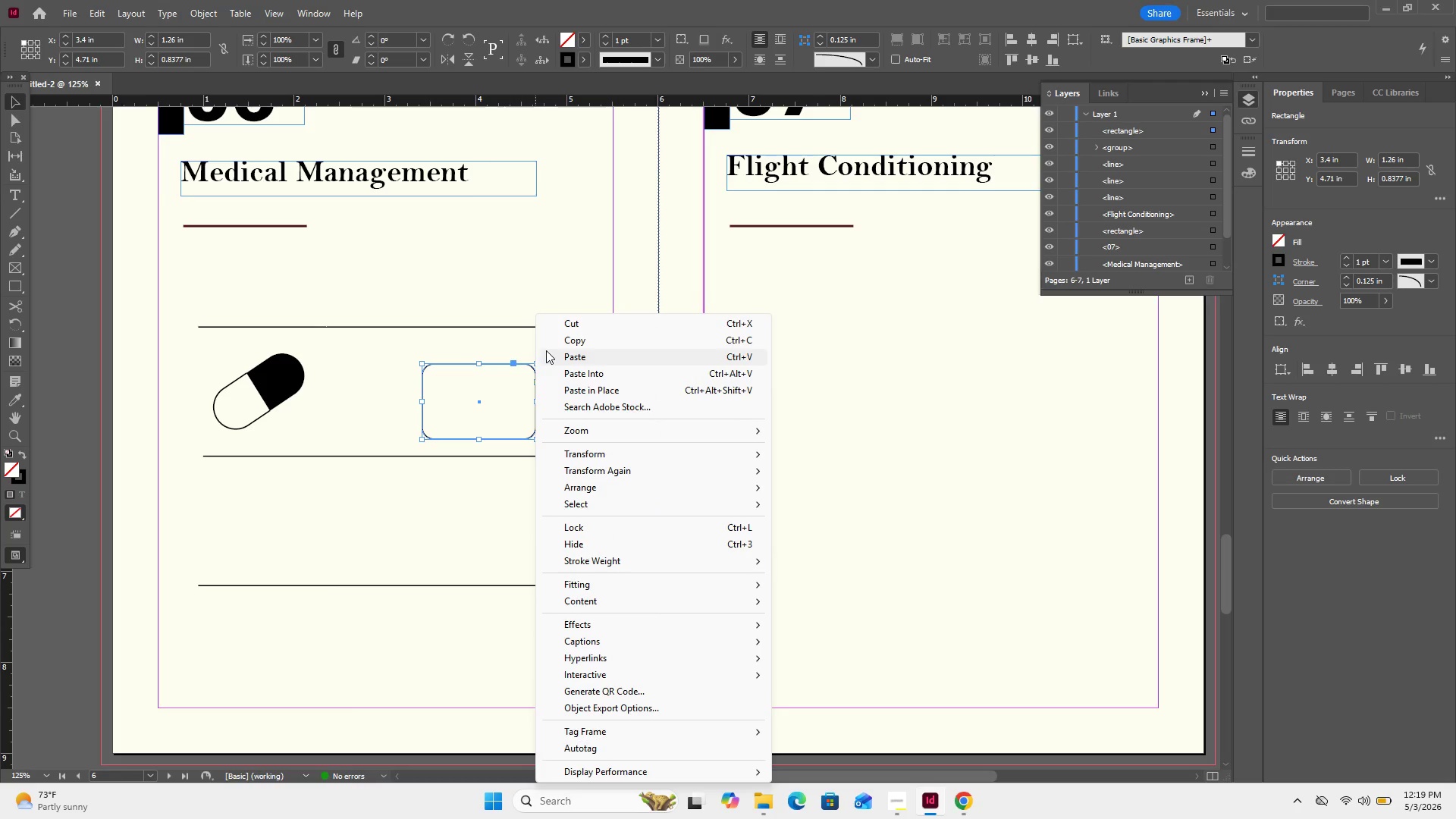 
left_click([548, 352])
 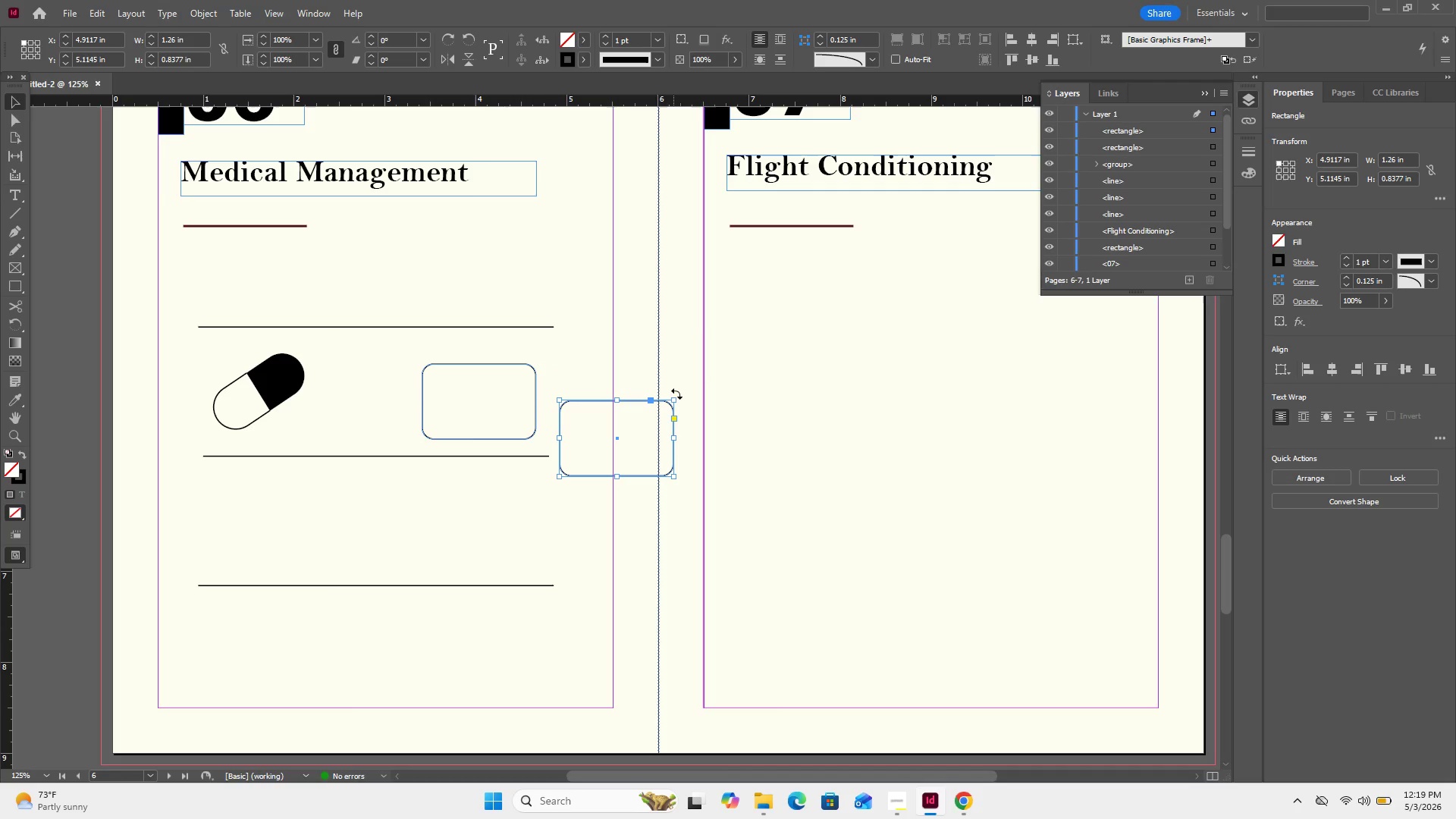 
left_click_drag(start_coordinate=[675, 399], to_coordinate=[635, 438])
 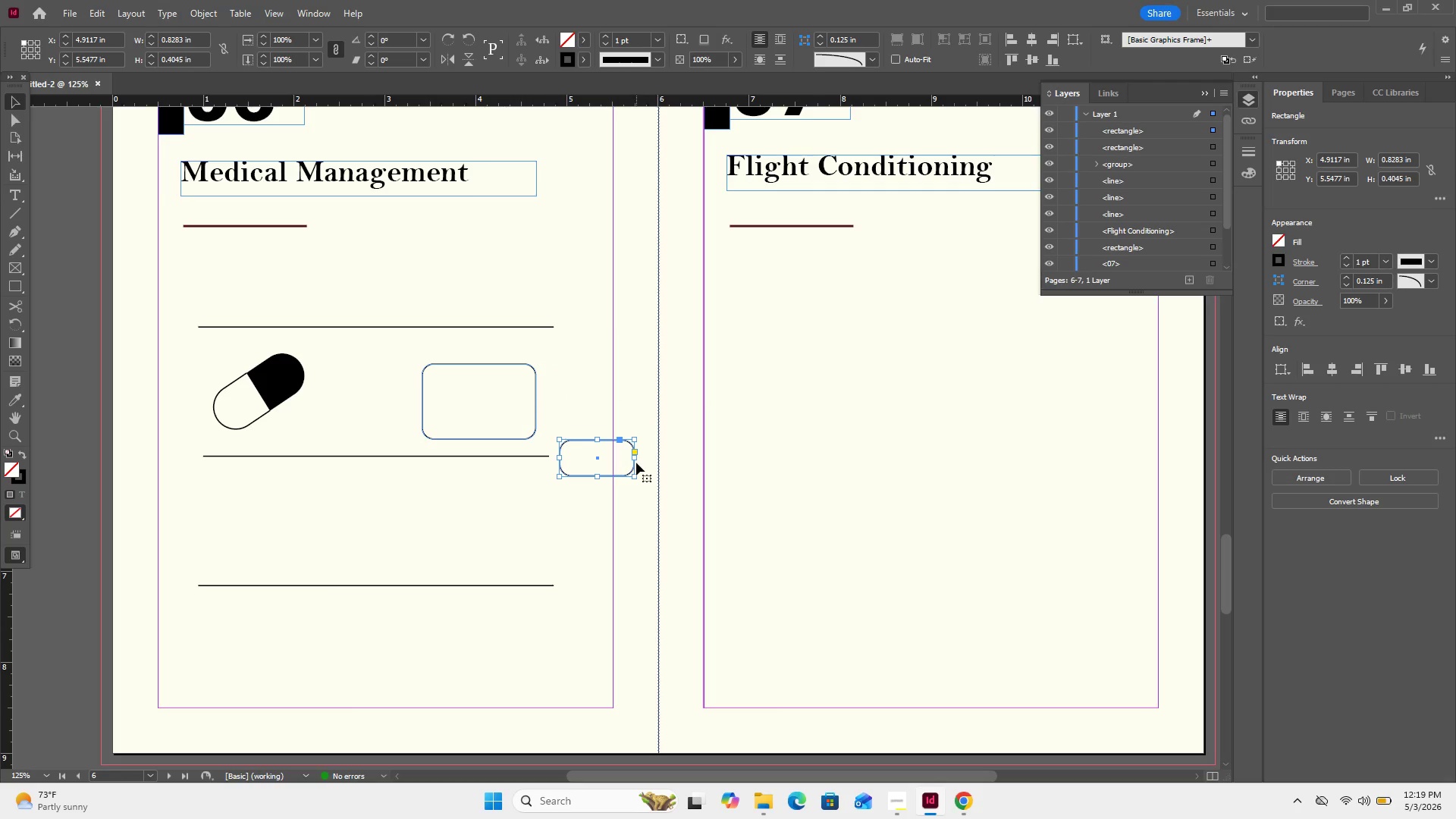 
left_click_drag(start_coordinate=[636, 461], to_coordinate=[616, 466])
 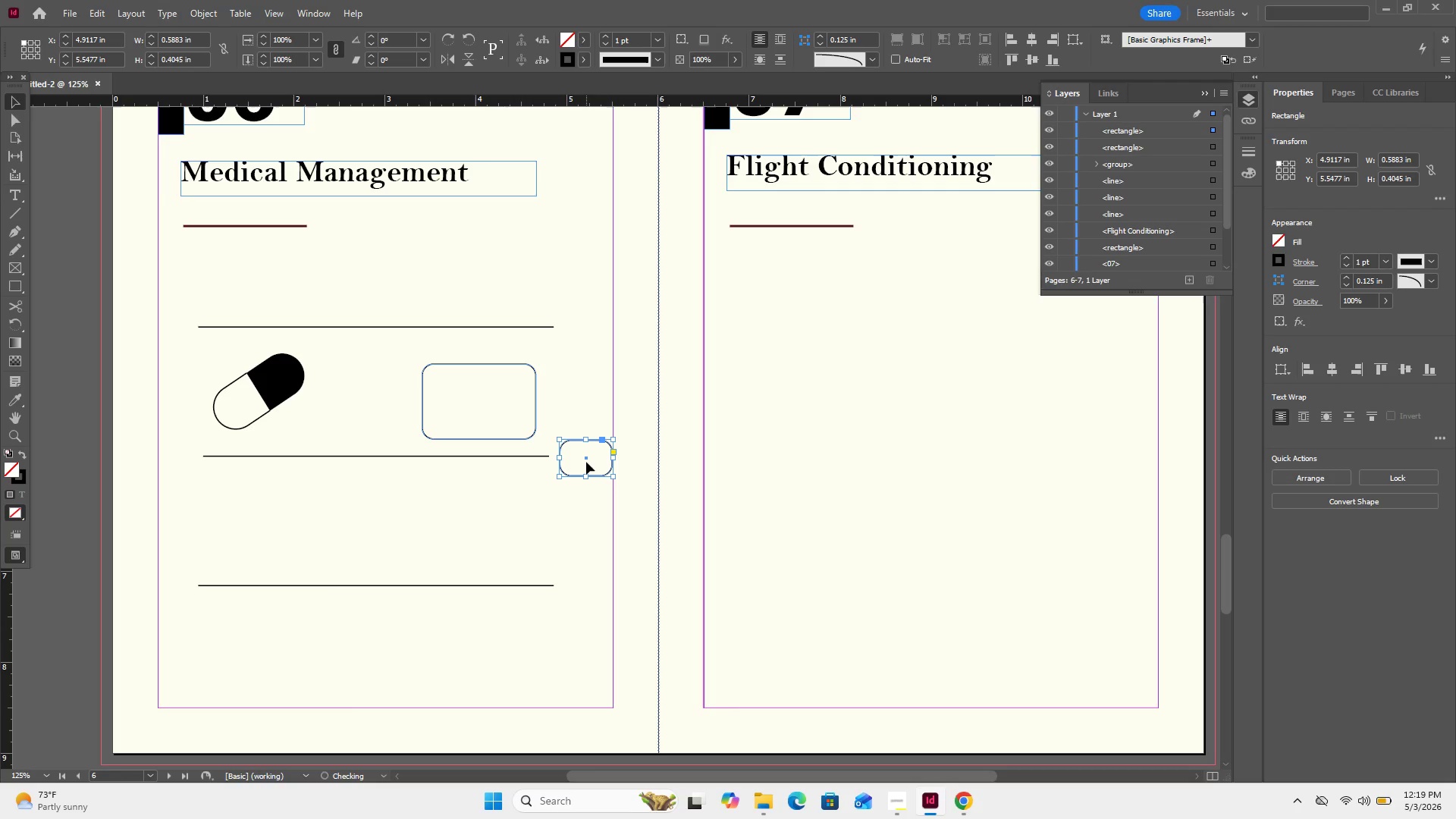 
left_click_drag(start_coordinate=[586, 462], to_coordinate=[555, 437])
 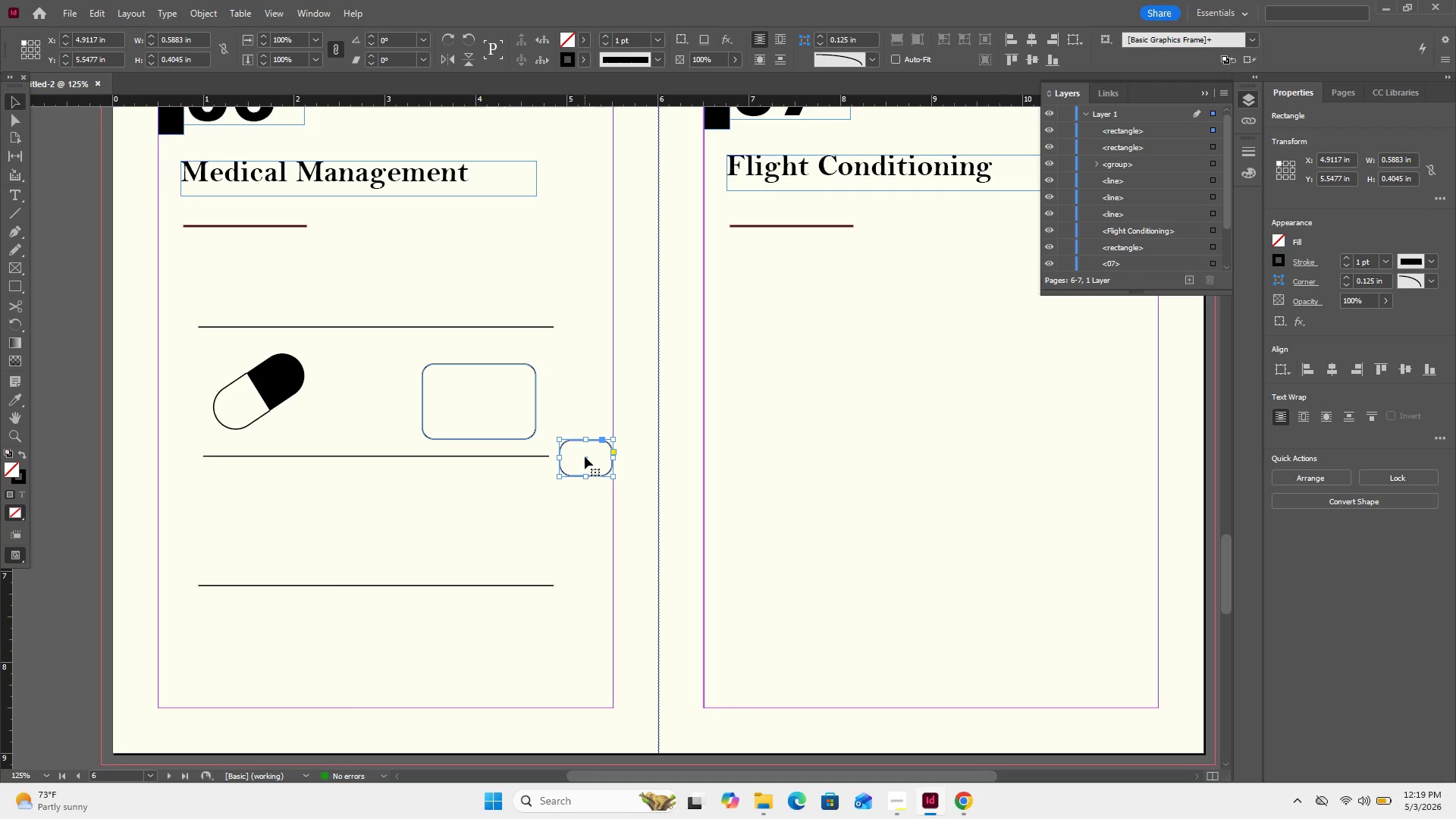 
left_click_drag(start_coordinate=[585, 457], to_coordinate=[475, 357])
 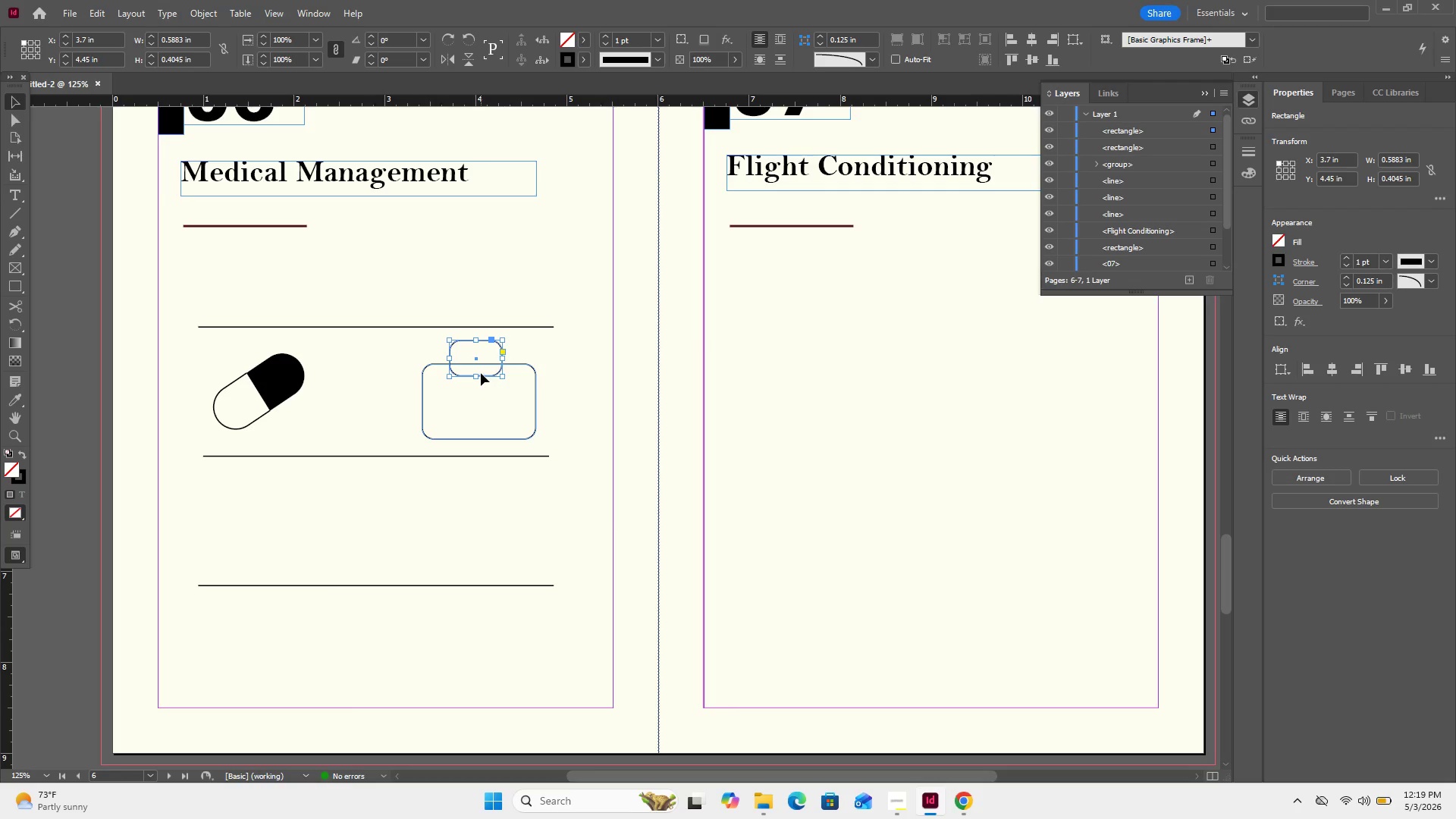 
left_click_drag(start_coordinate=[475, 374], to_coordinate=[479, 366])
 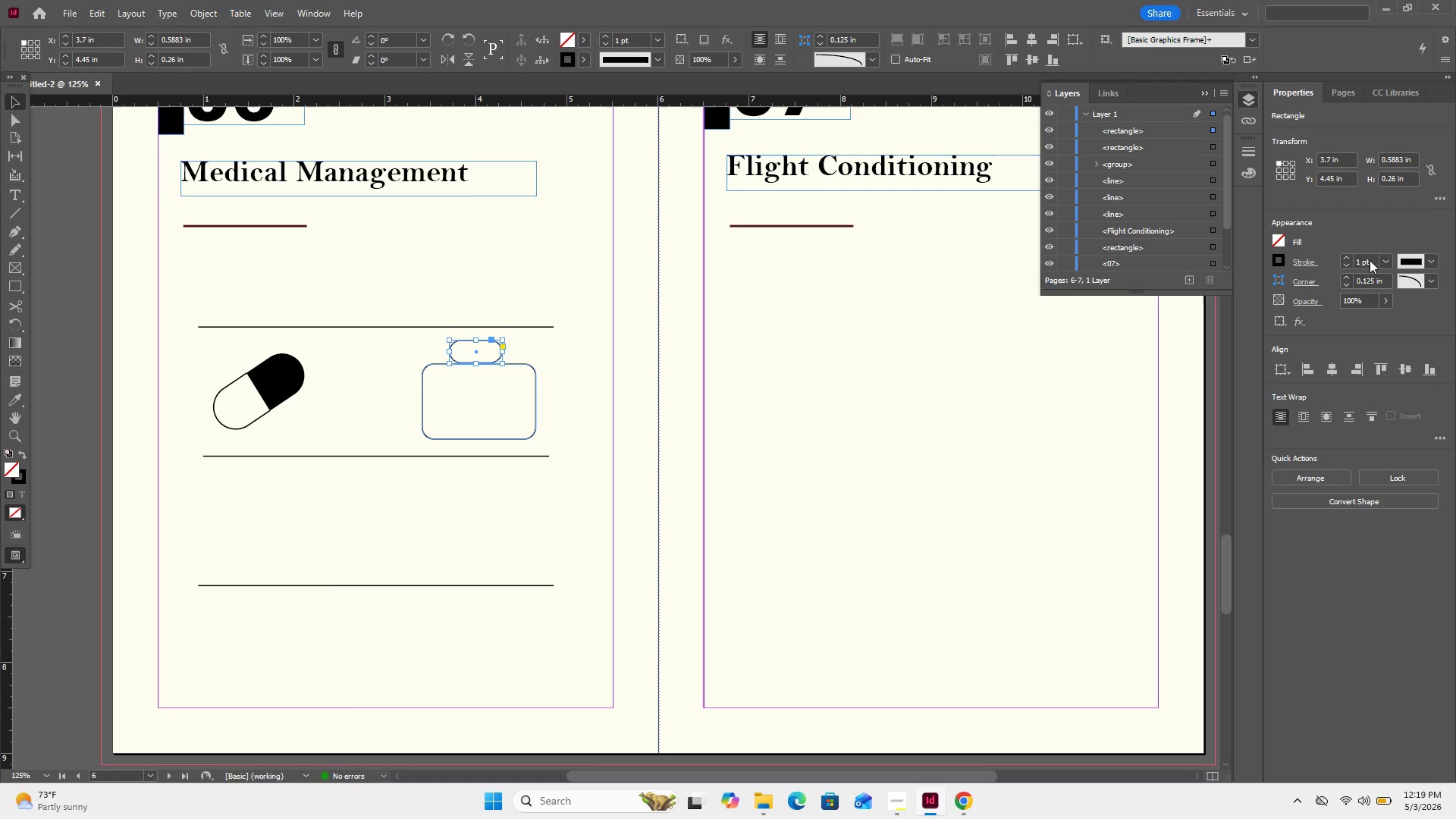 
left_click([1348, 288])
 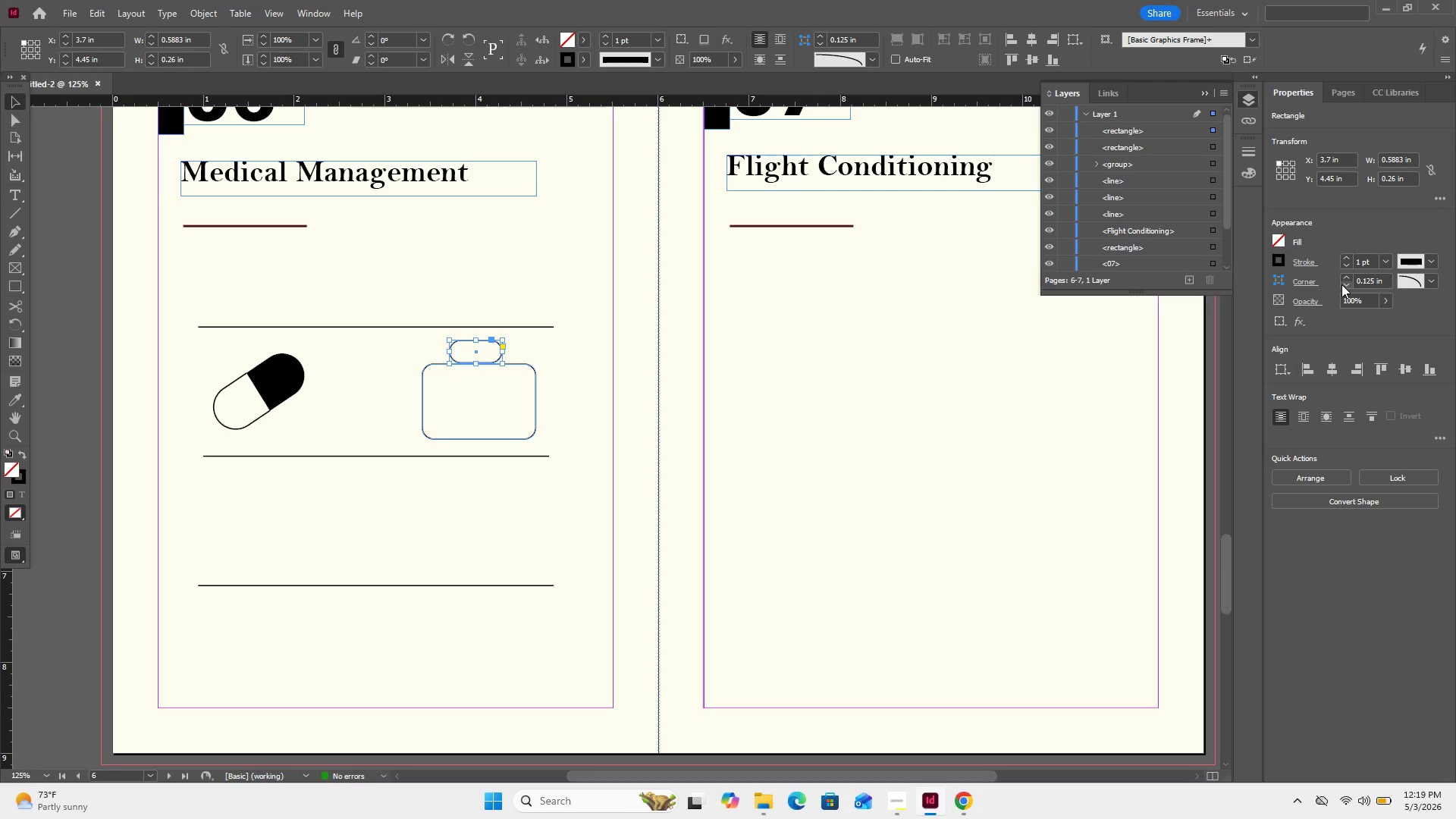 
left_click([1341, 284])
 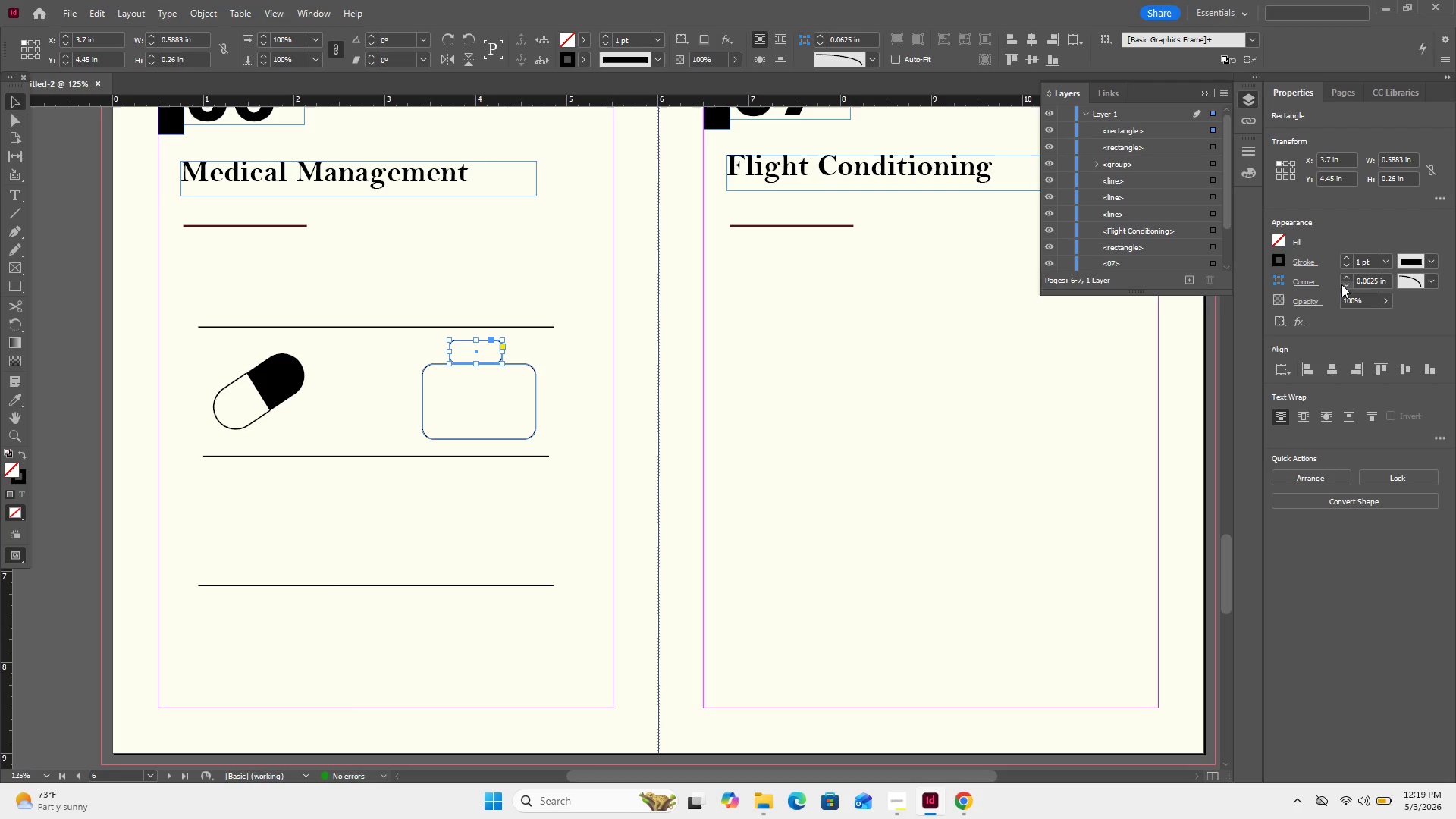 
left_click([1341, 284])
 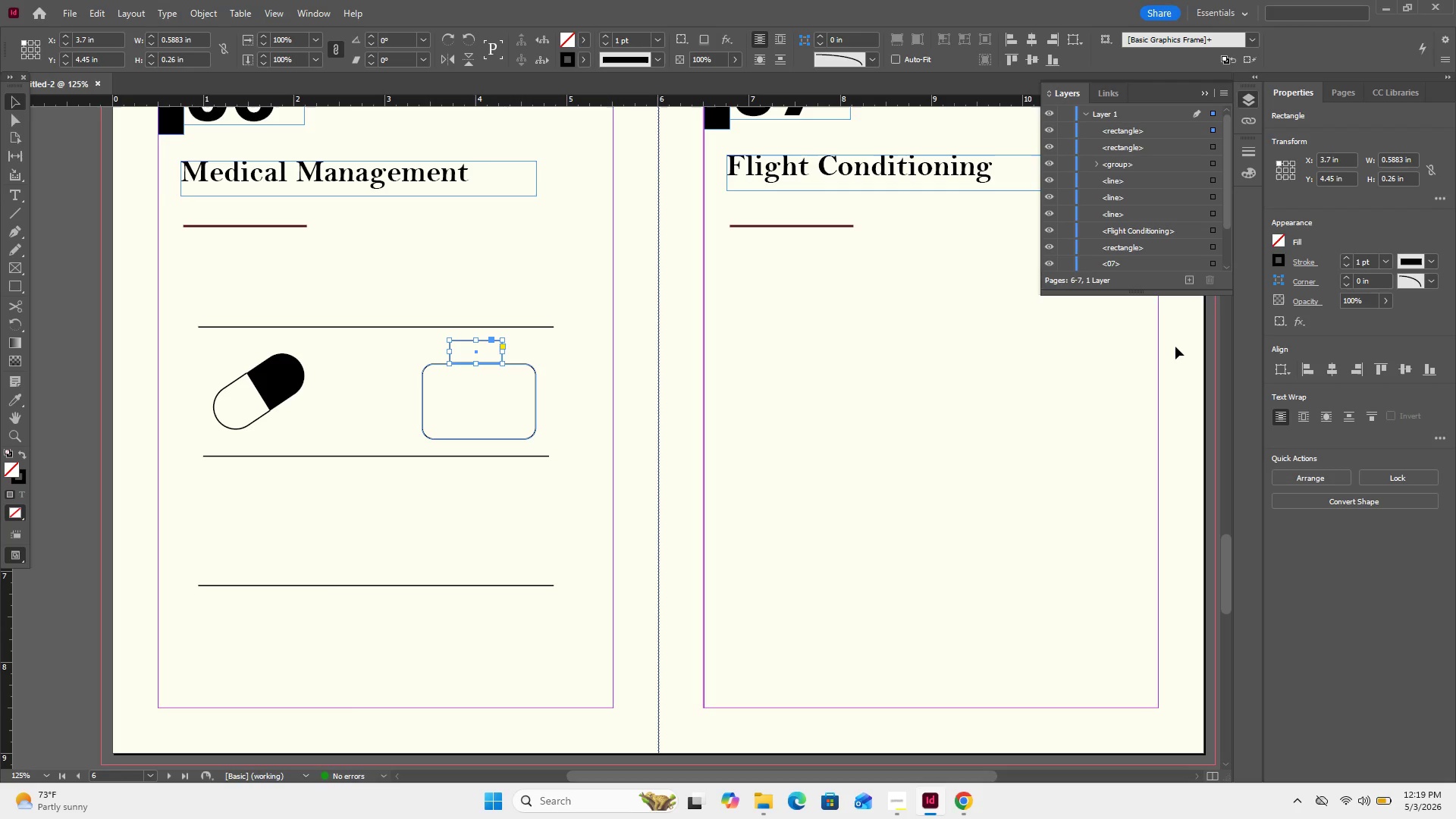 
left_click([1175, 347])
 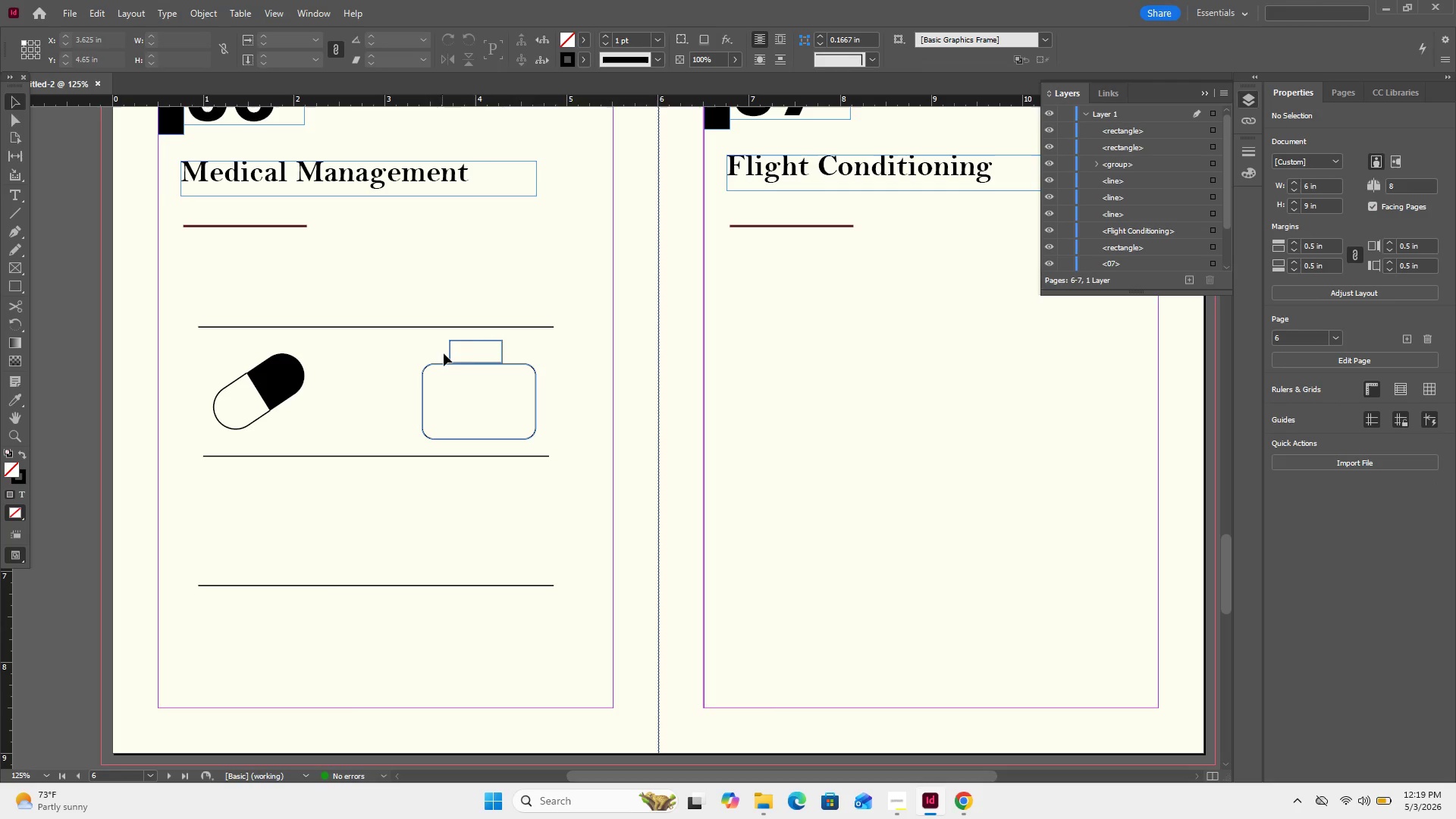 
left_click([466, 342])
 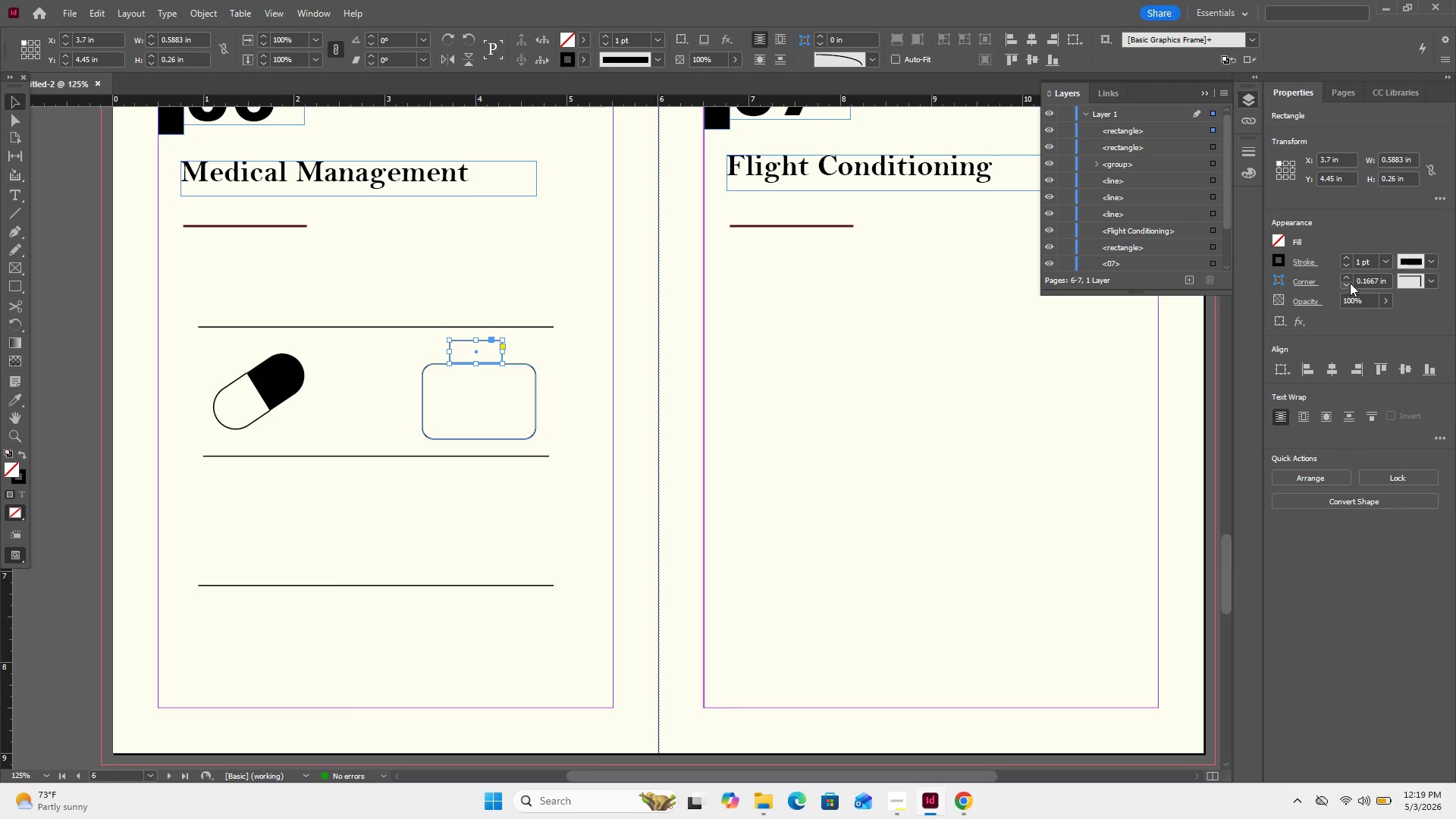 
left_click([1349, 277])
 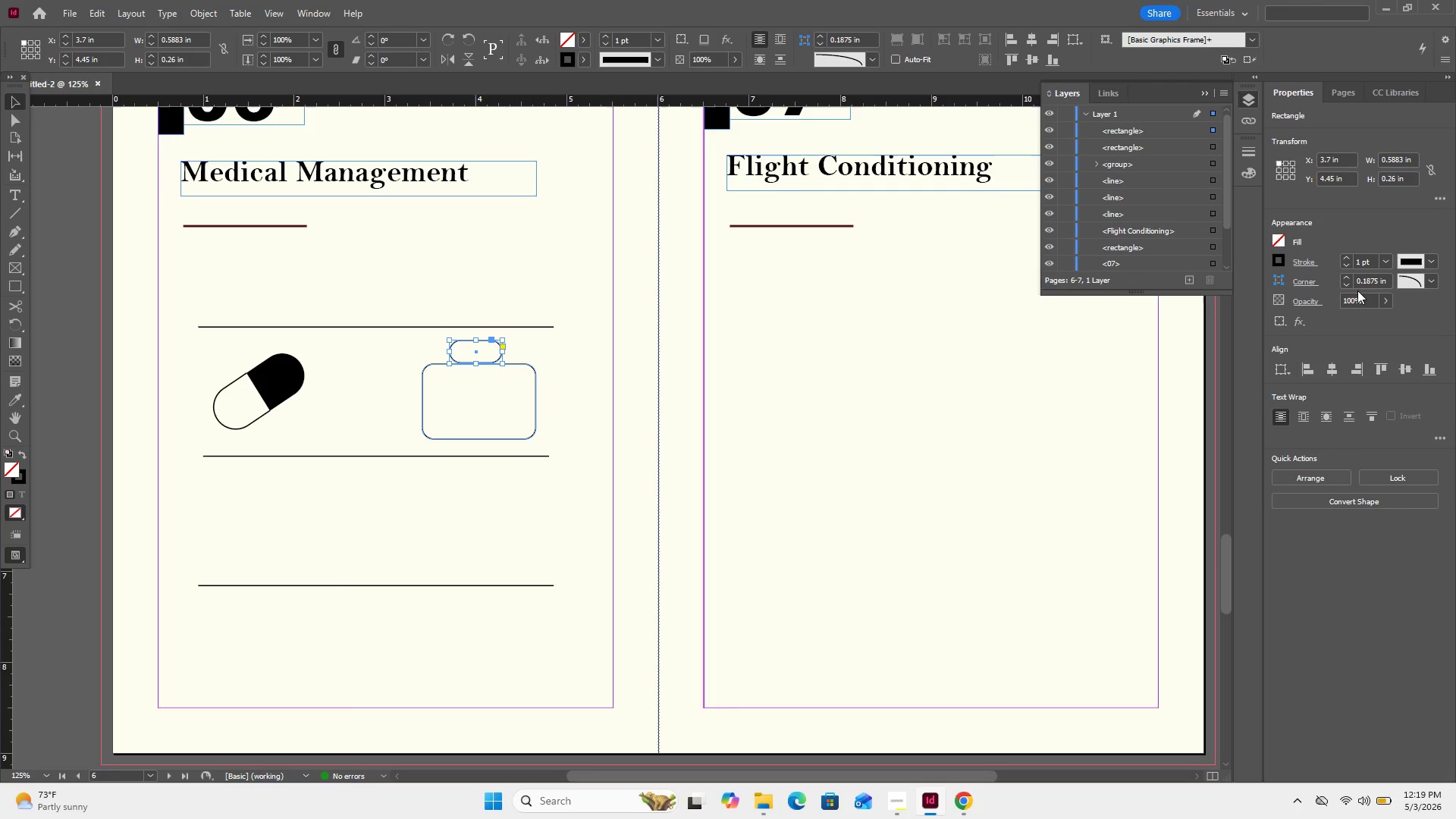 
left_click([1351, 288])
 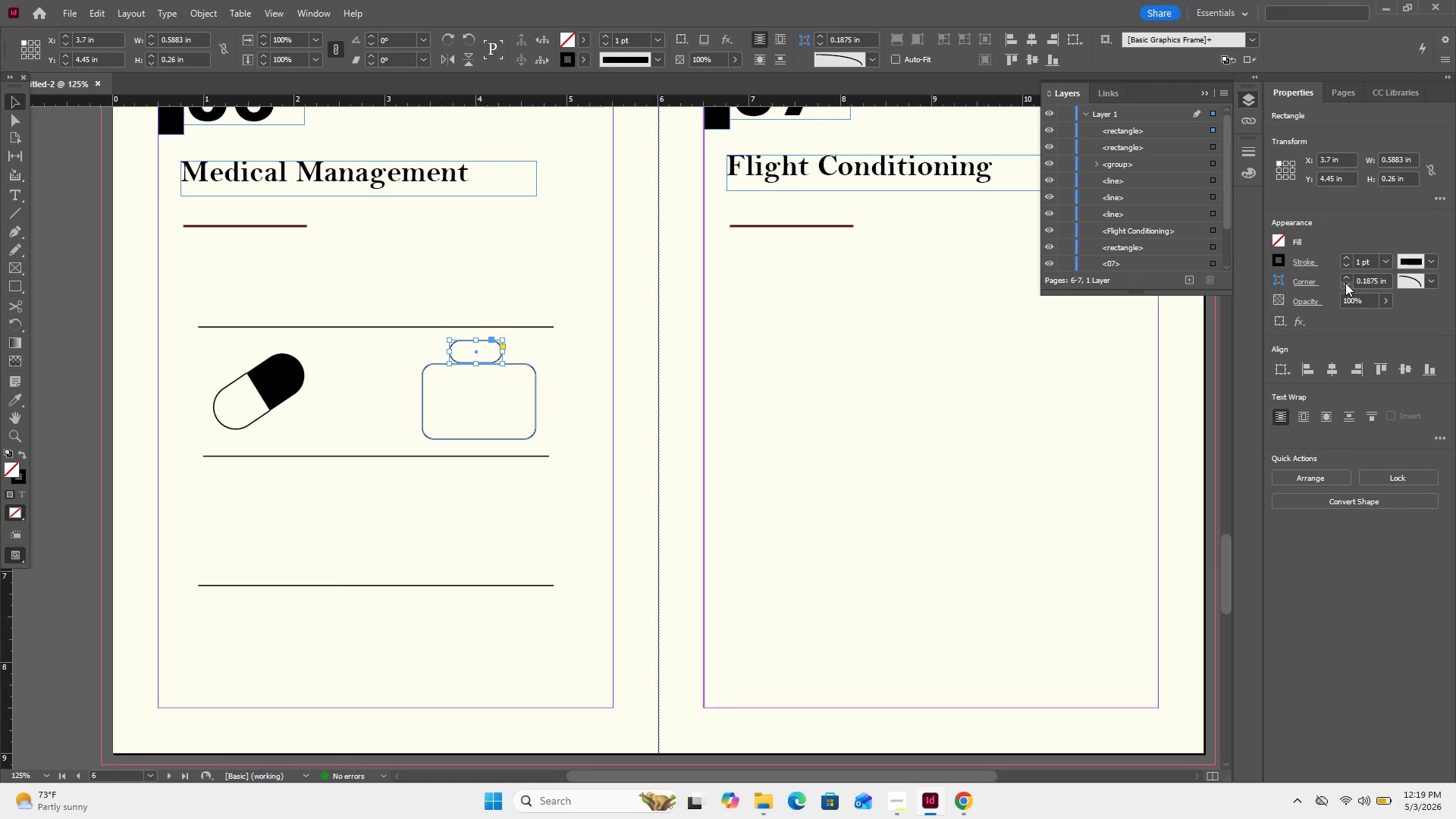 
left_click([1345, 283])
 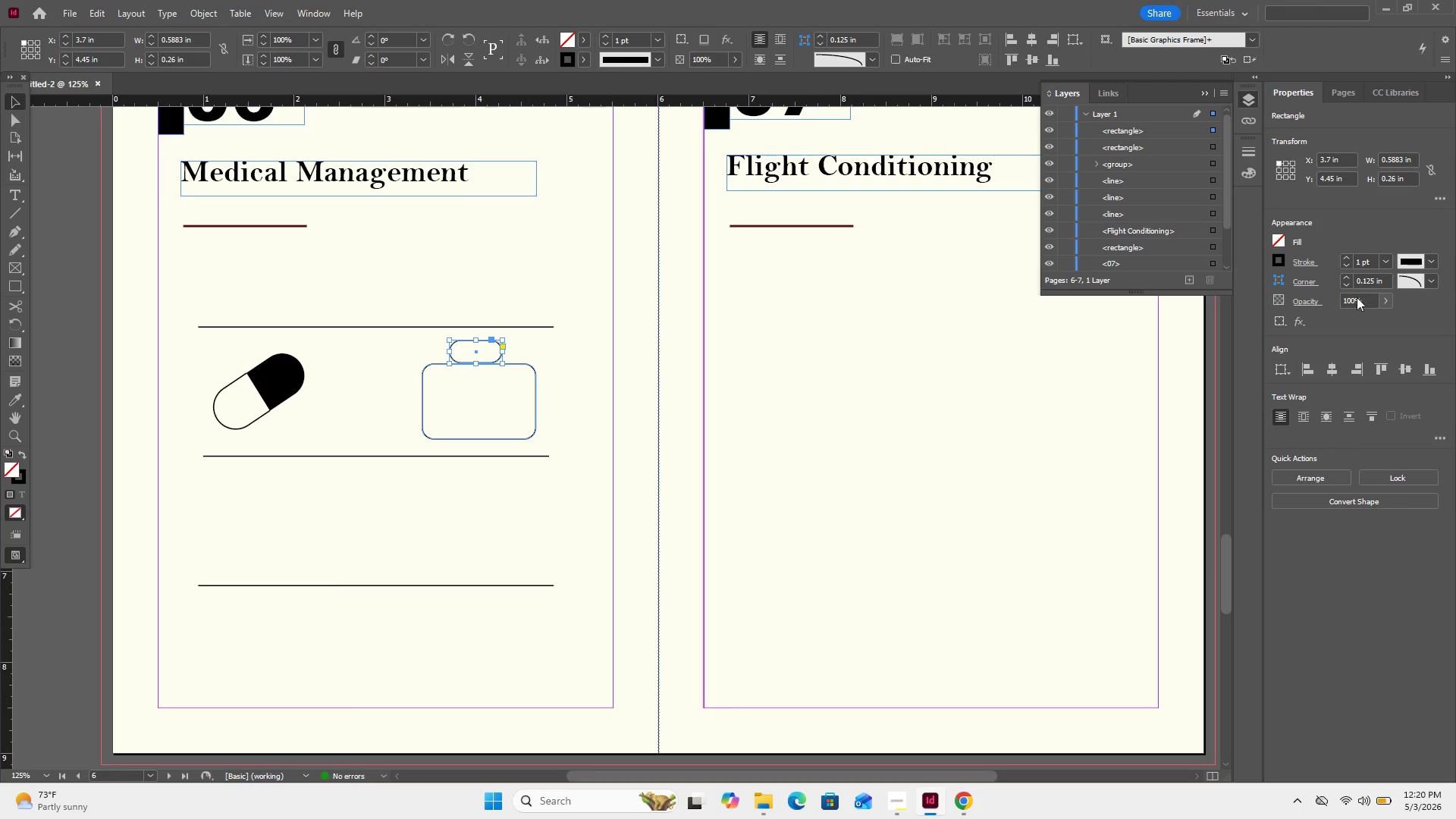 
left_click([1346, 284])
 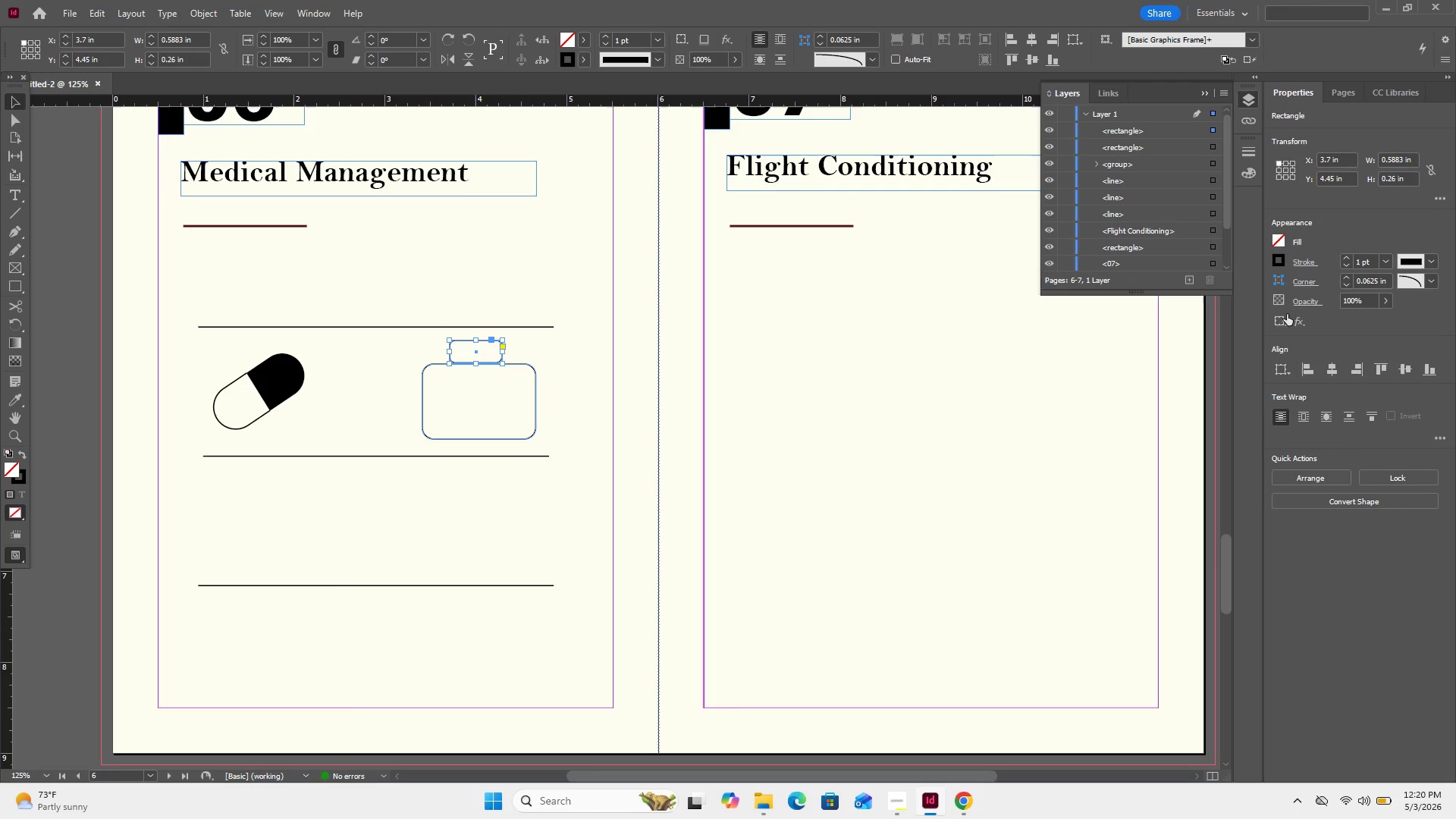 
left_click([974, 418])
 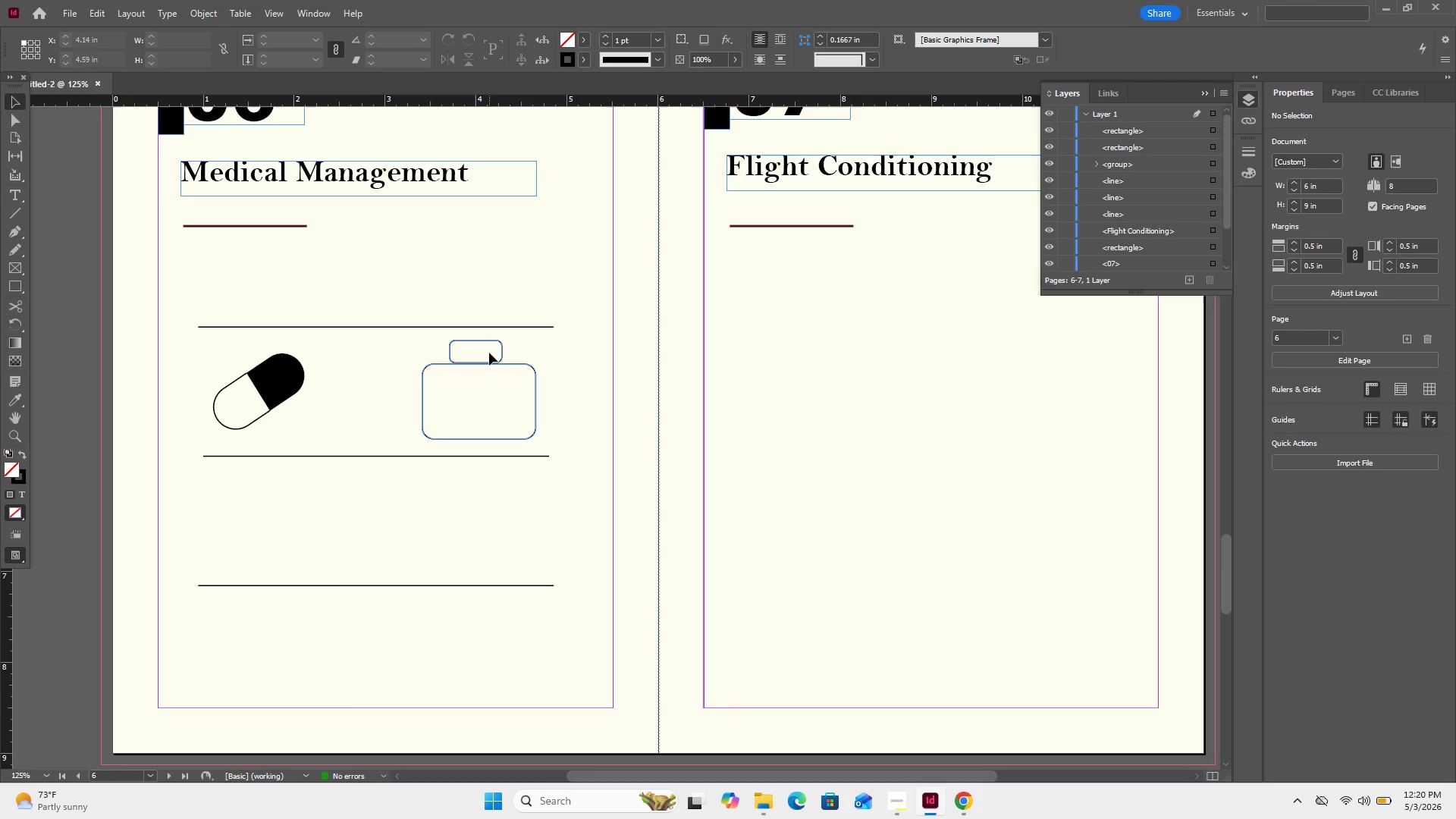 
left_click_drag(start_coordinate=[509, 344], to_coordinate=[485, 355])
 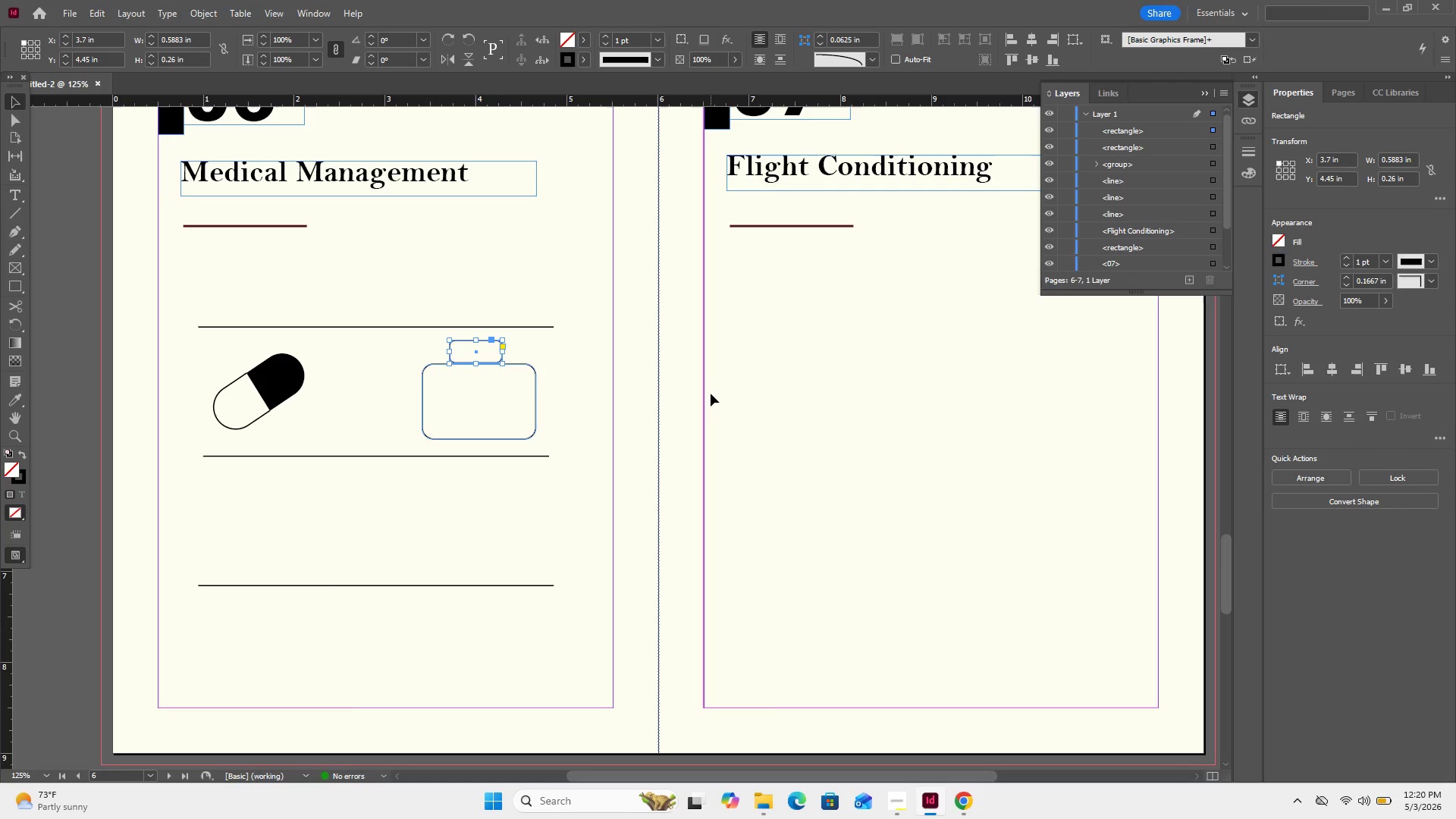 
key(ArrowDown)
 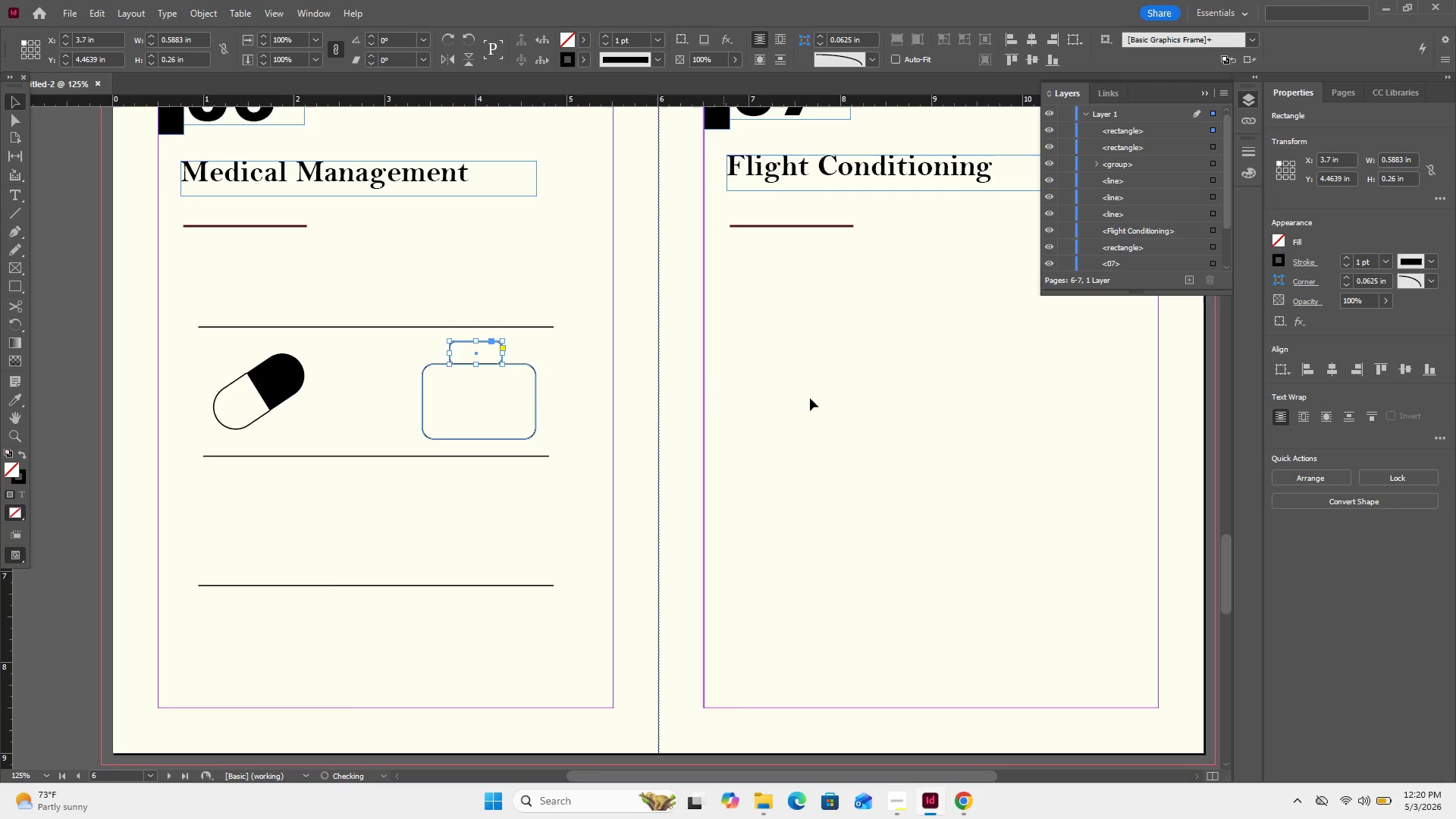 
left_click([811, 398])
 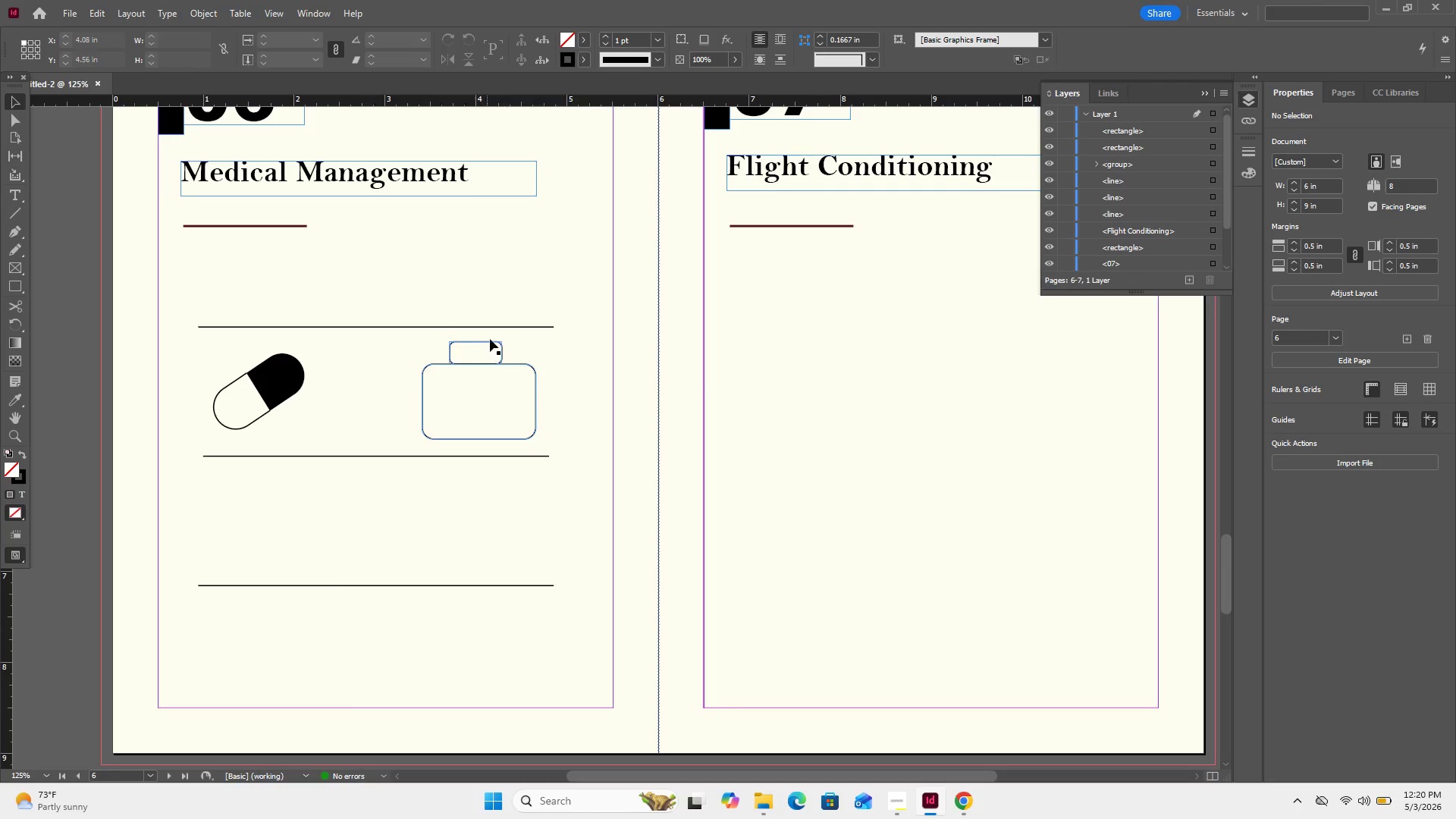 
left_click_drag(start_coordinate=[516, 353], to_coordinate=[491, 359])
 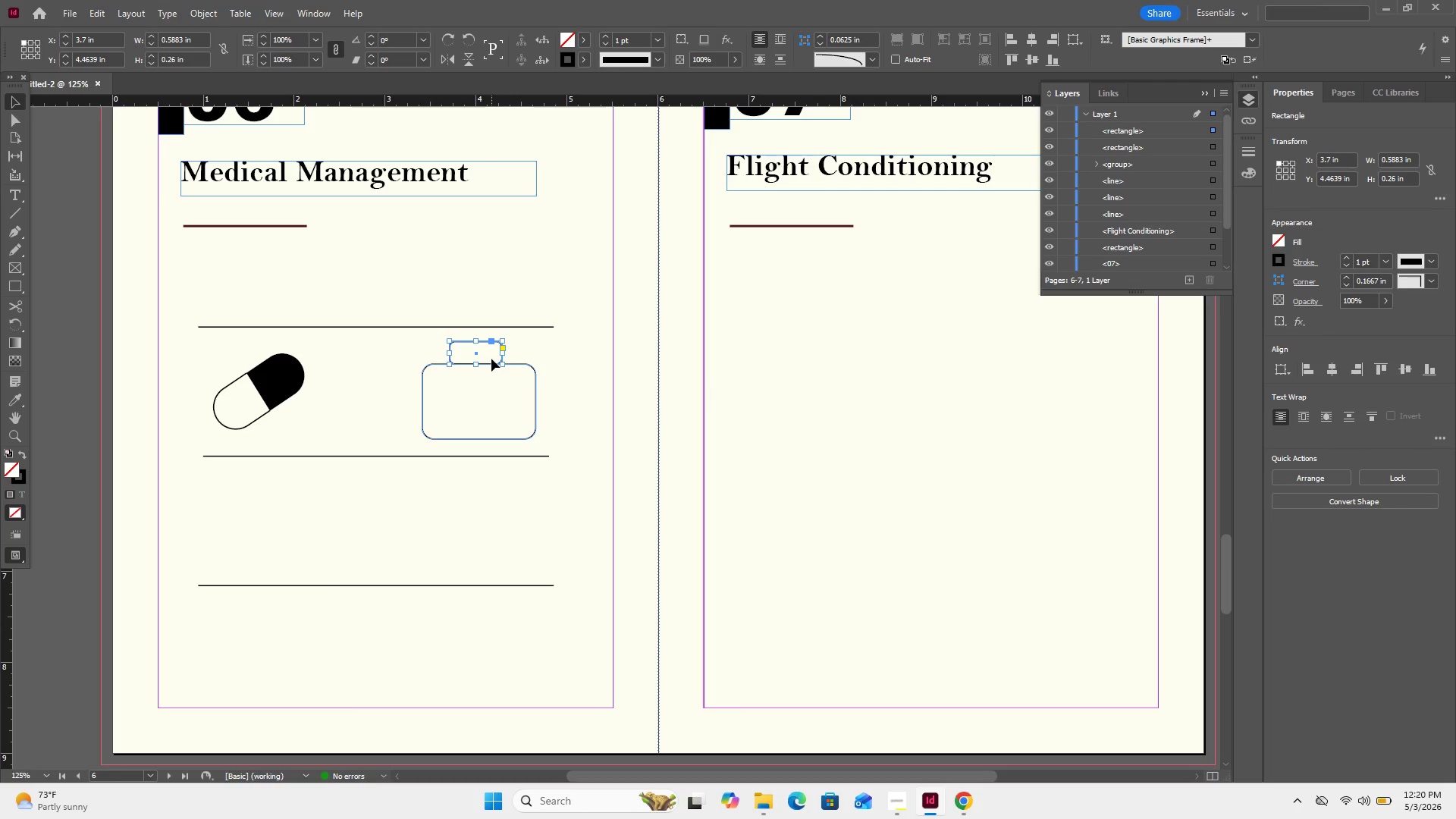 
key(ArrowDown)
 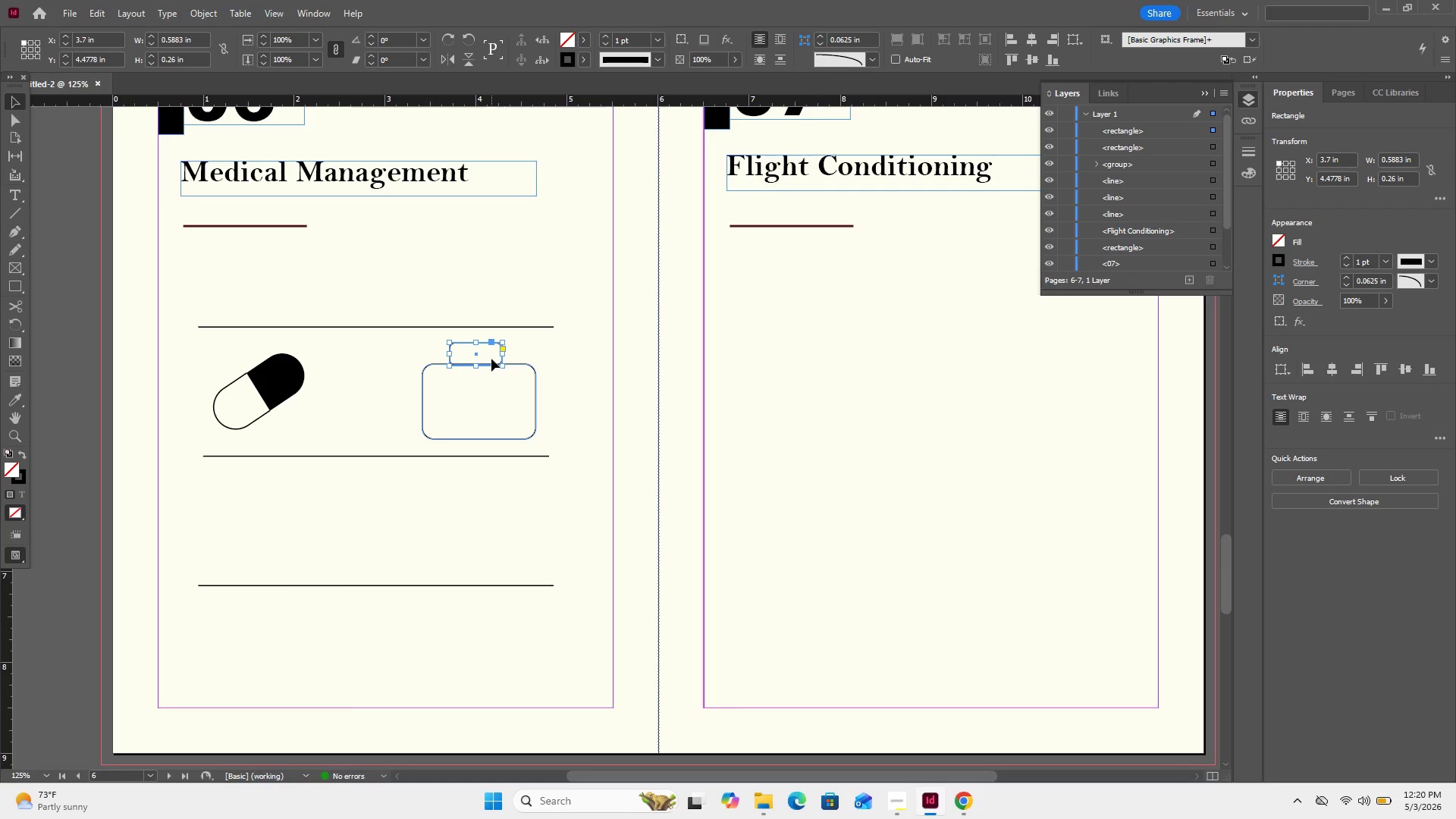 
key(ArrowDown)
 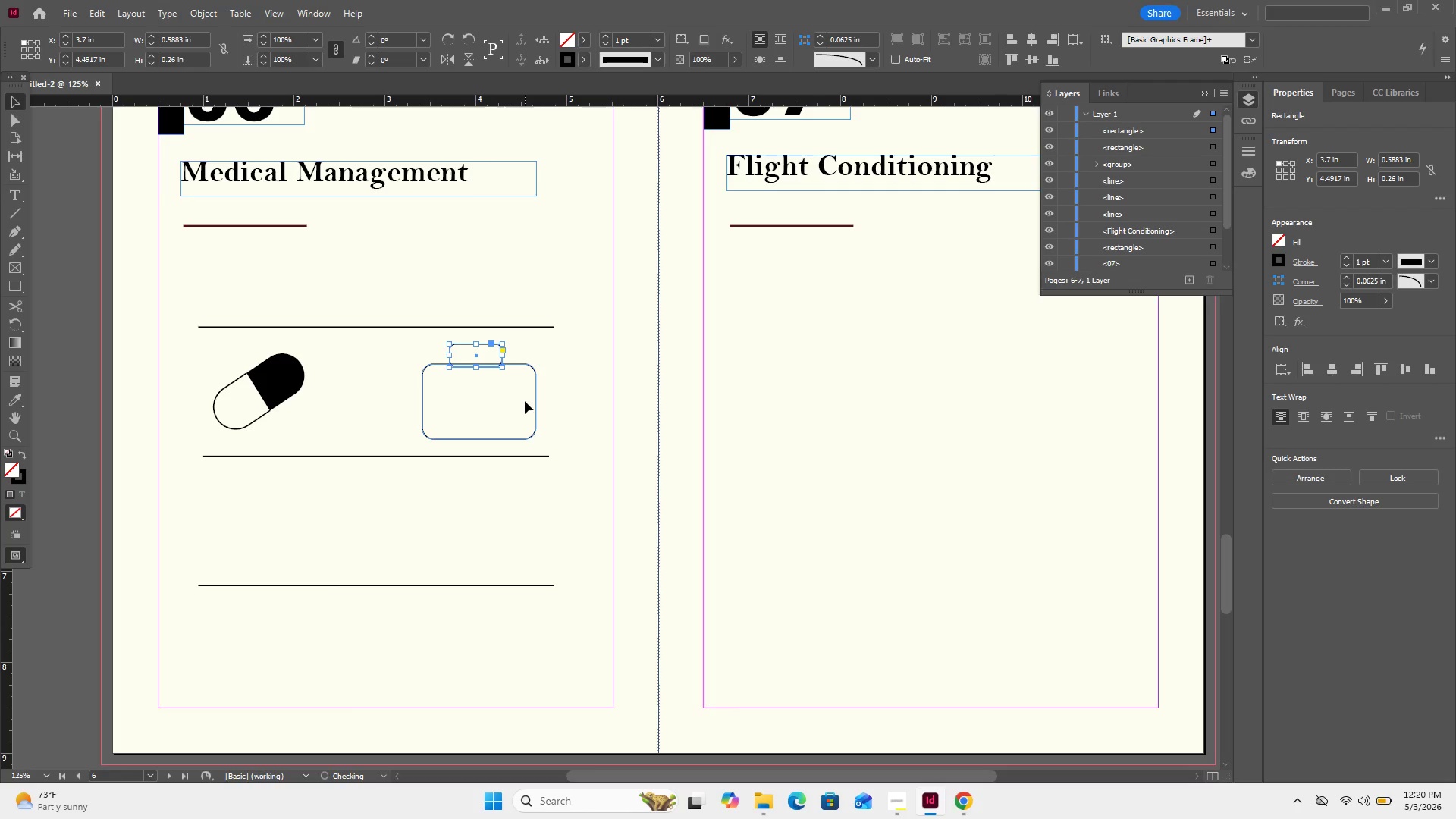 
left_click([525, 401])
 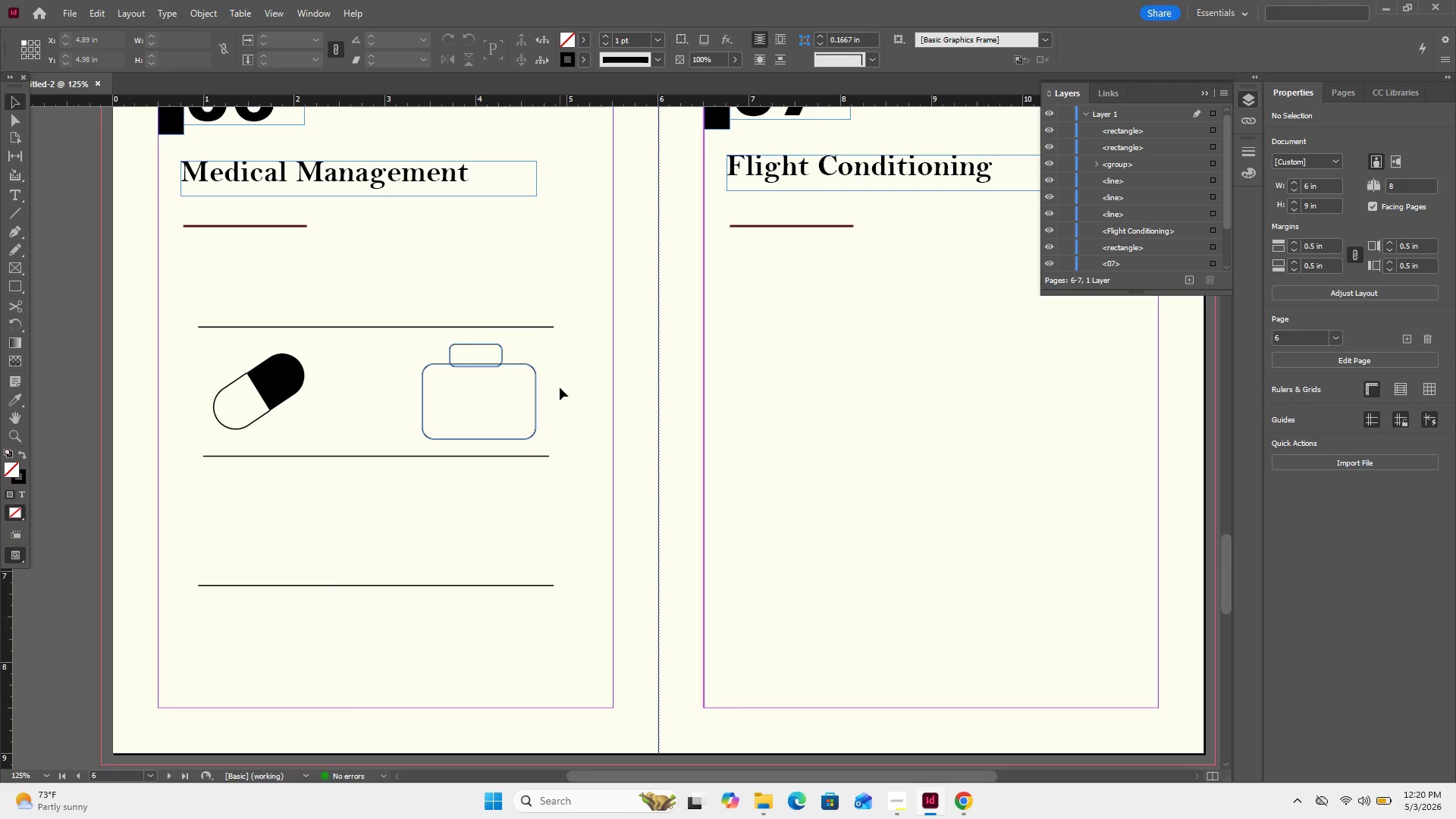 
left_click_drag(start_coordinate=[560, 388], to_coordinate=[500, 412])
 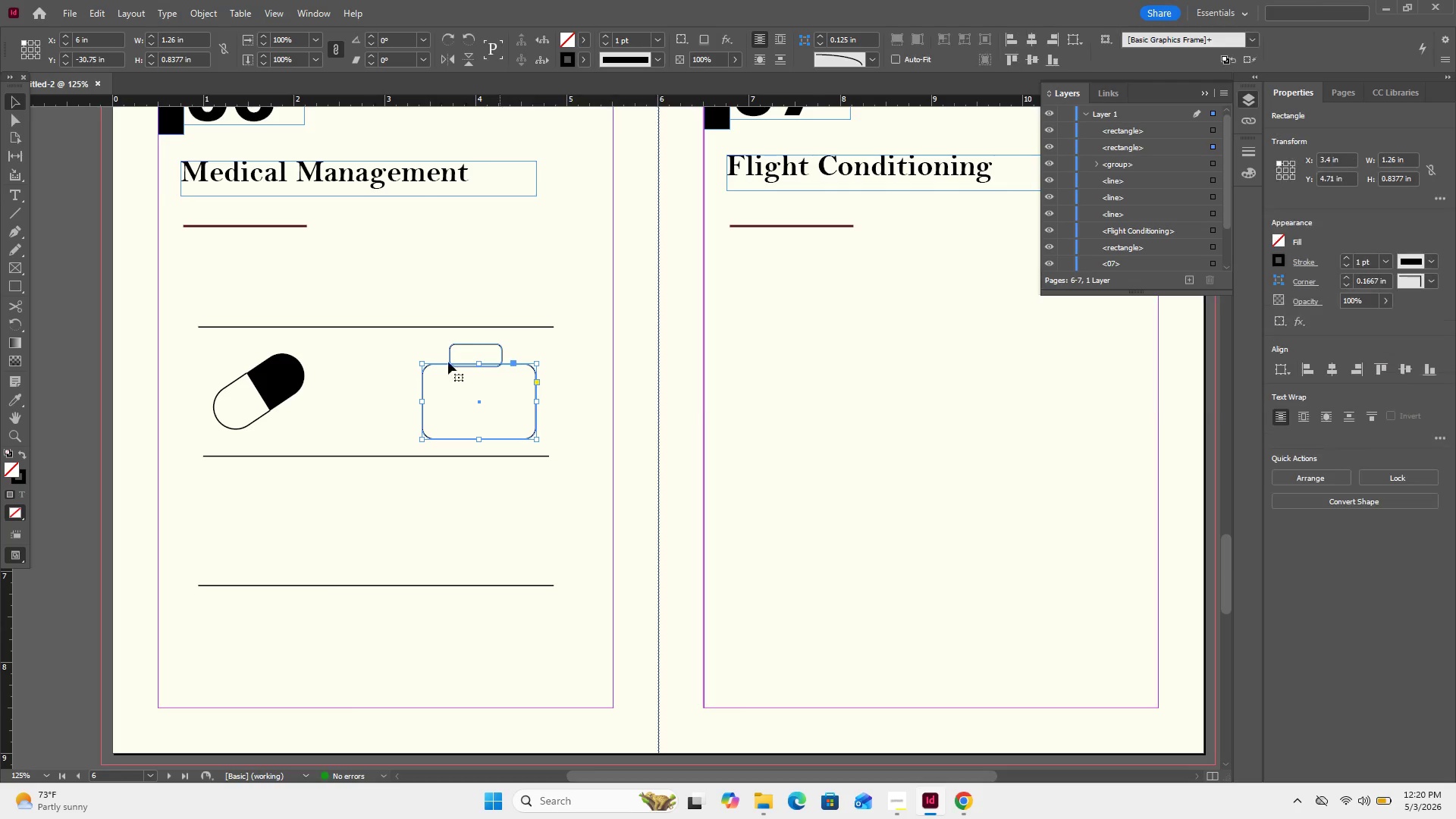 
left_click_drag(start_coordinate=[424, 334], to_coordinate=[528, 420])
 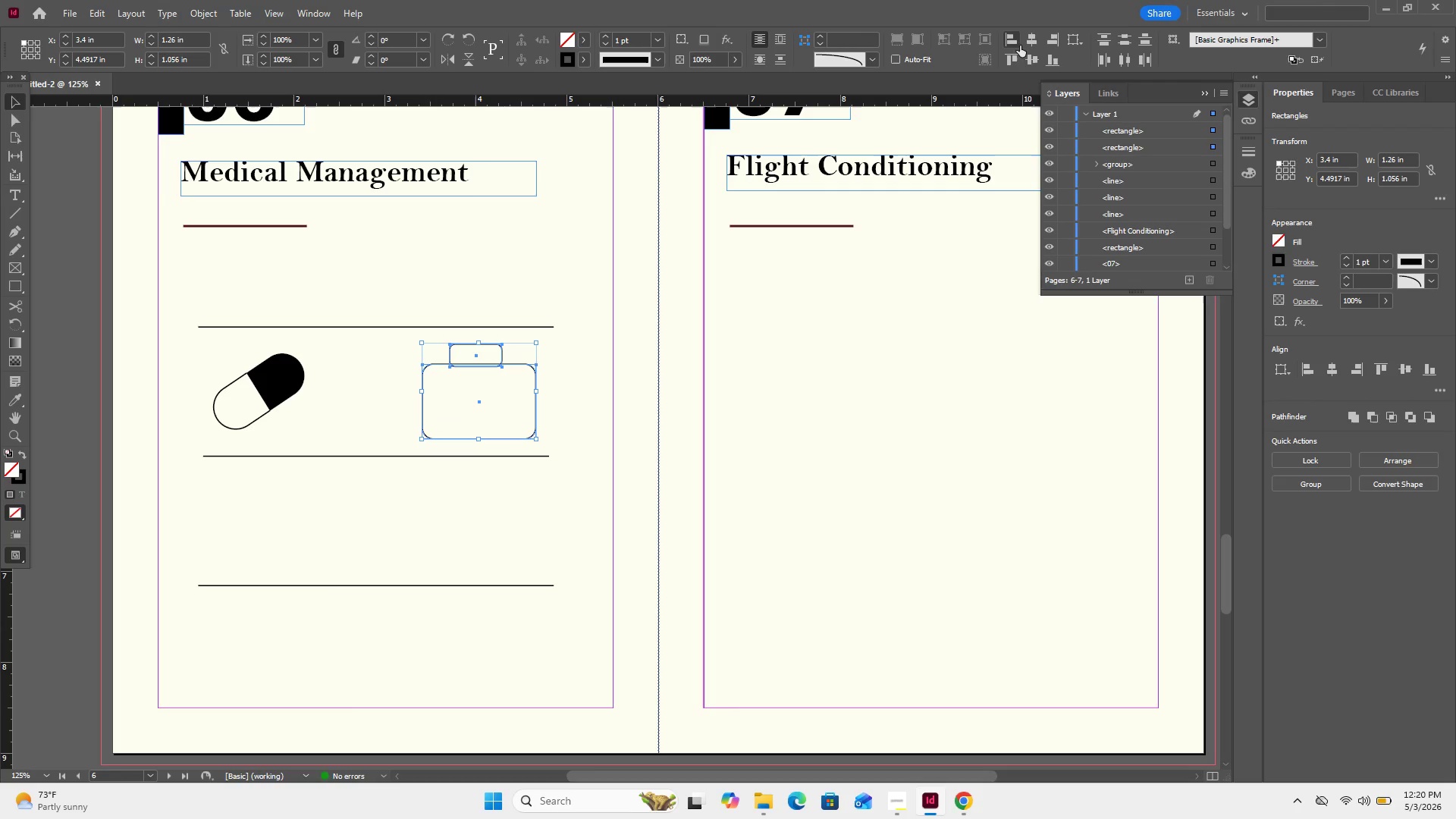 
left_click([1034, 36])
 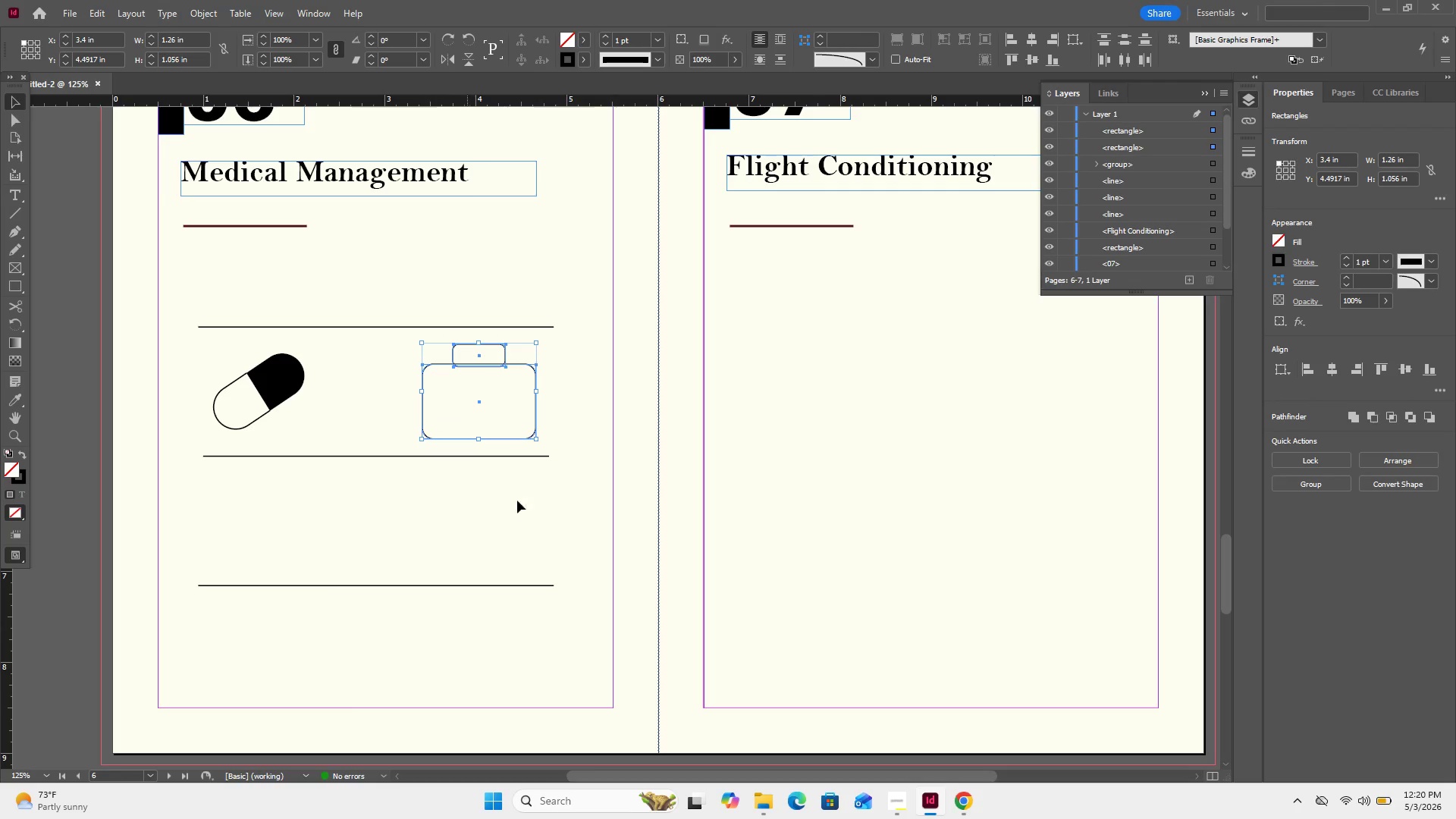 
left_click([573, 457])
 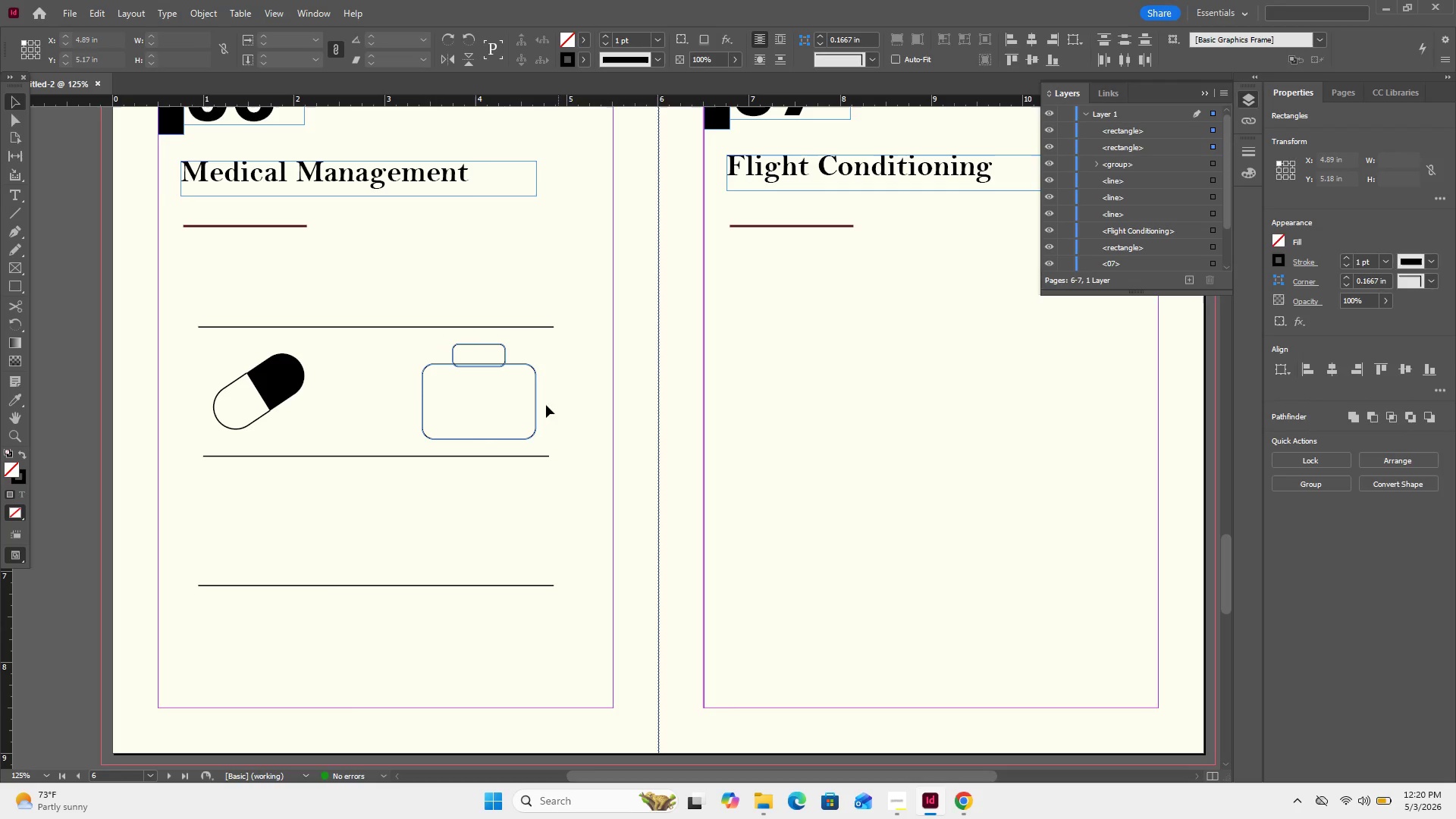 
left_click_drag(start_coordinate=[538, 407], to_coordinate=[507, 418])
 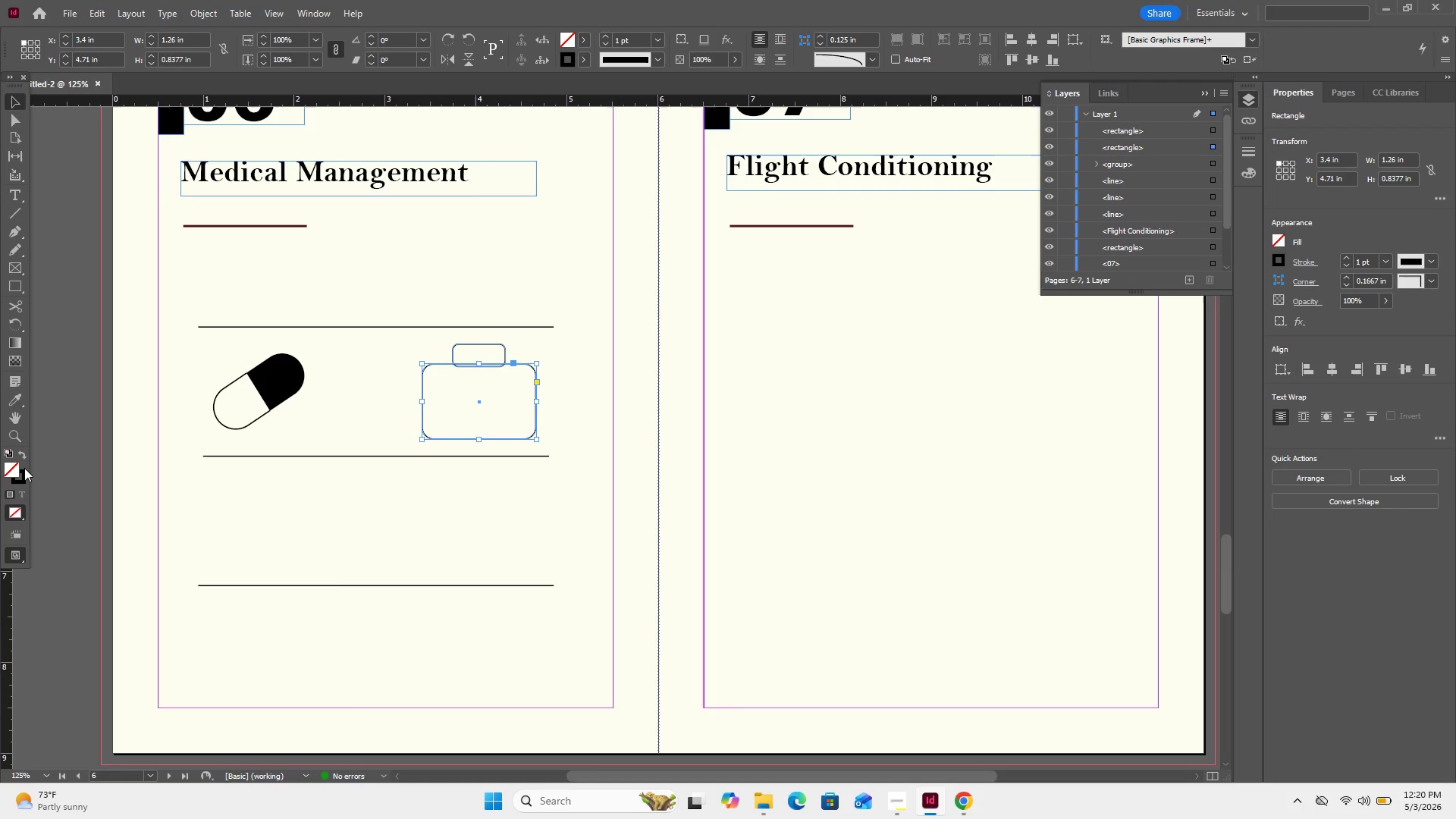 
left_click([22, 452])
 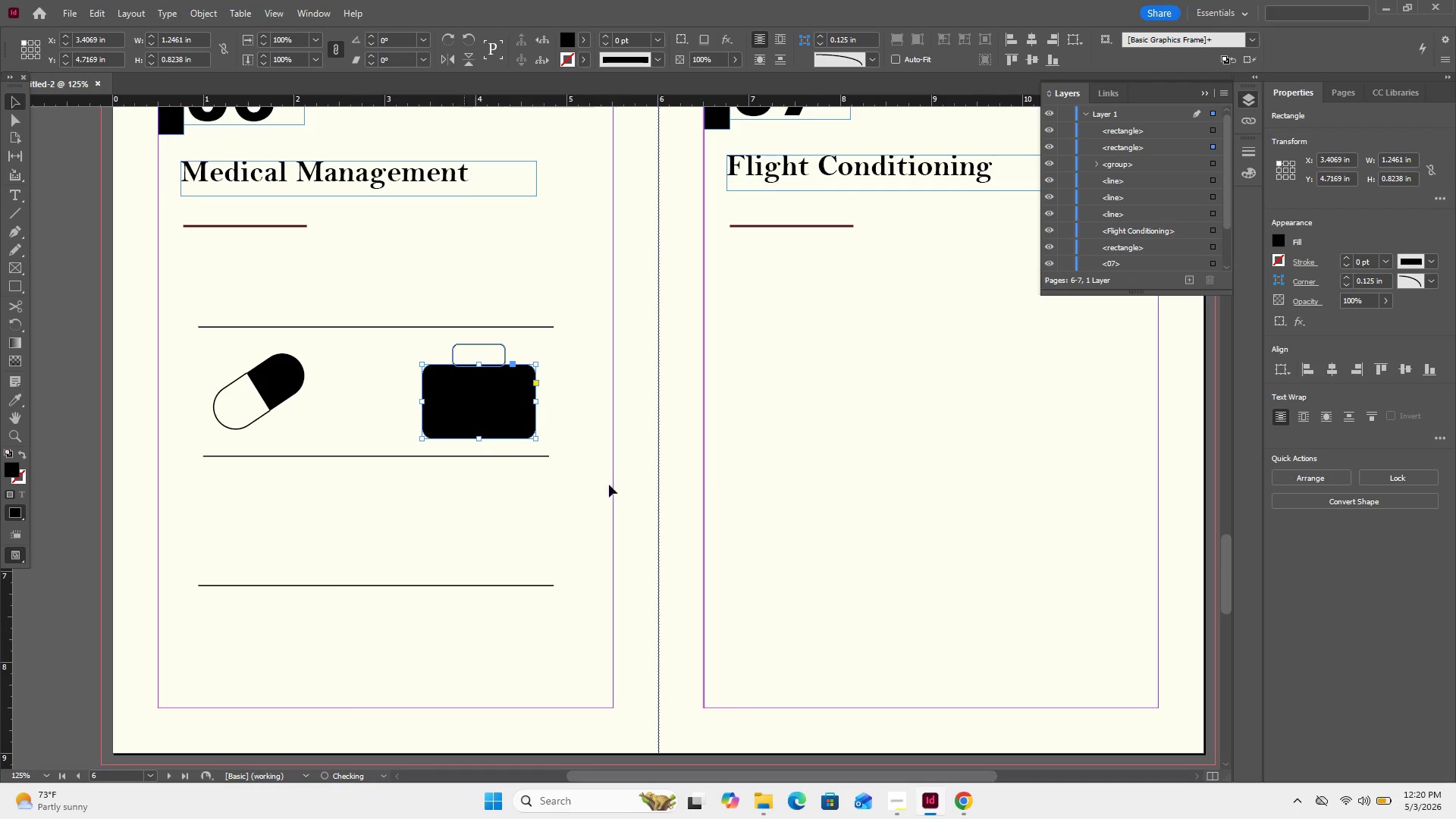 
left_click([843, 436])
 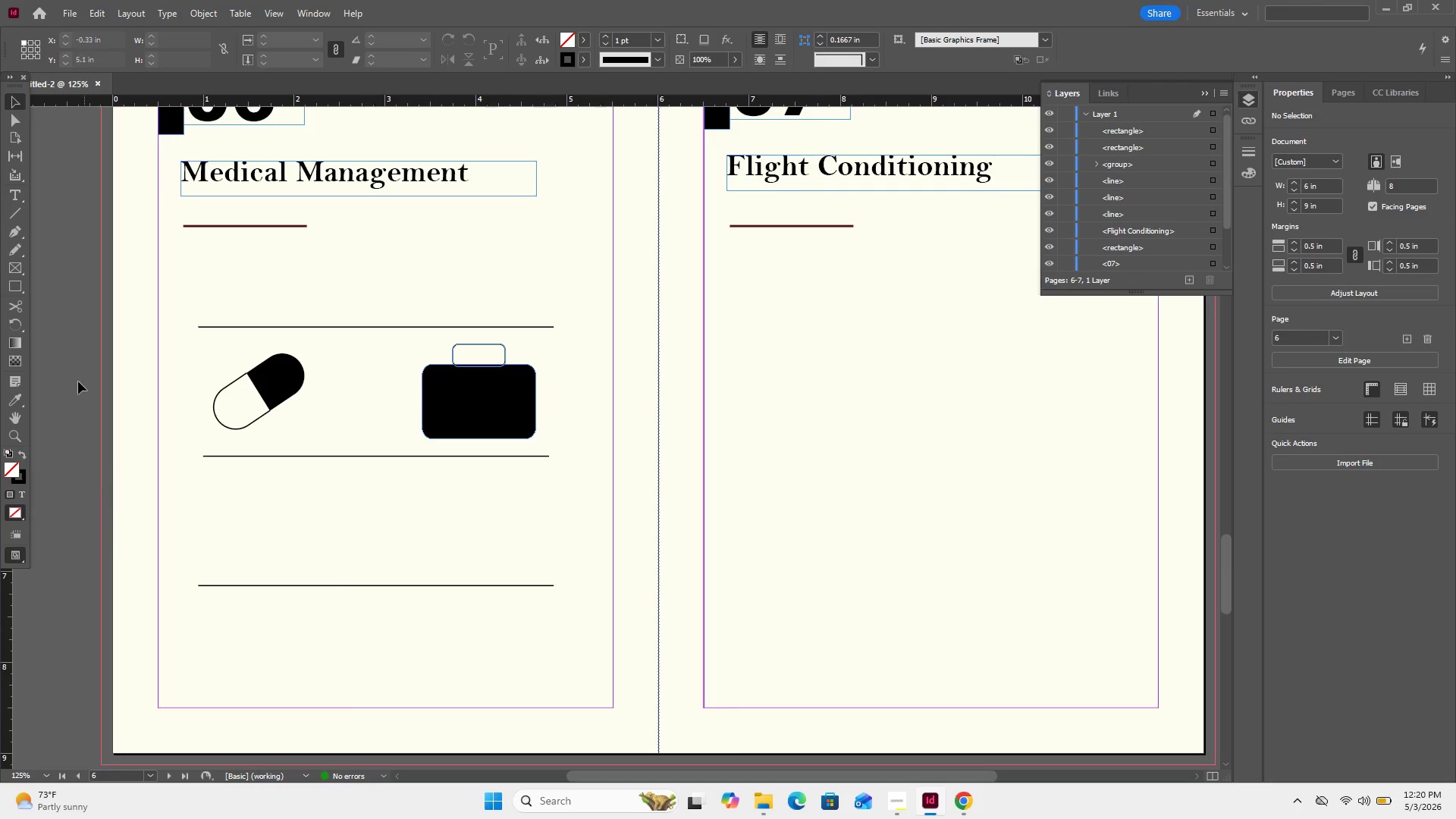 
wait(5.05)
 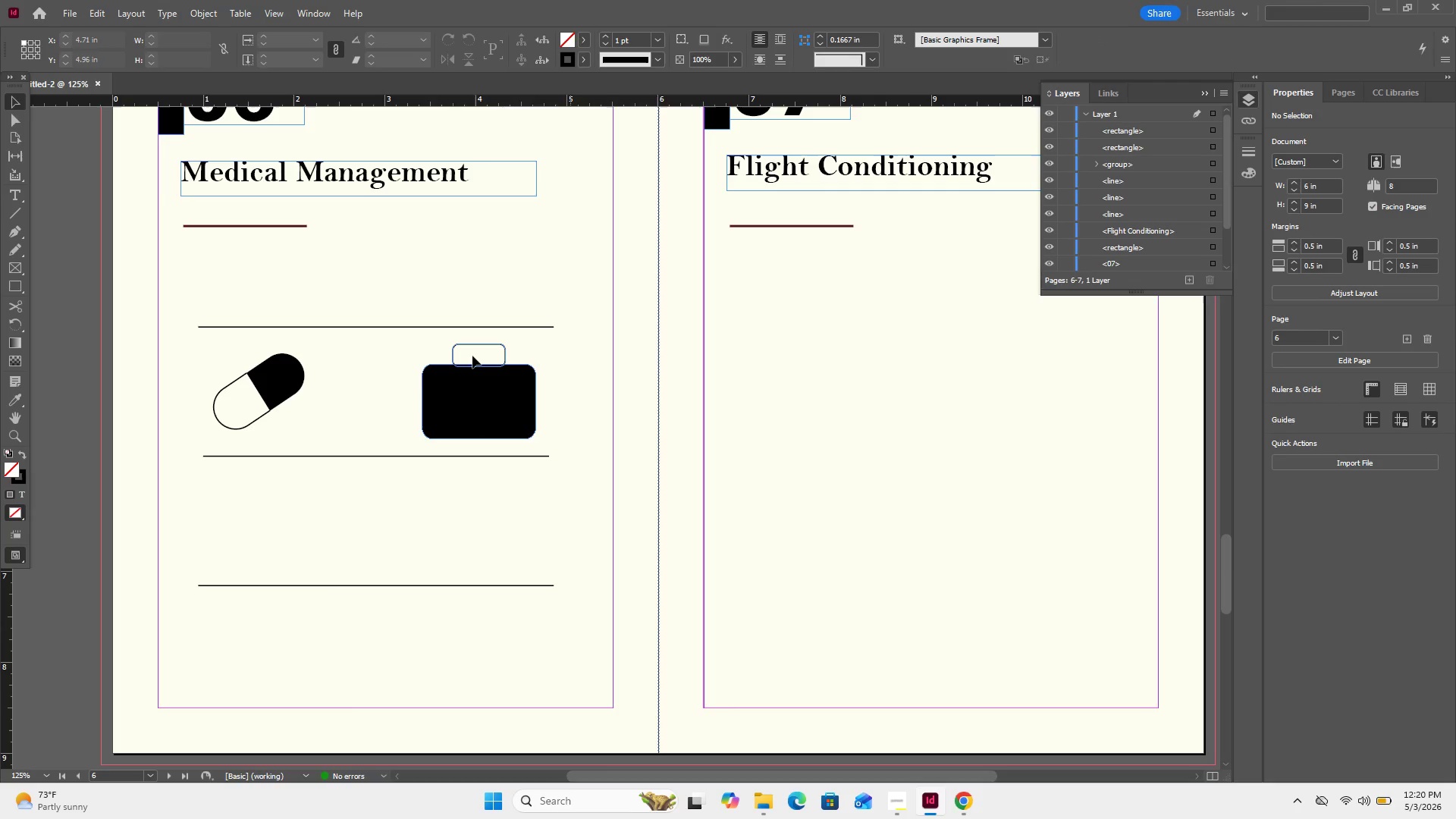 
left_click([18, 277])
 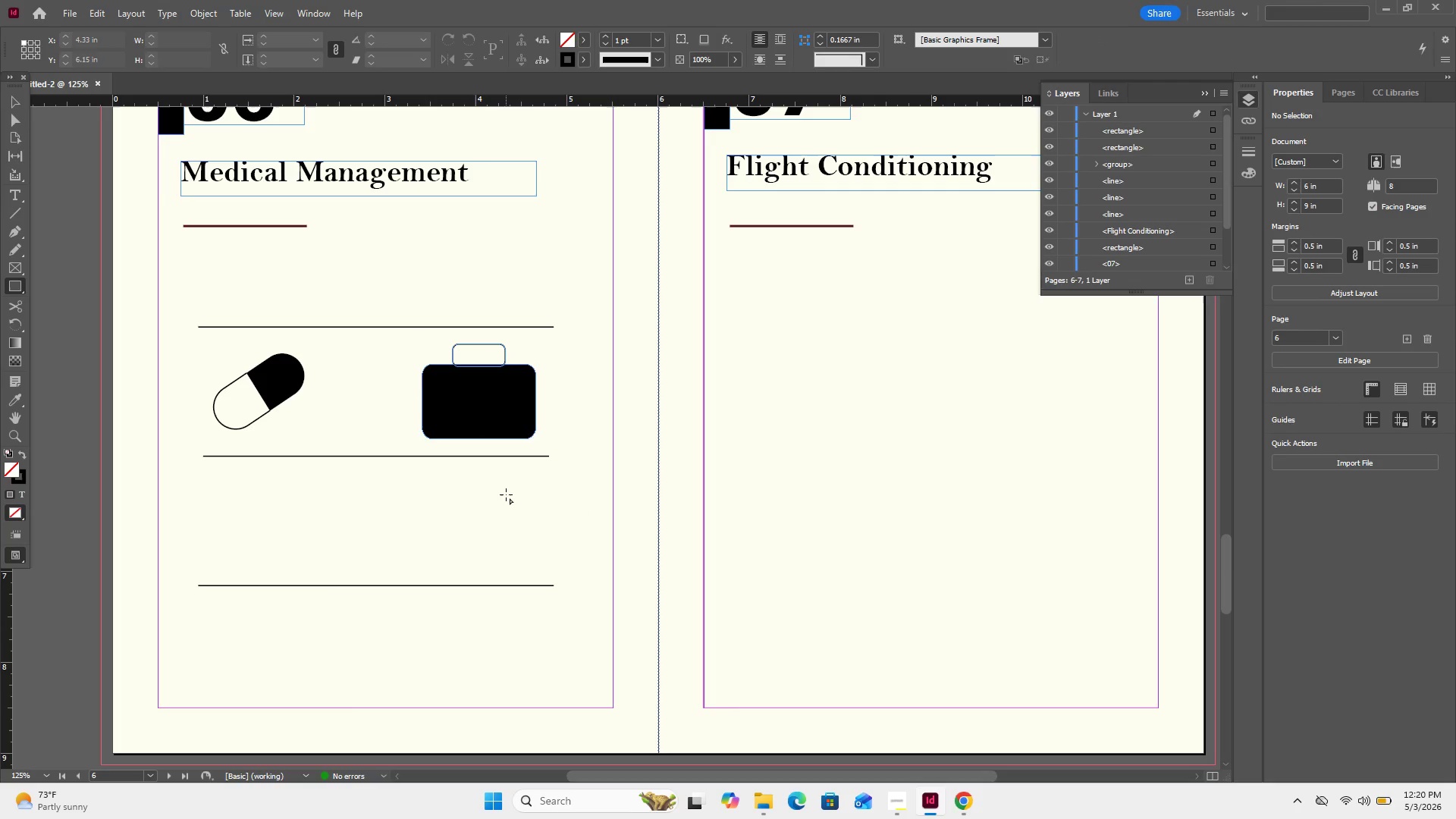 
left_click_drag(start_coordinate=[491, 480], to_coordinate=[520, 544])
 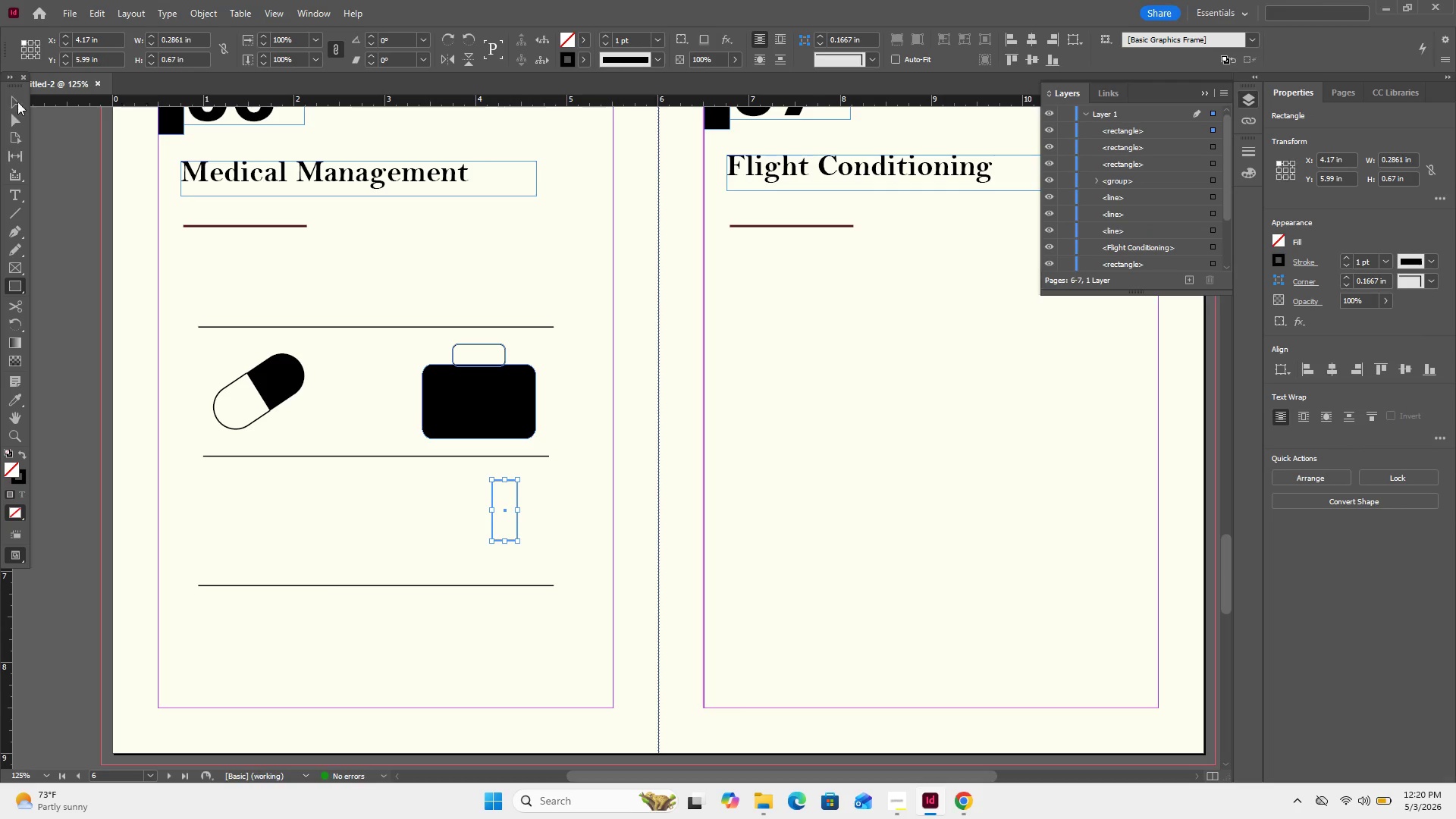 
left_click([13, 102])
 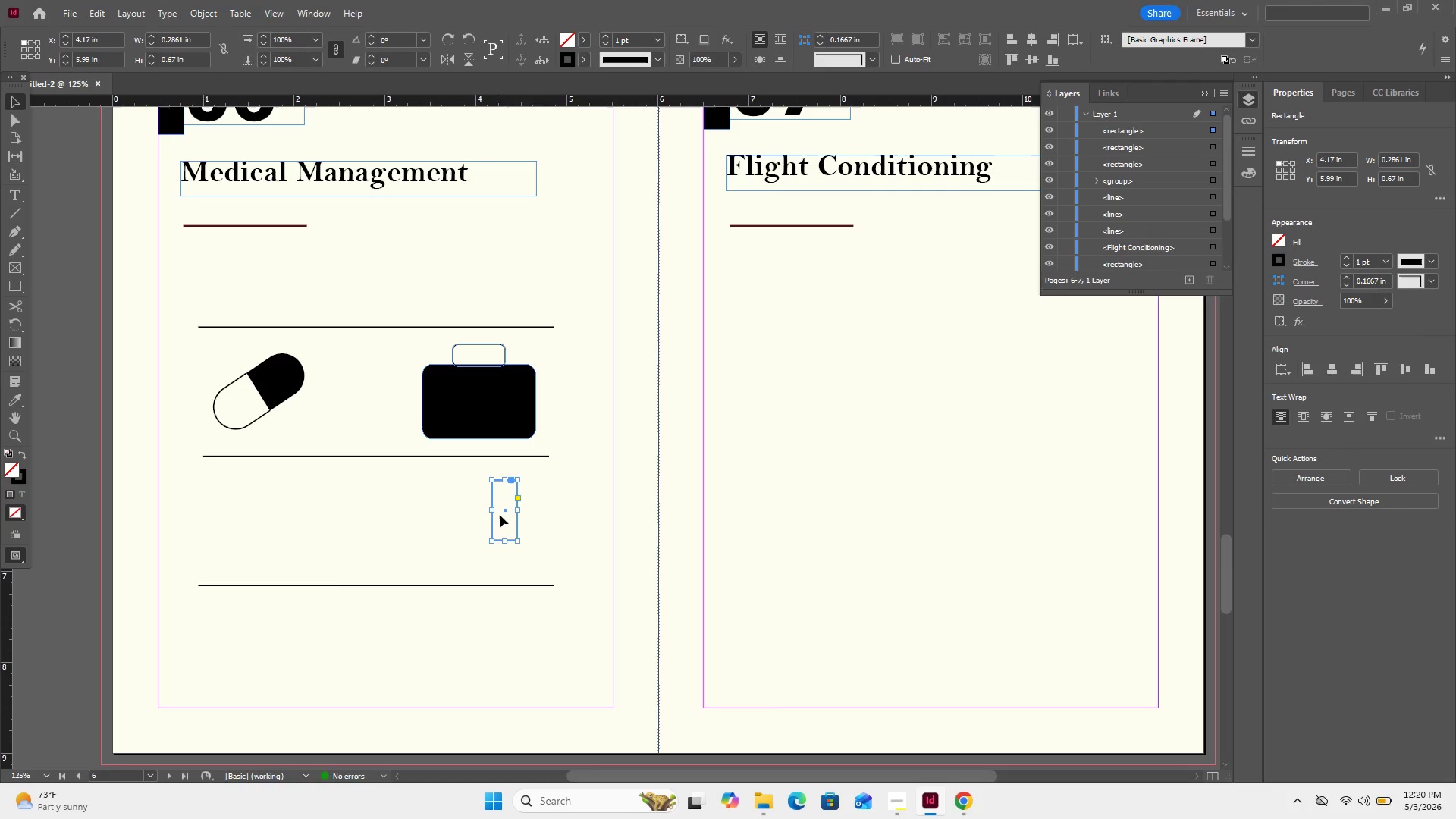 
right_click([500, 515])
 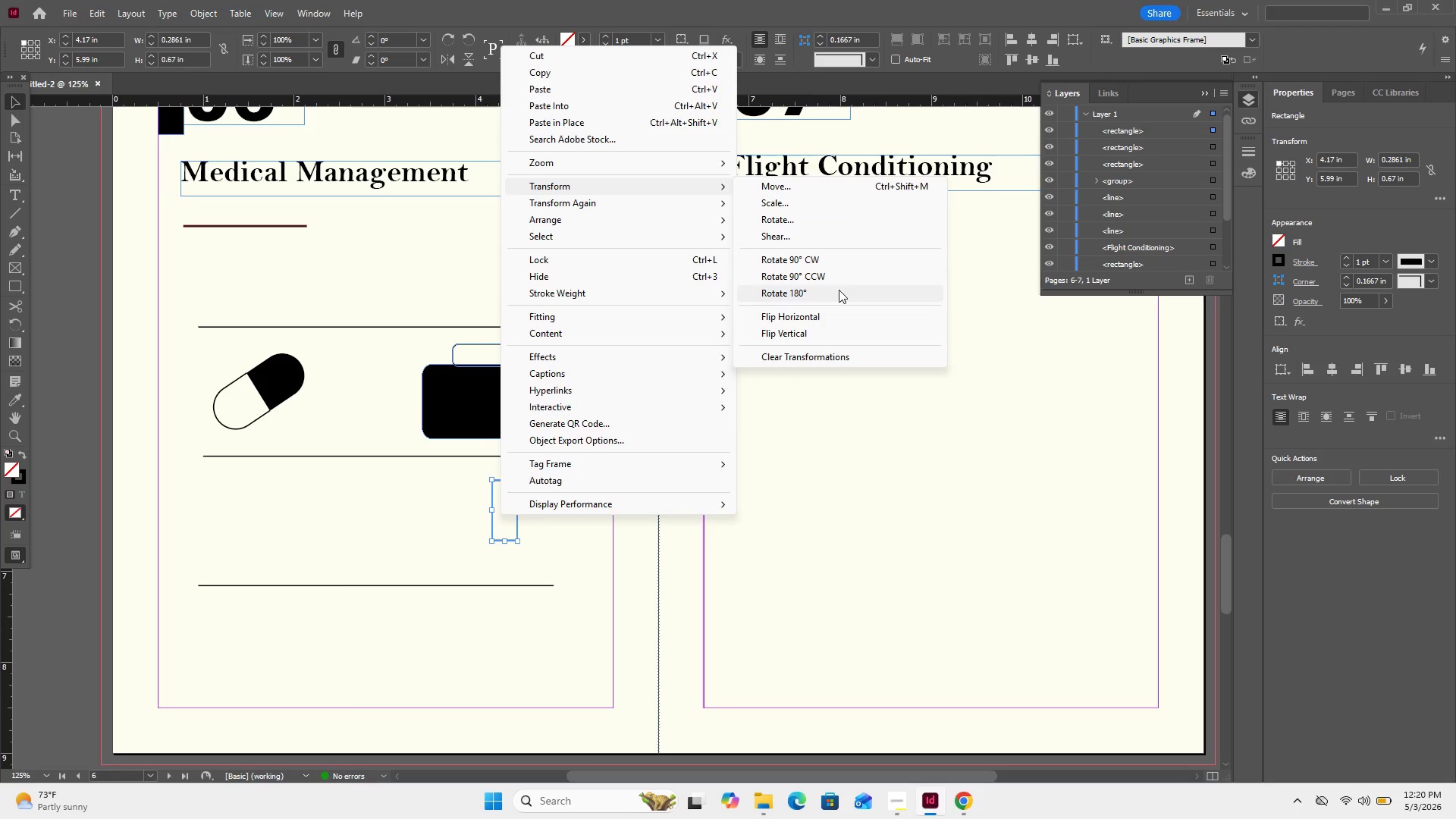 
wait(22.7)
 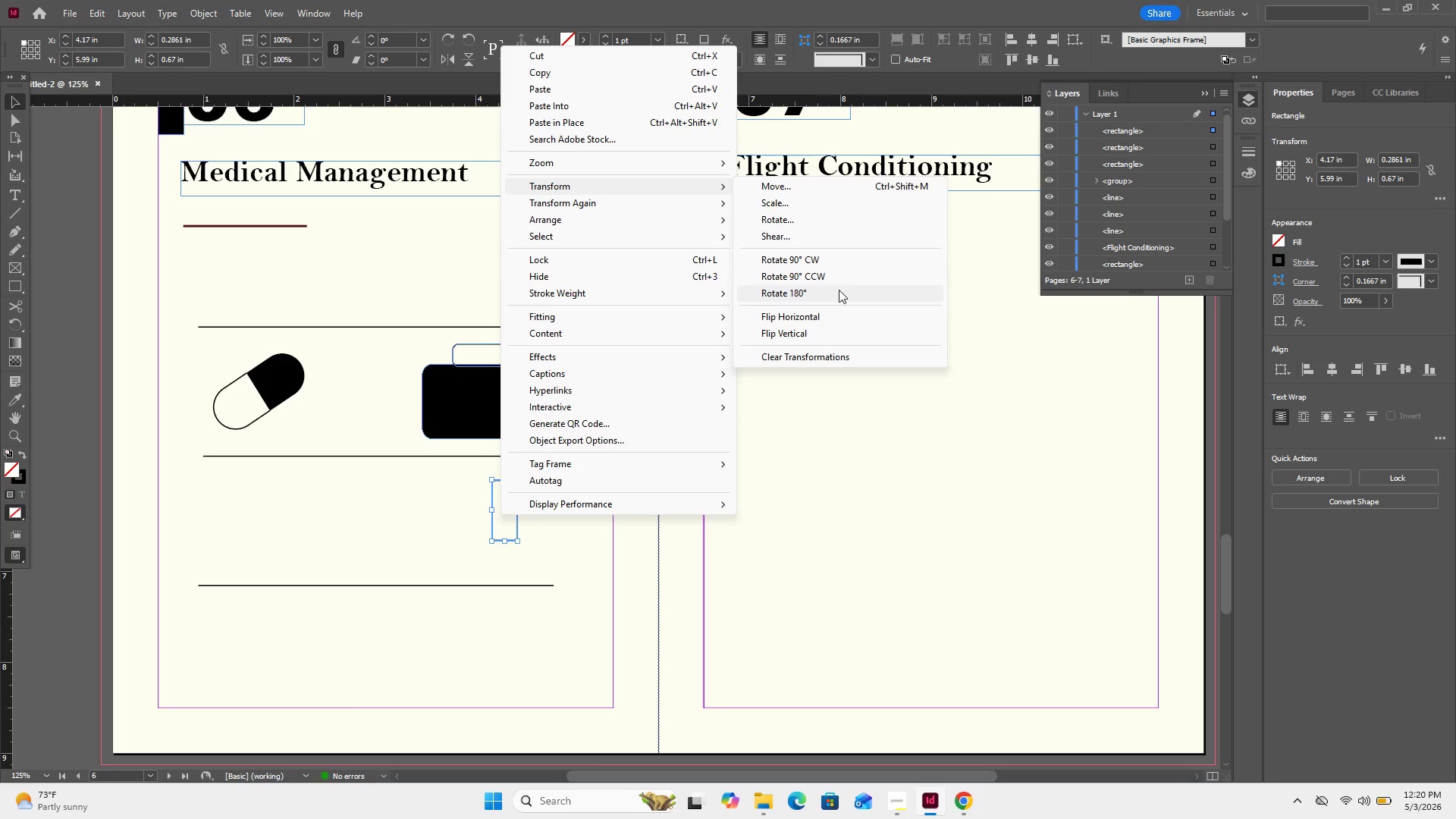 
left_click([822, 257])
 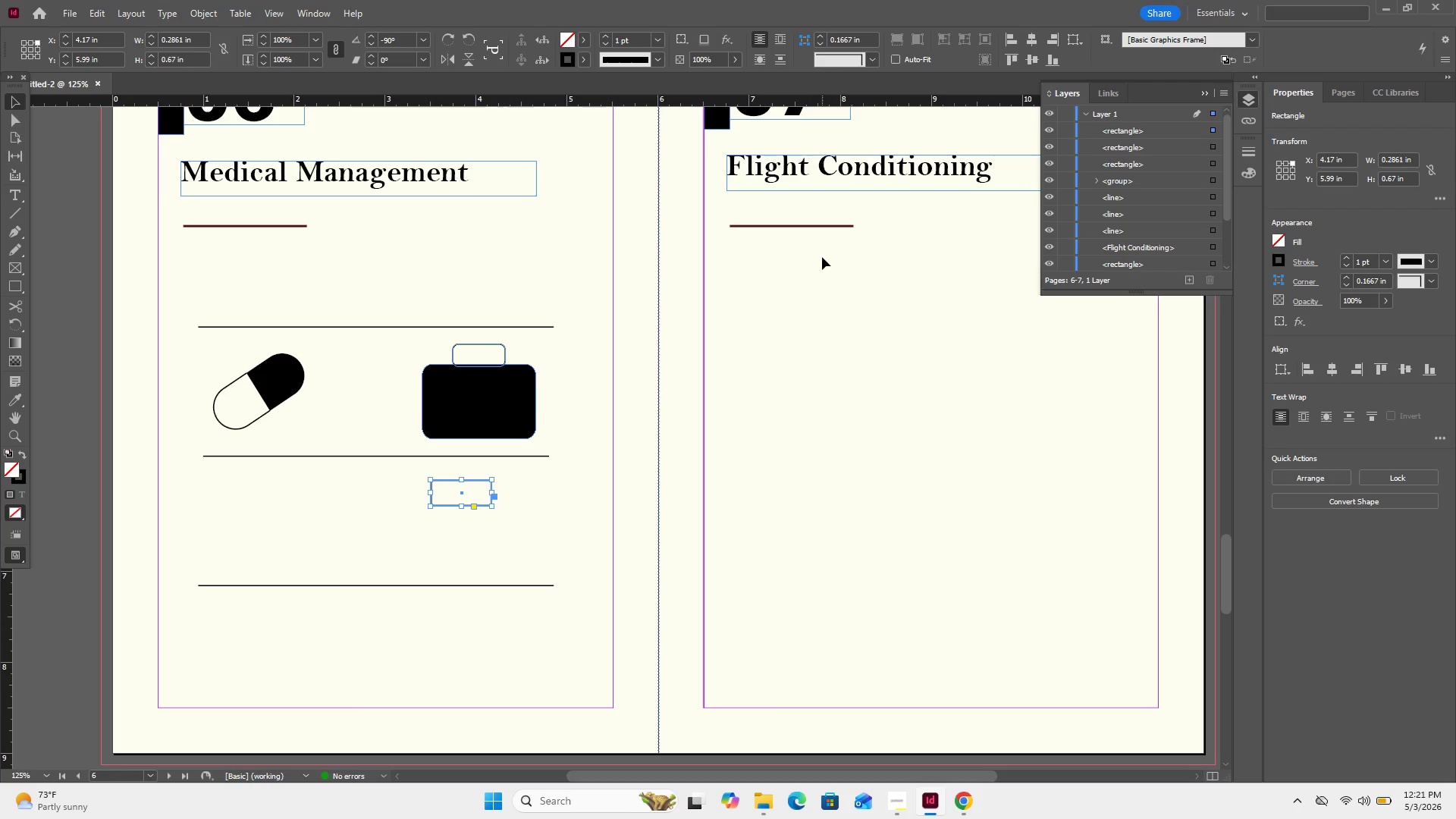 
key(Control+Z)
 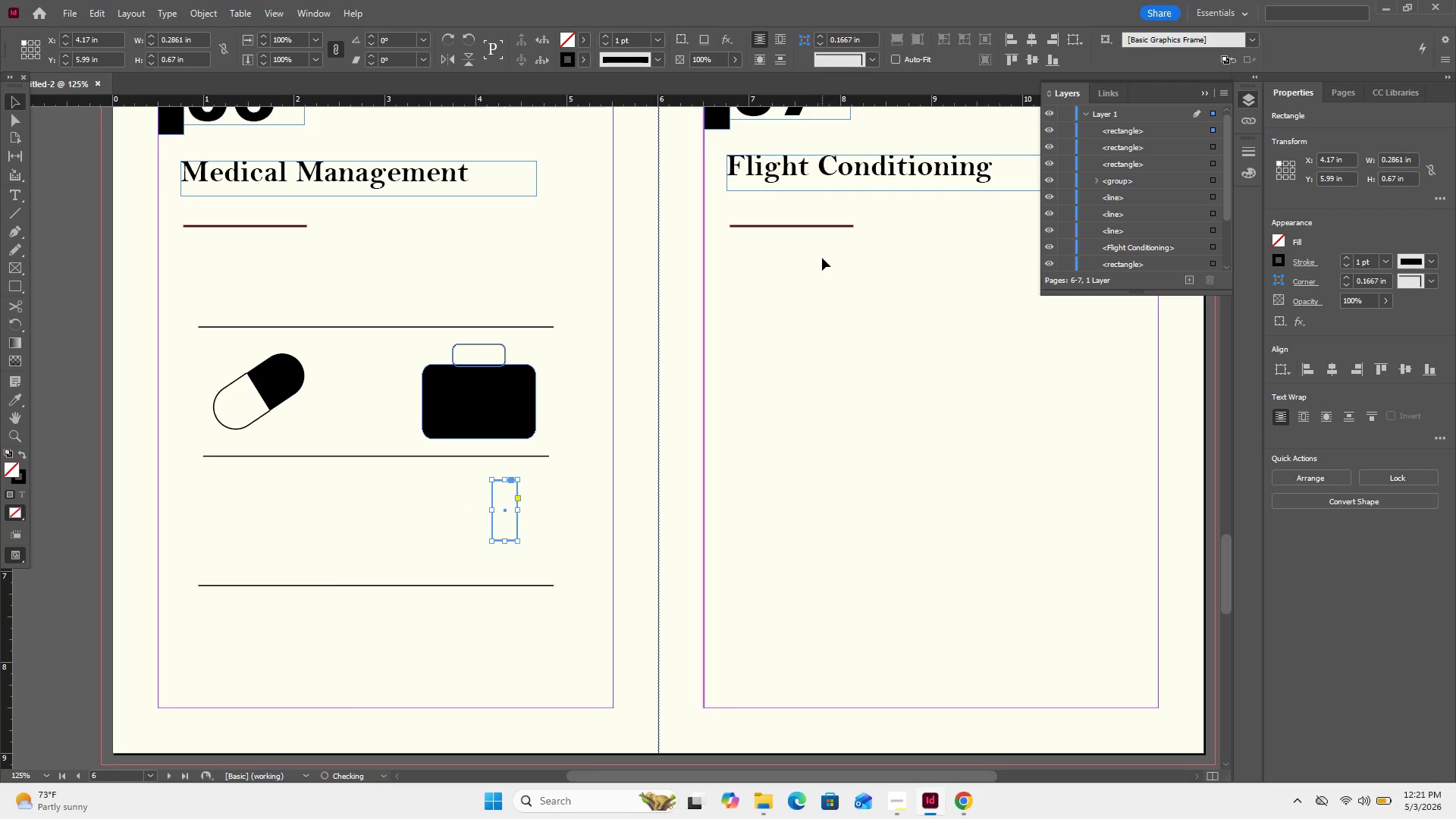 
key(Control+C)
 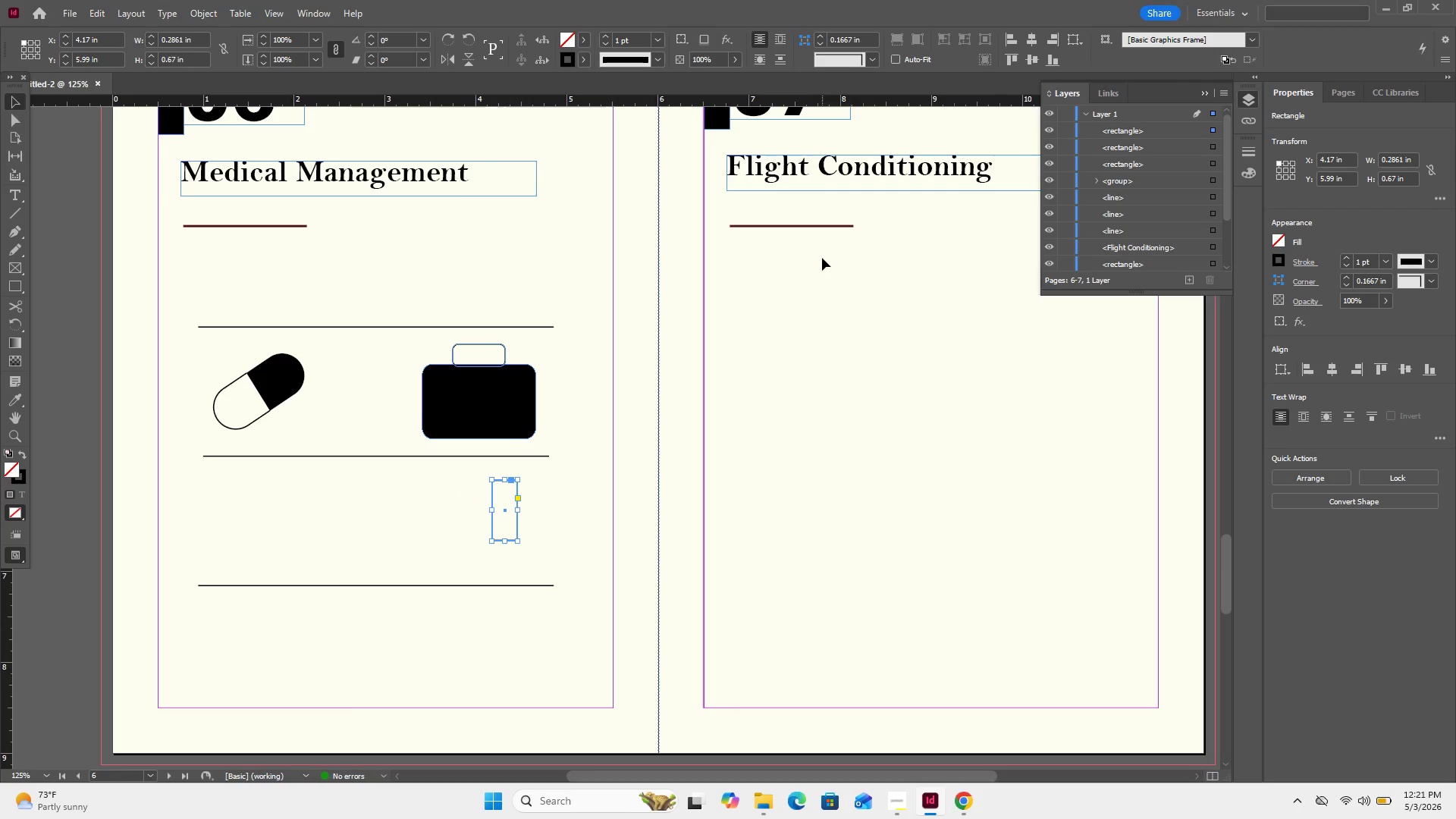 
key(Control+V)
 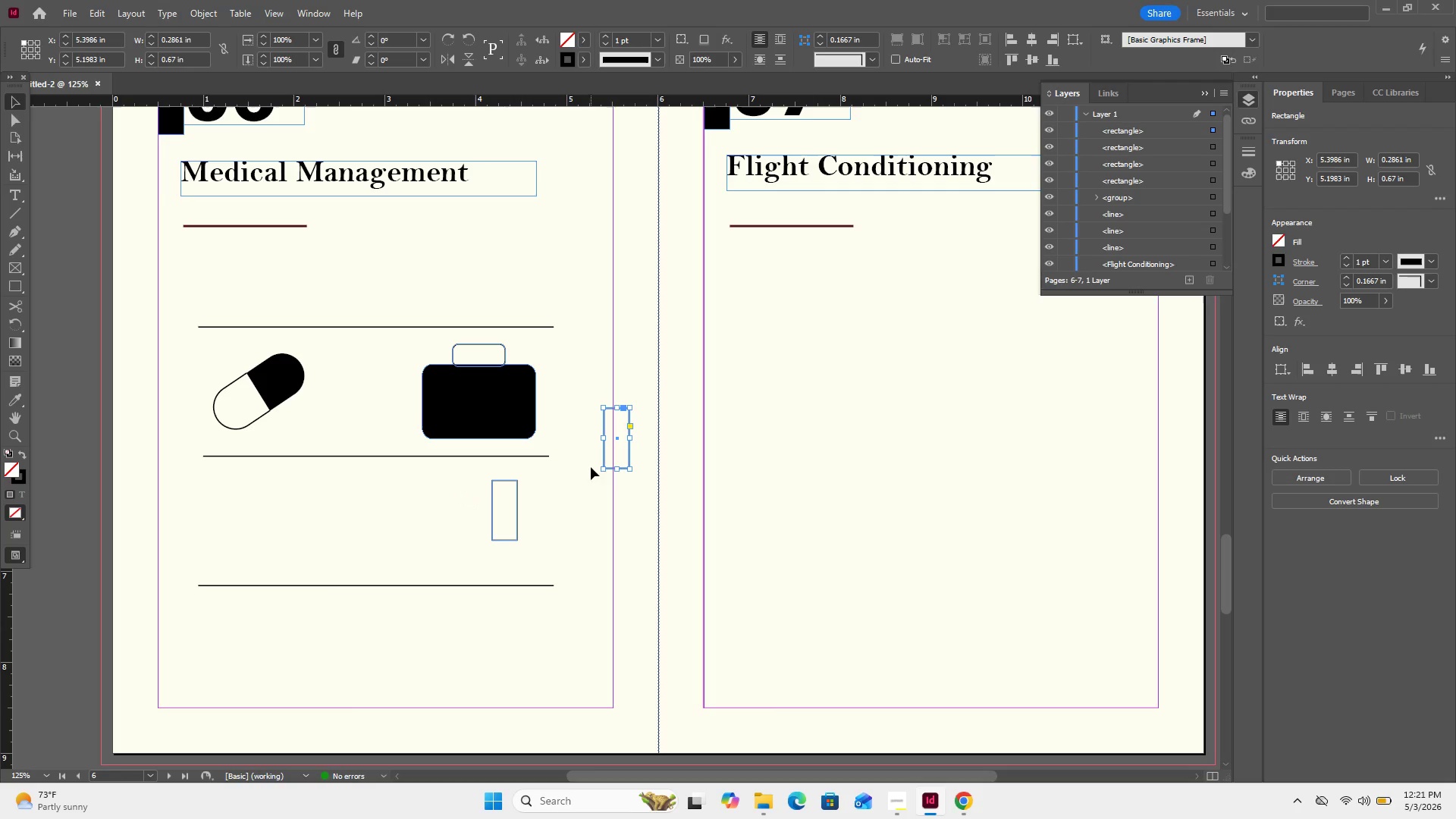 
right_click([610, 448])
 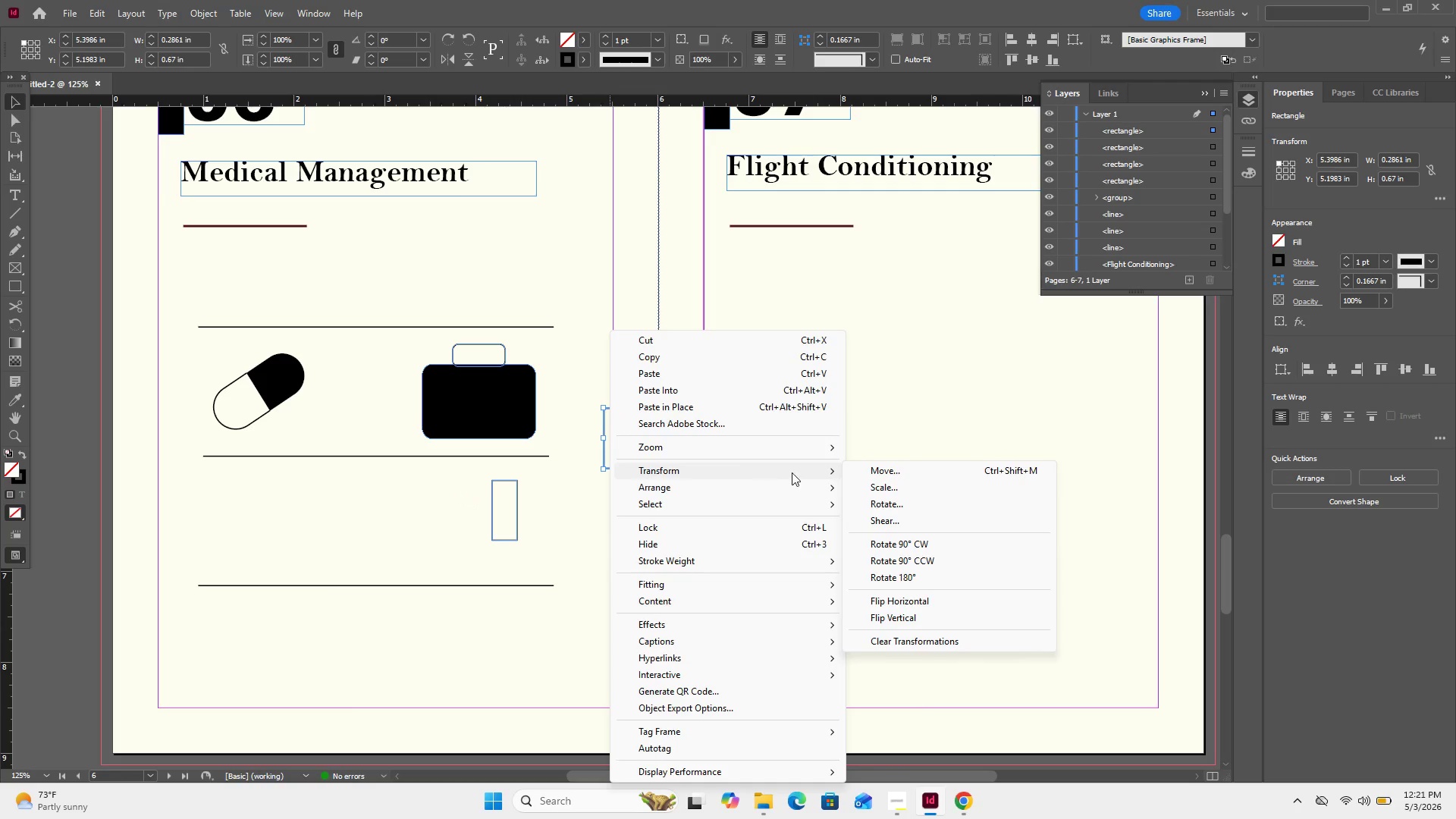 
left_click([912, 536])
 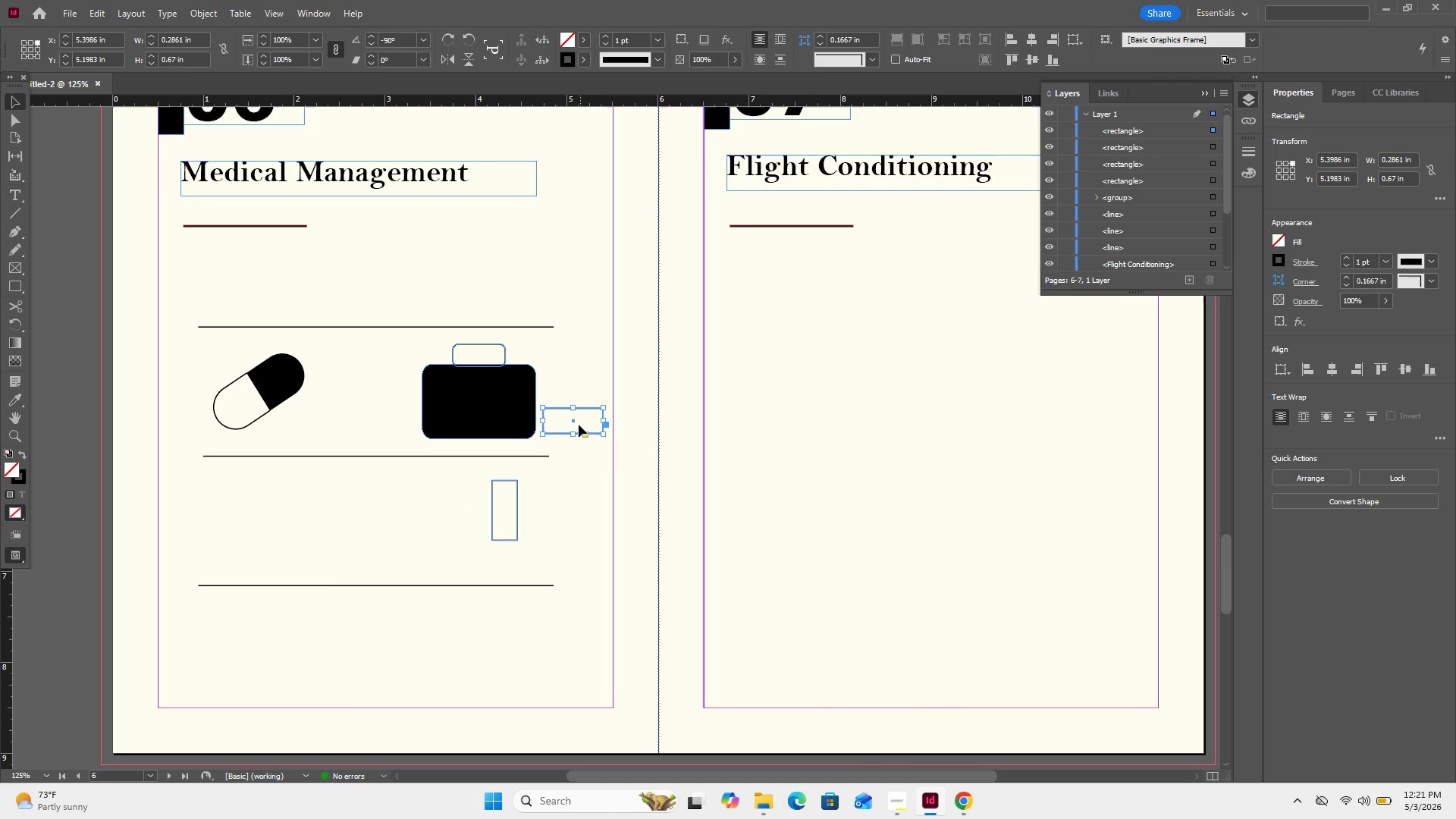 
left_click_drag(start_coordinate=[576, 421], to_coordinate=[503, 511])
 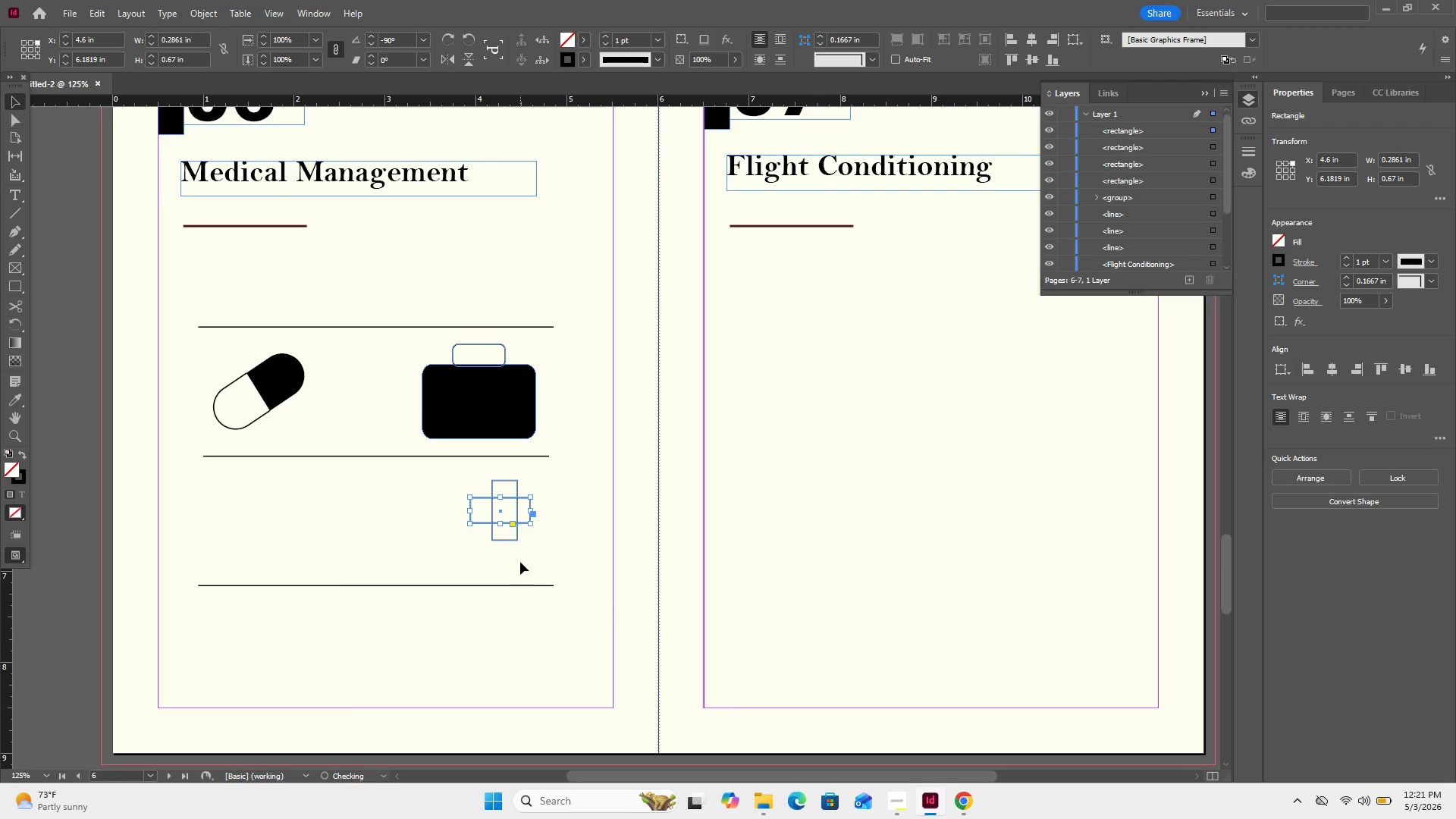 
left_click_drag(start_coordinate=[520, 562], to_coordinate=[500, 497])
 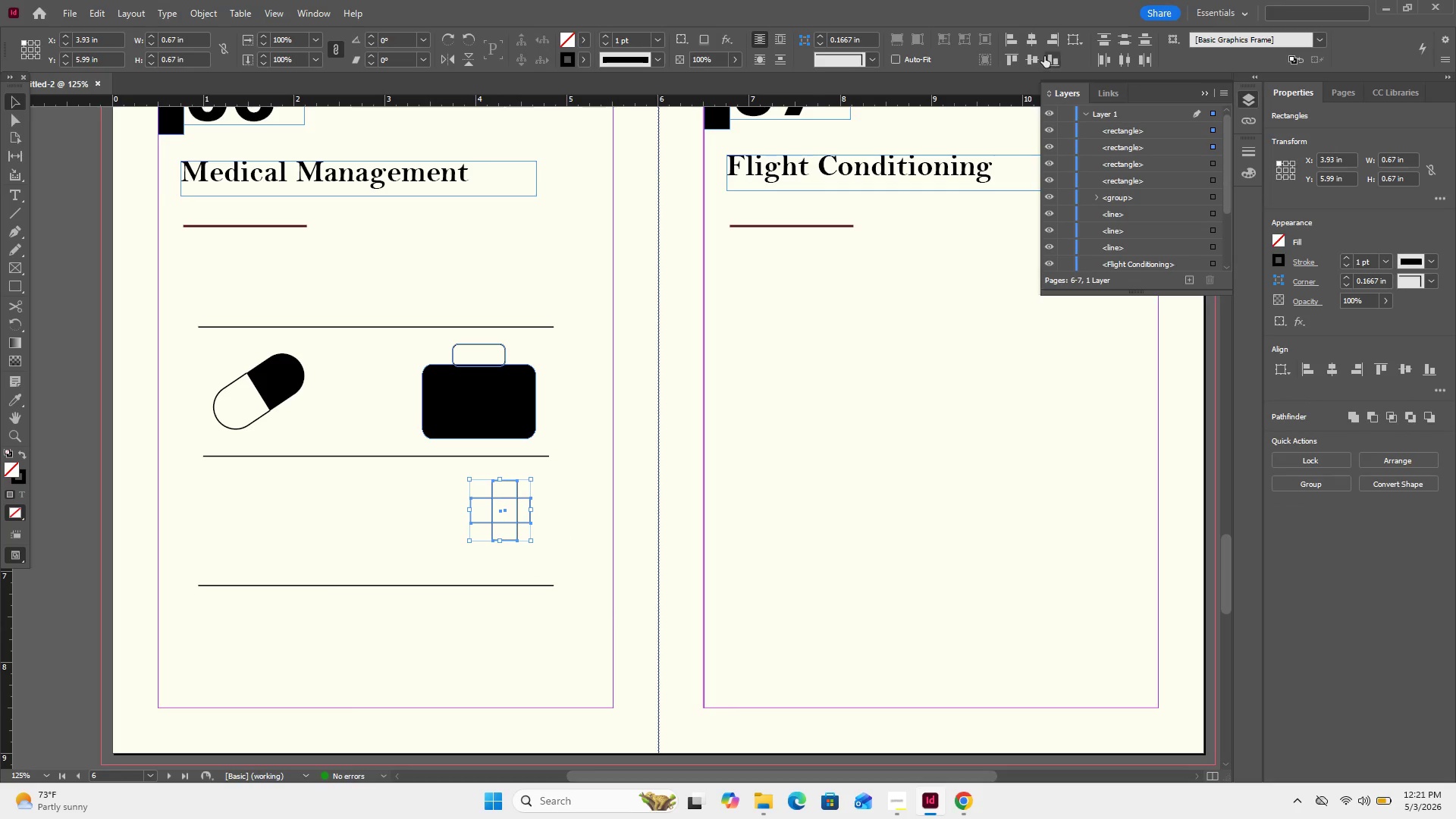 
left_click([1036, 44])
 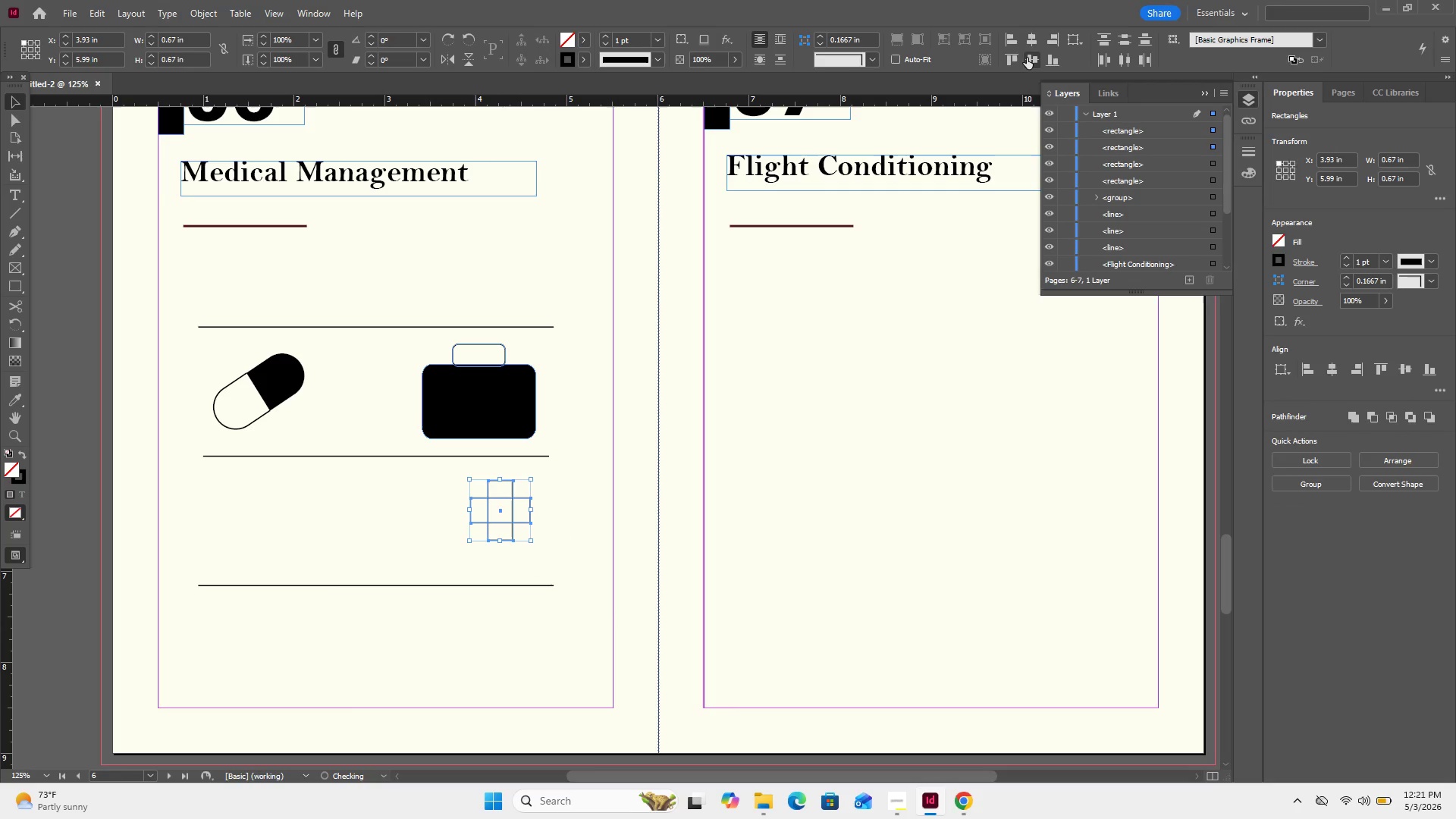 
left_click([1035, 57])
 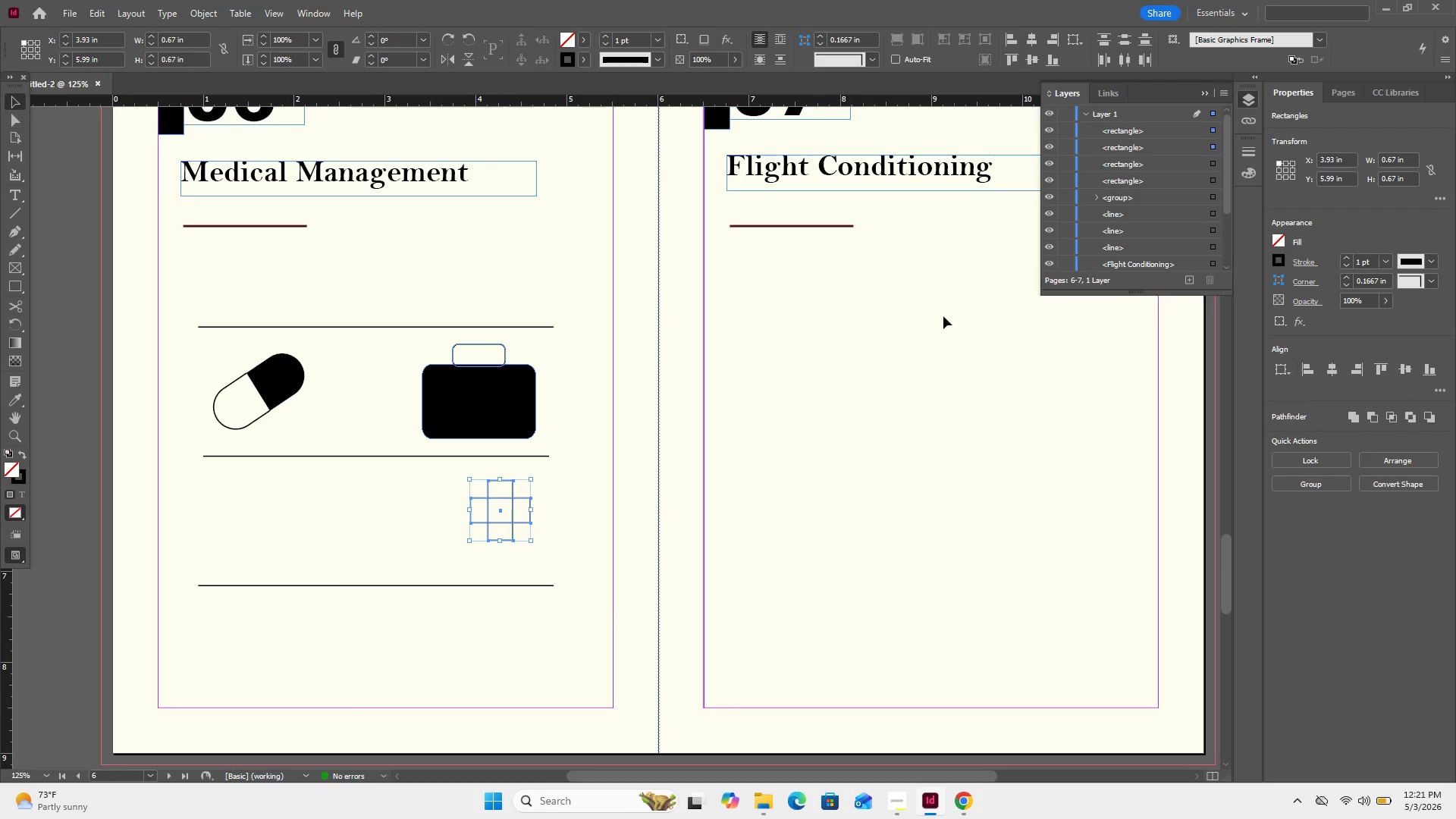 
left_click([863, 521])
 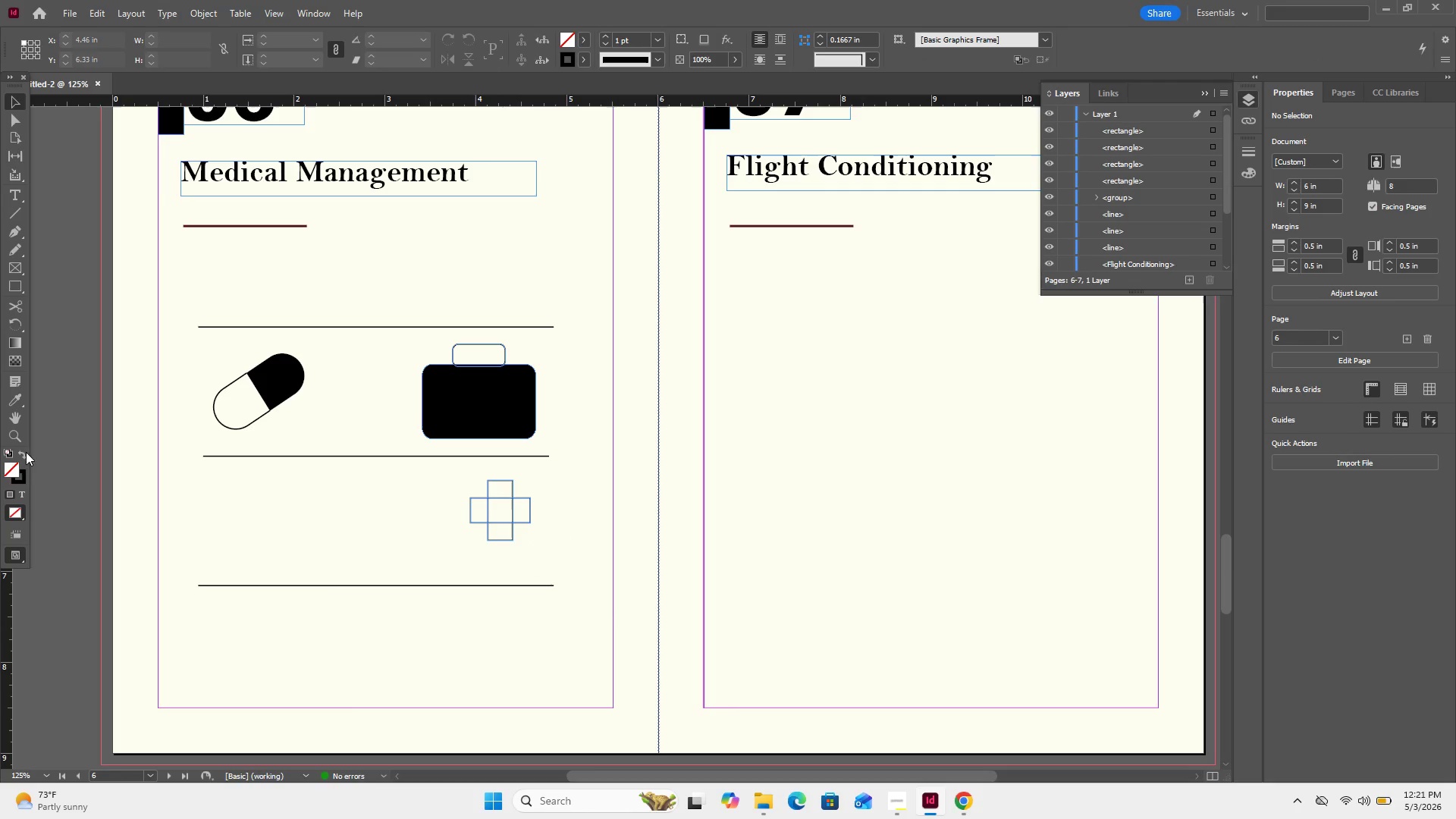 
left_click([24, 452])
 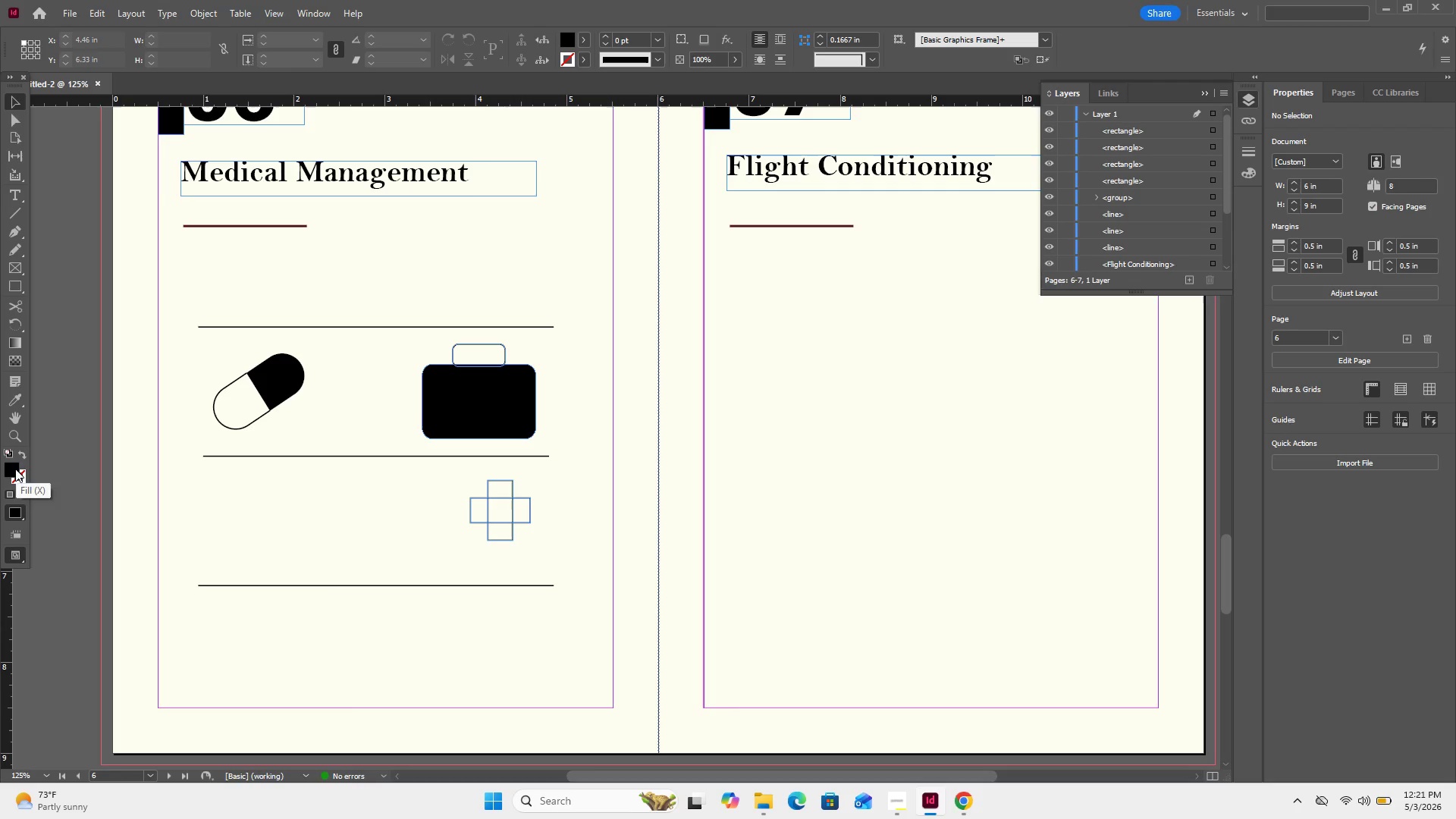 
double_click([15, 469])
 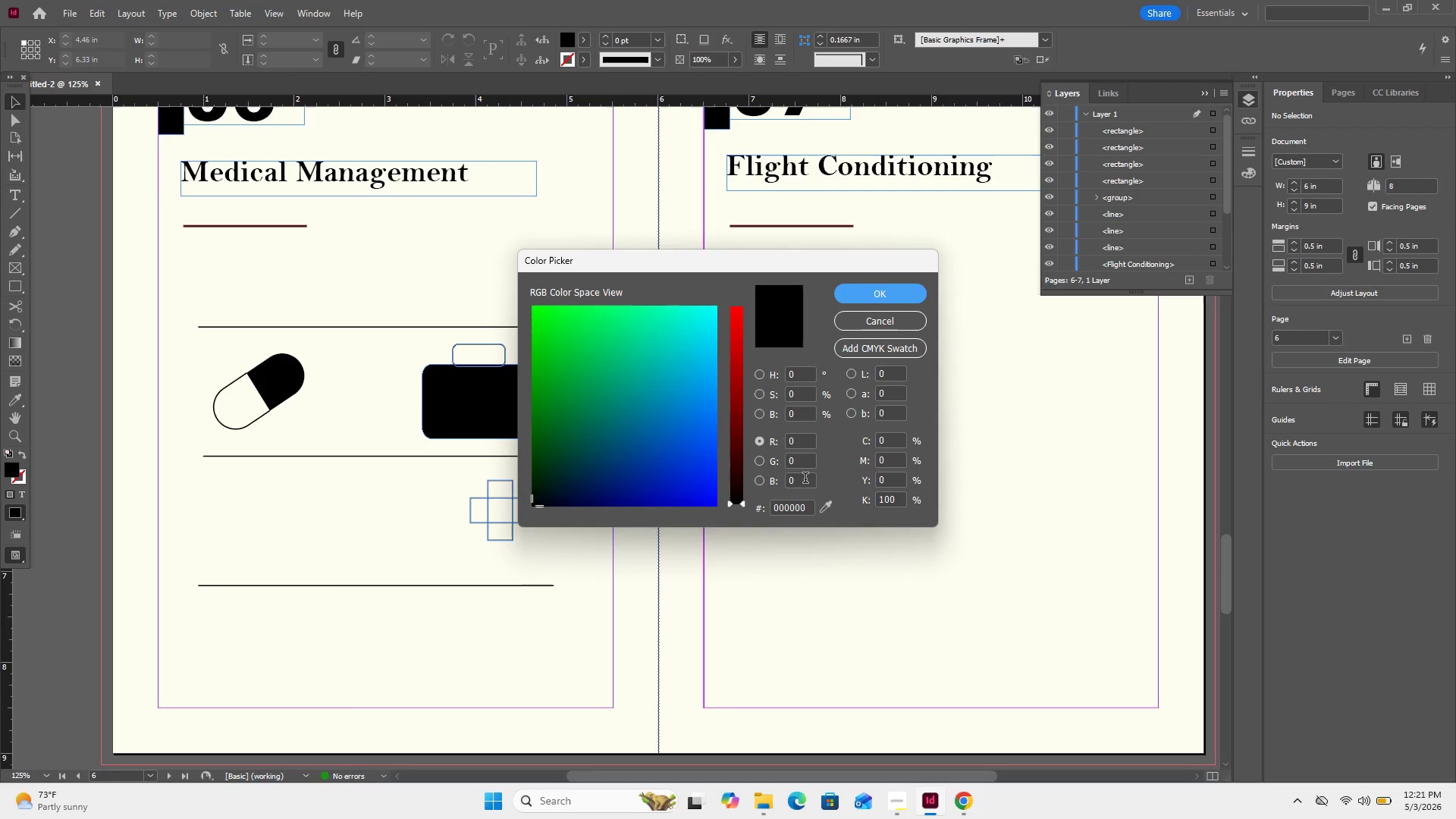 
left_click([873, 297])
 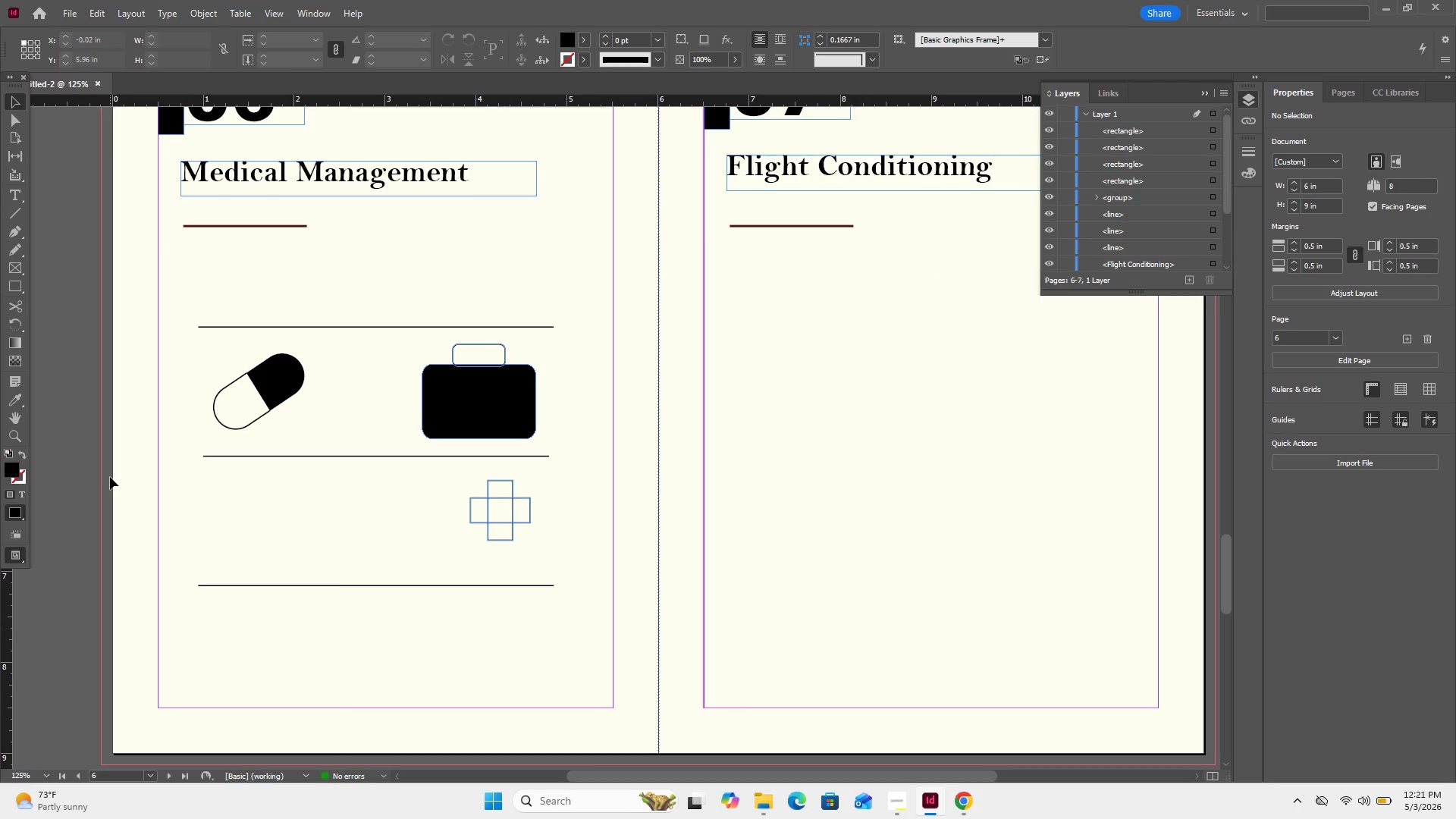 
key(Control+C)
 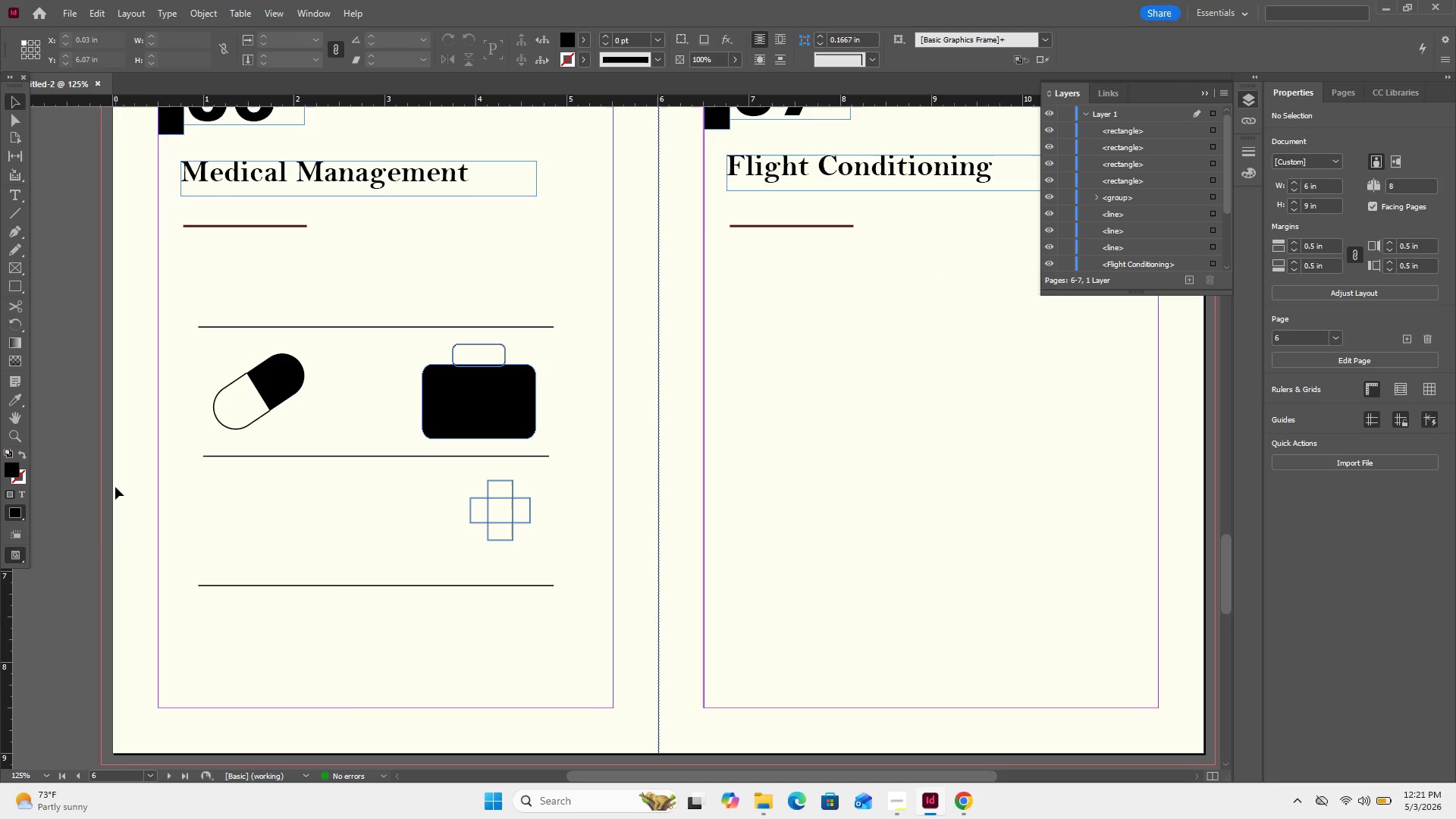 
key(Control+V)
 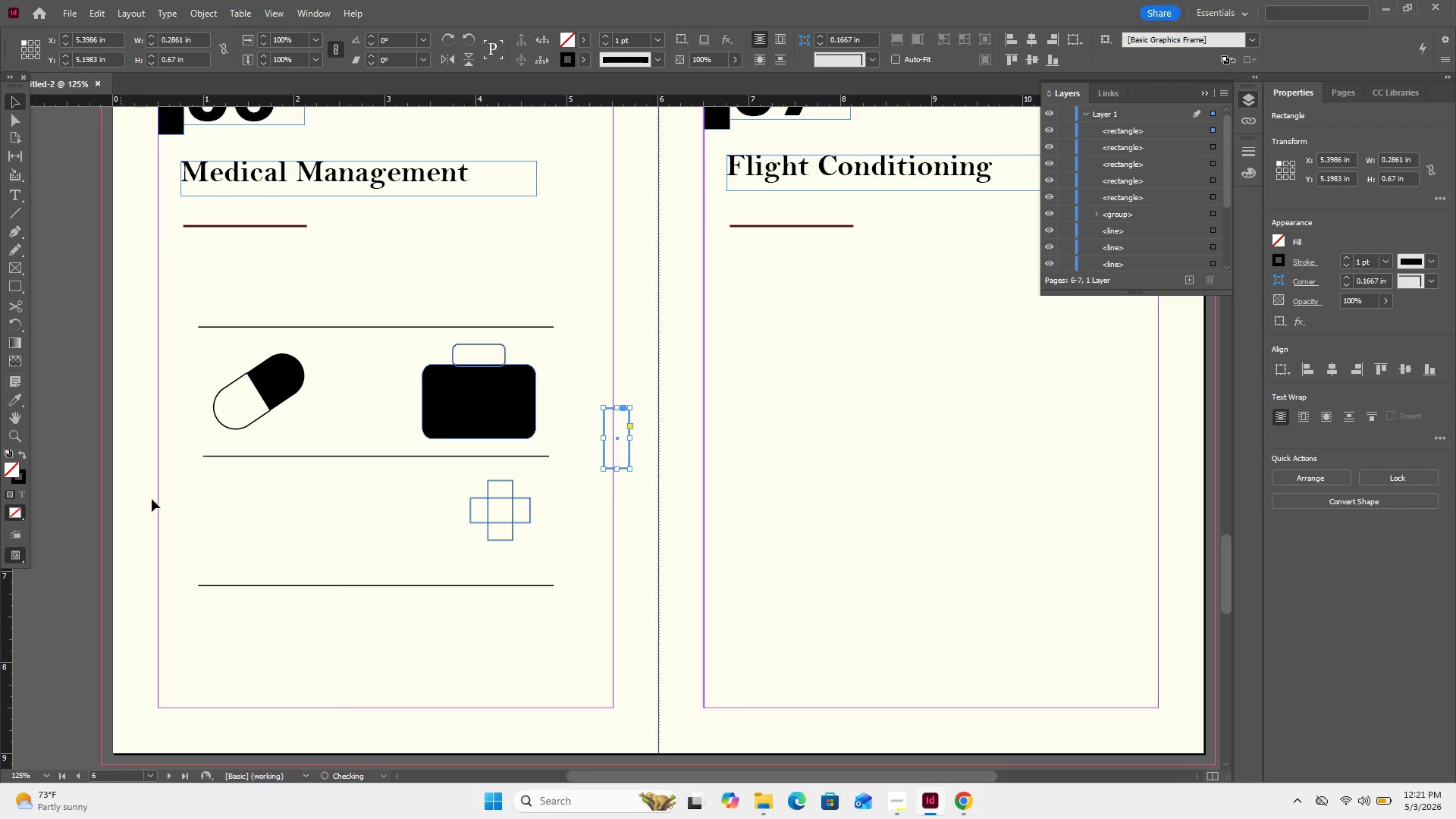 
key(Control+Z)
 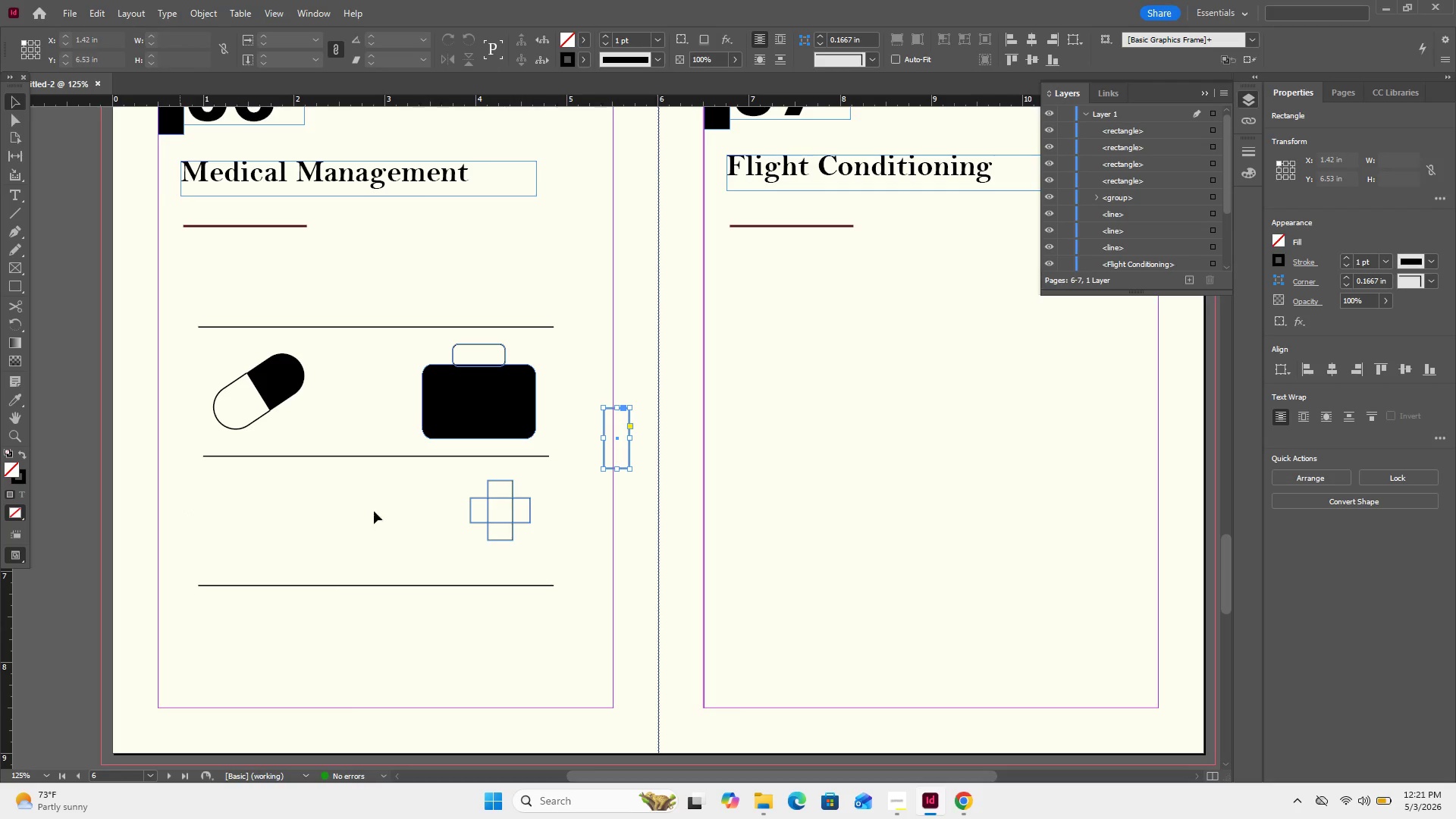 
left_click_drag(start_coordinate=[406, 488], to_coordinate=[544, 548])
 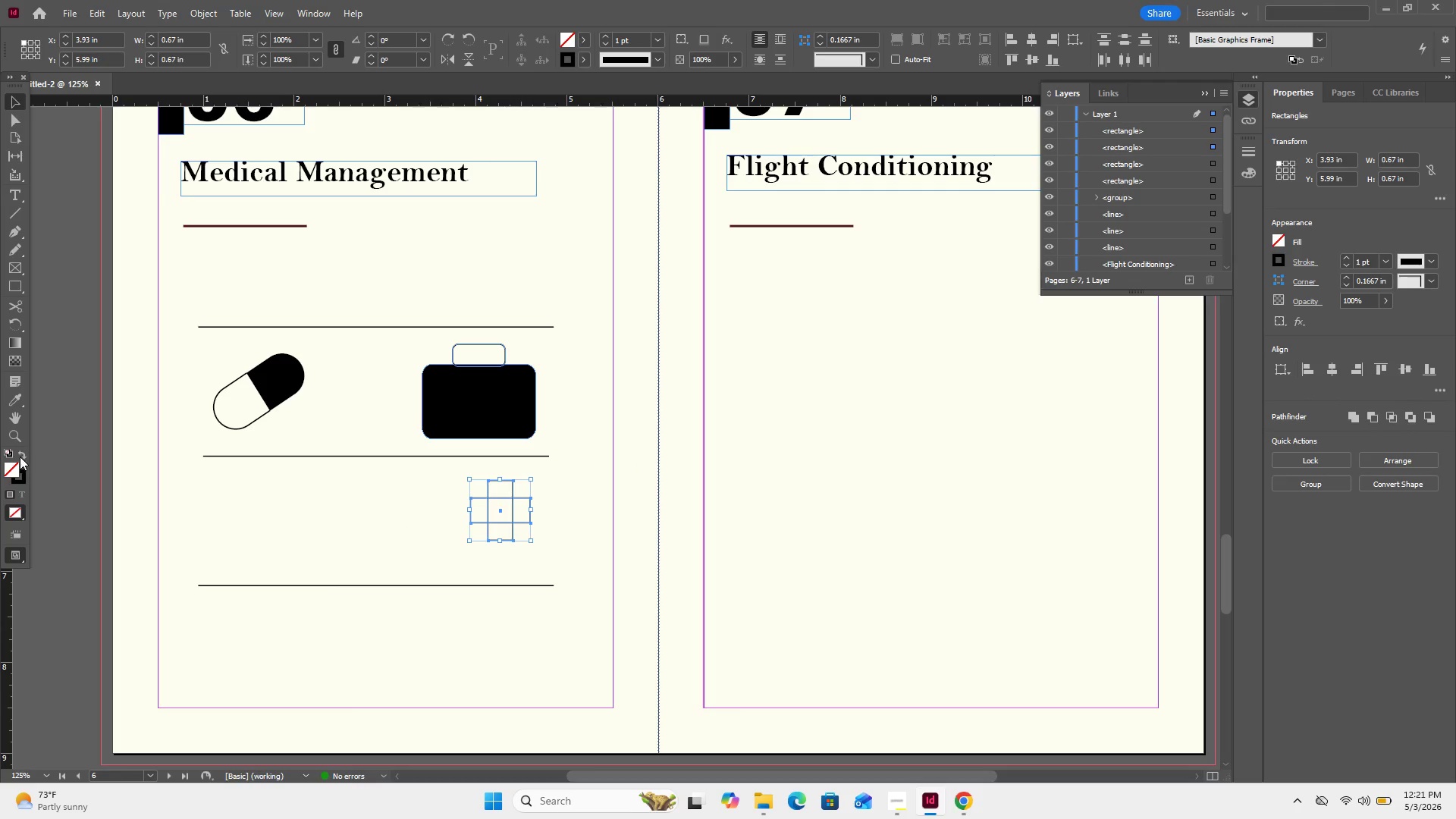 
left_click([25, 452])
 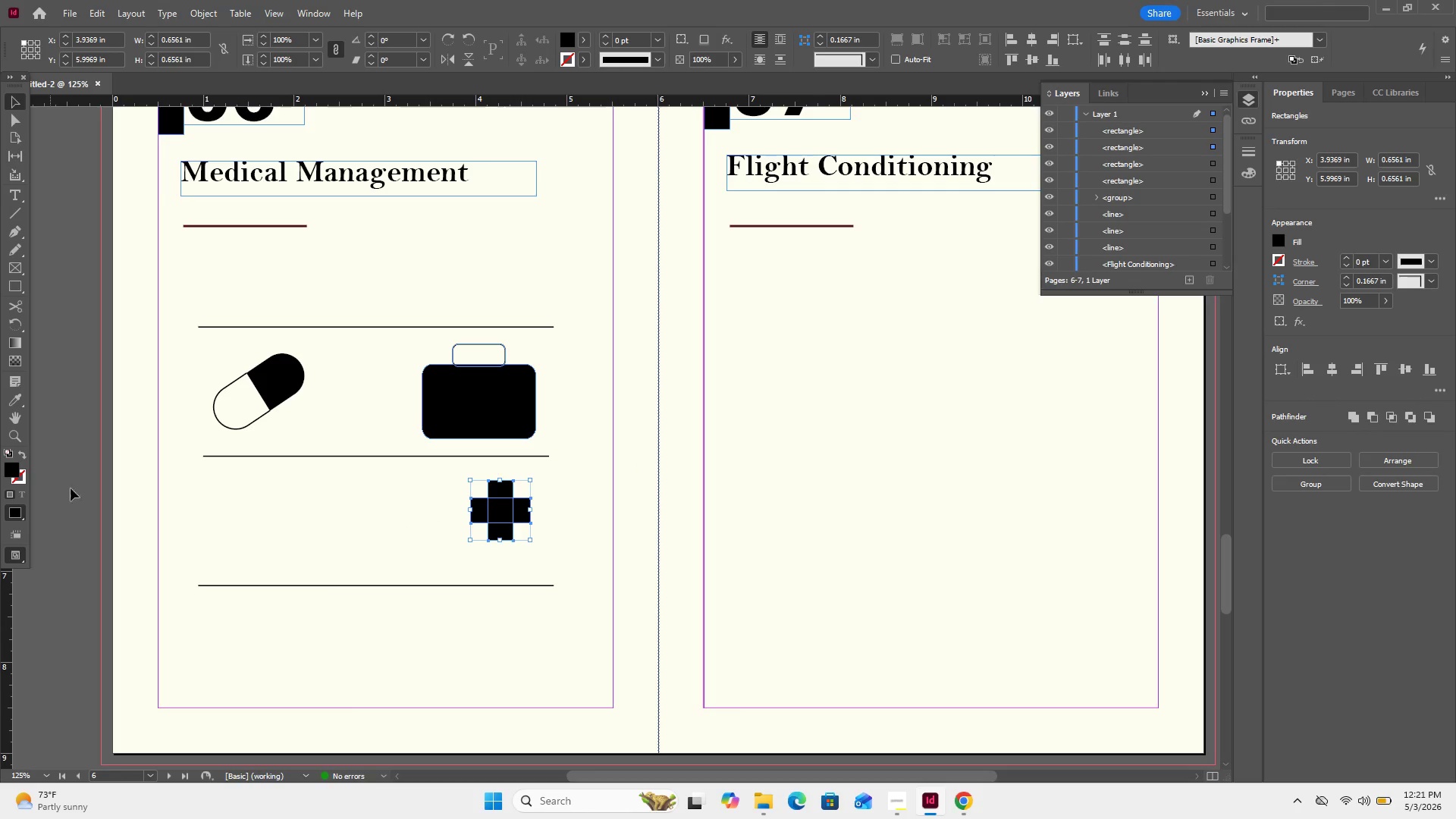 
key(Control+C)
 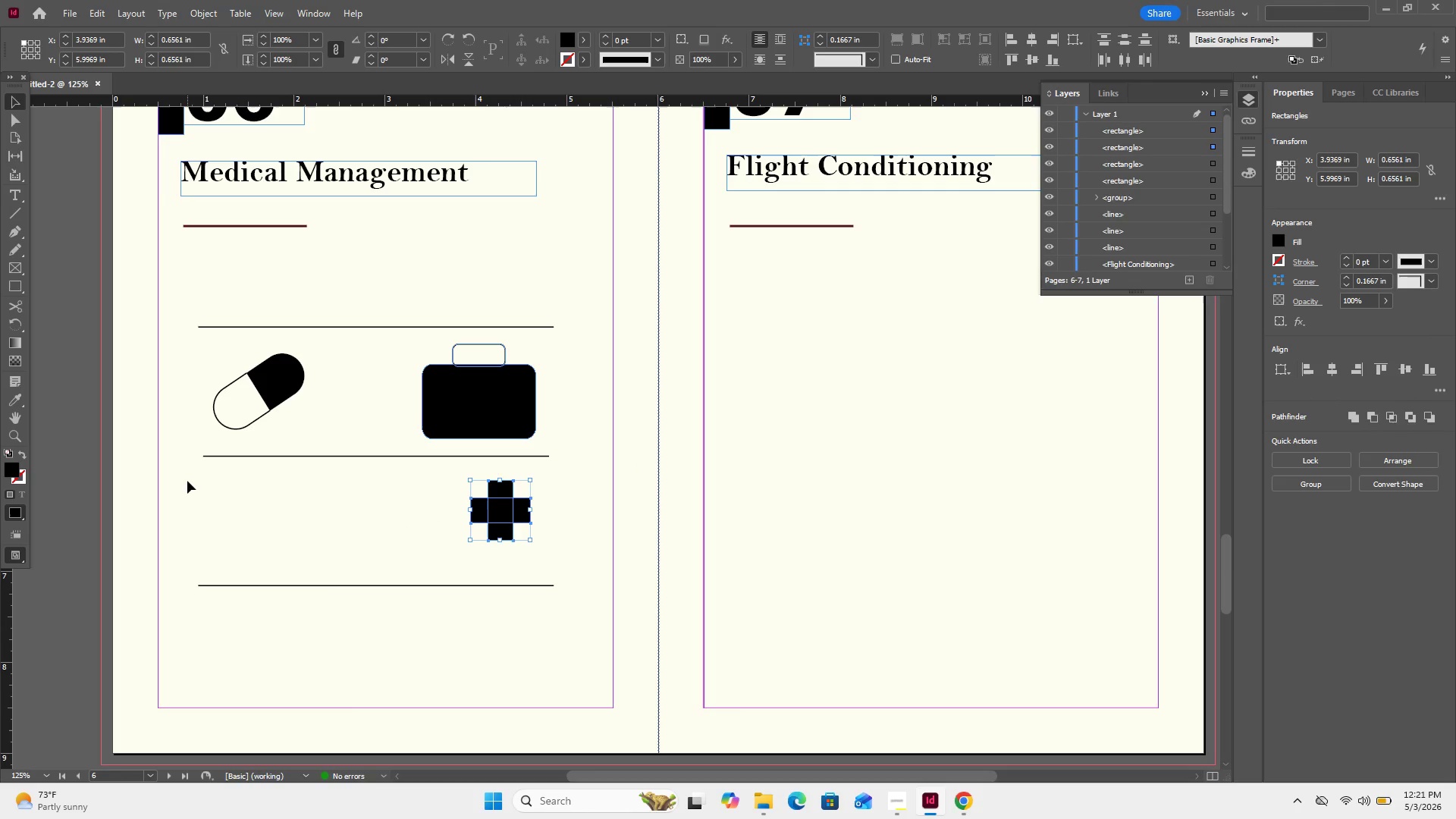 
key(Control+V)
 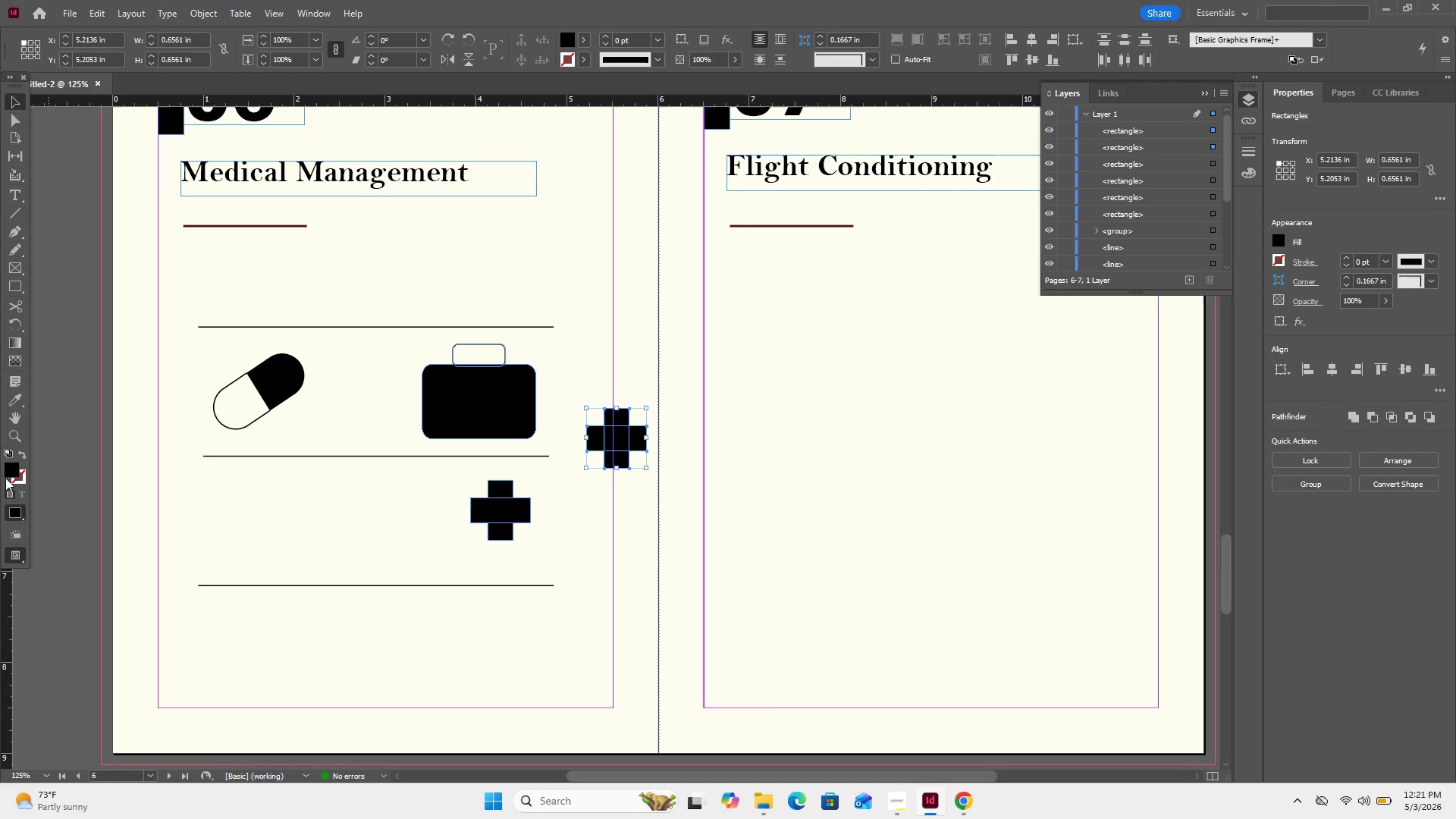 
double_click([14, 471])
 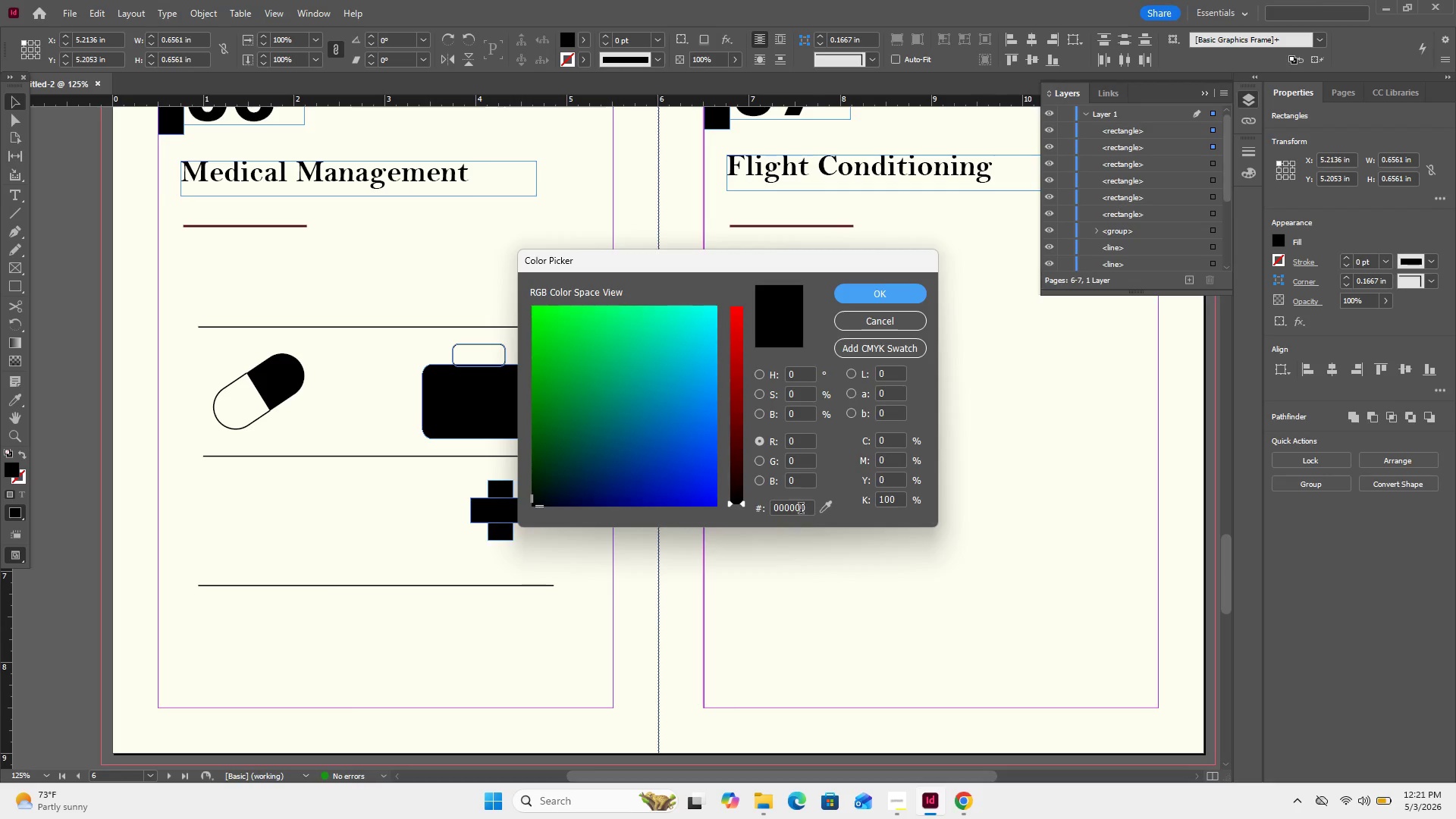 
double_click([800, 509])
 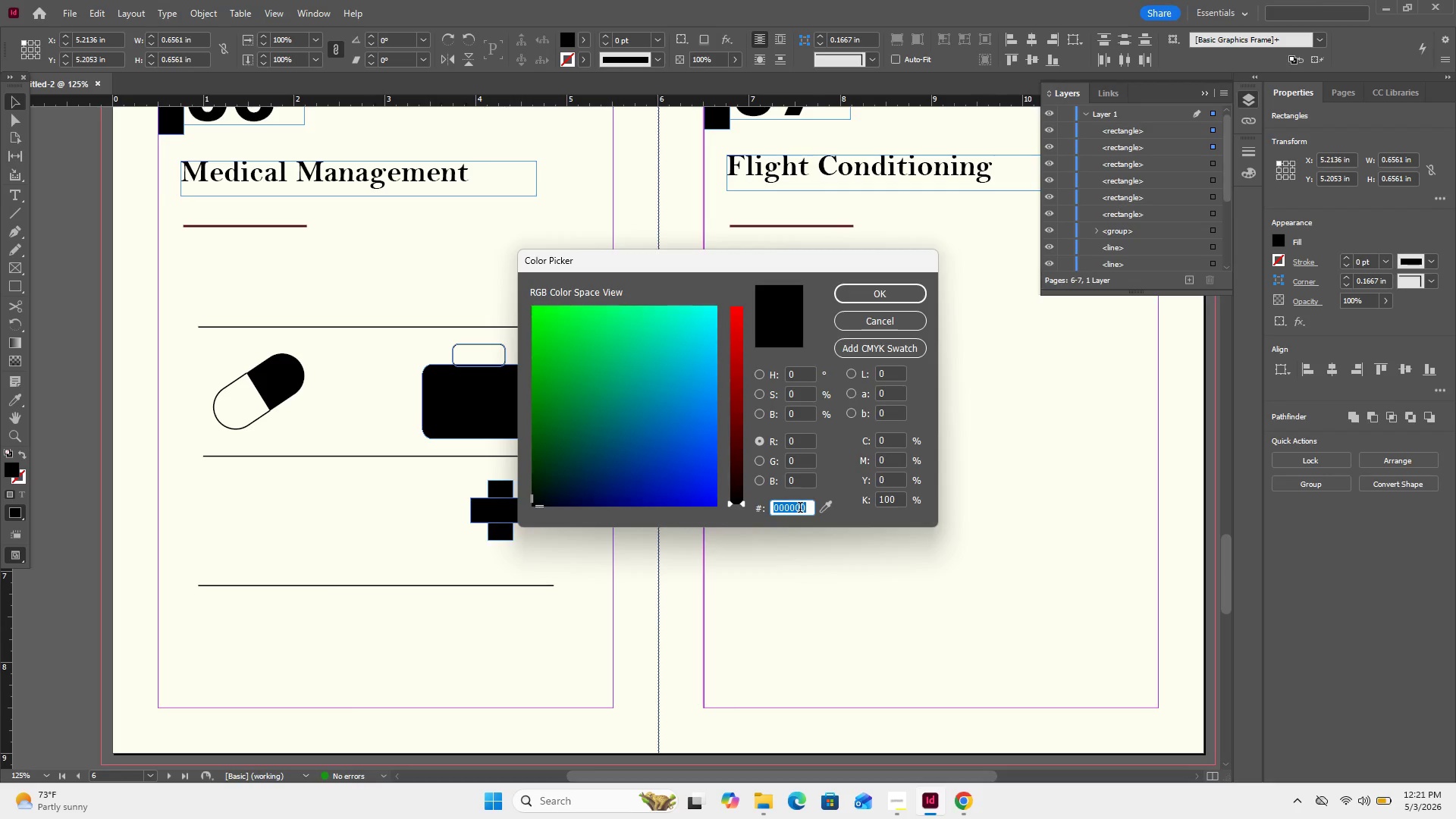 
type(ffffff)
 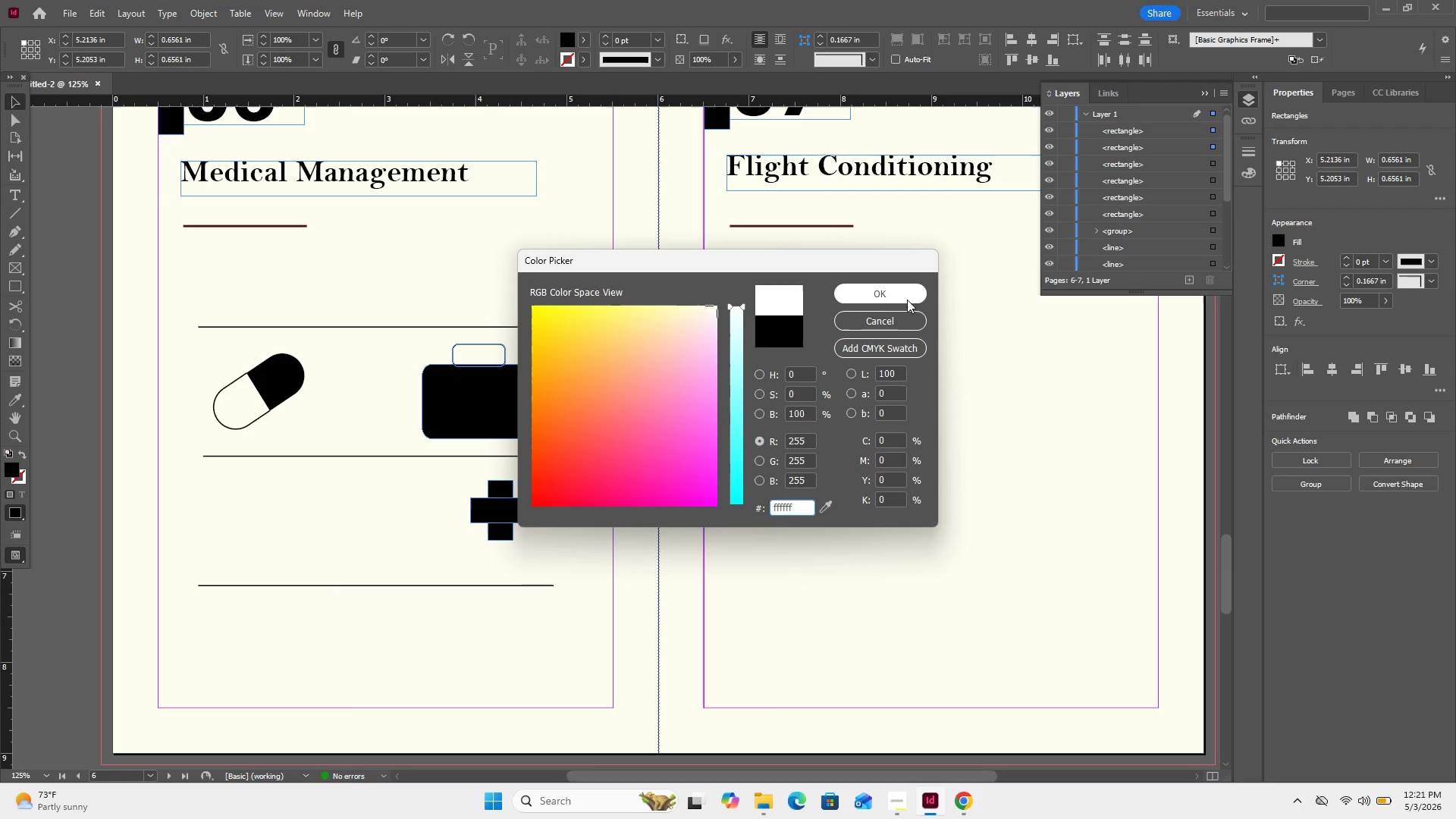 
left_click([908, 297])
 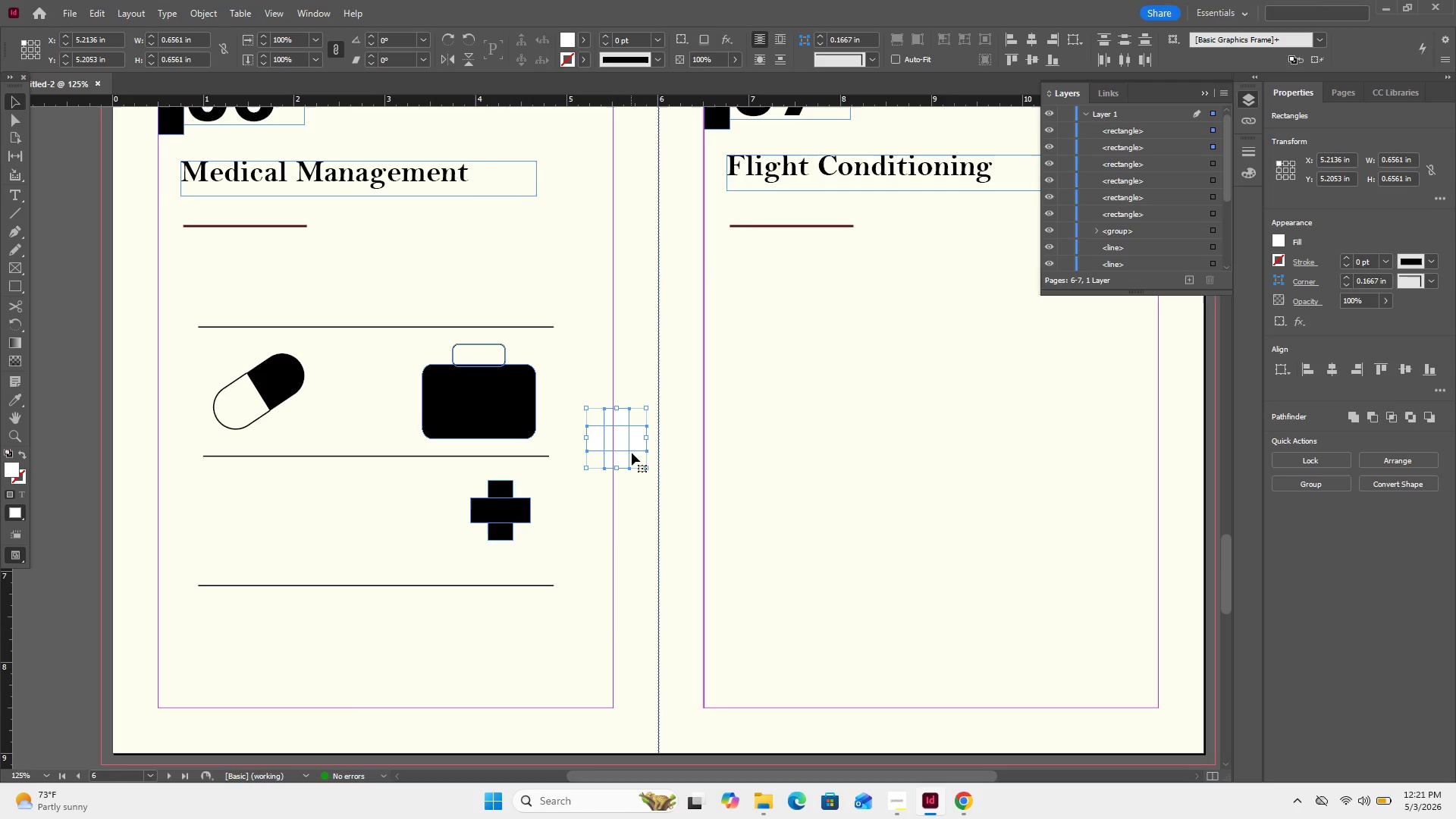 
left_click_drag(start_coordinate=[632, 442], to_coordinate=[494, 406])
 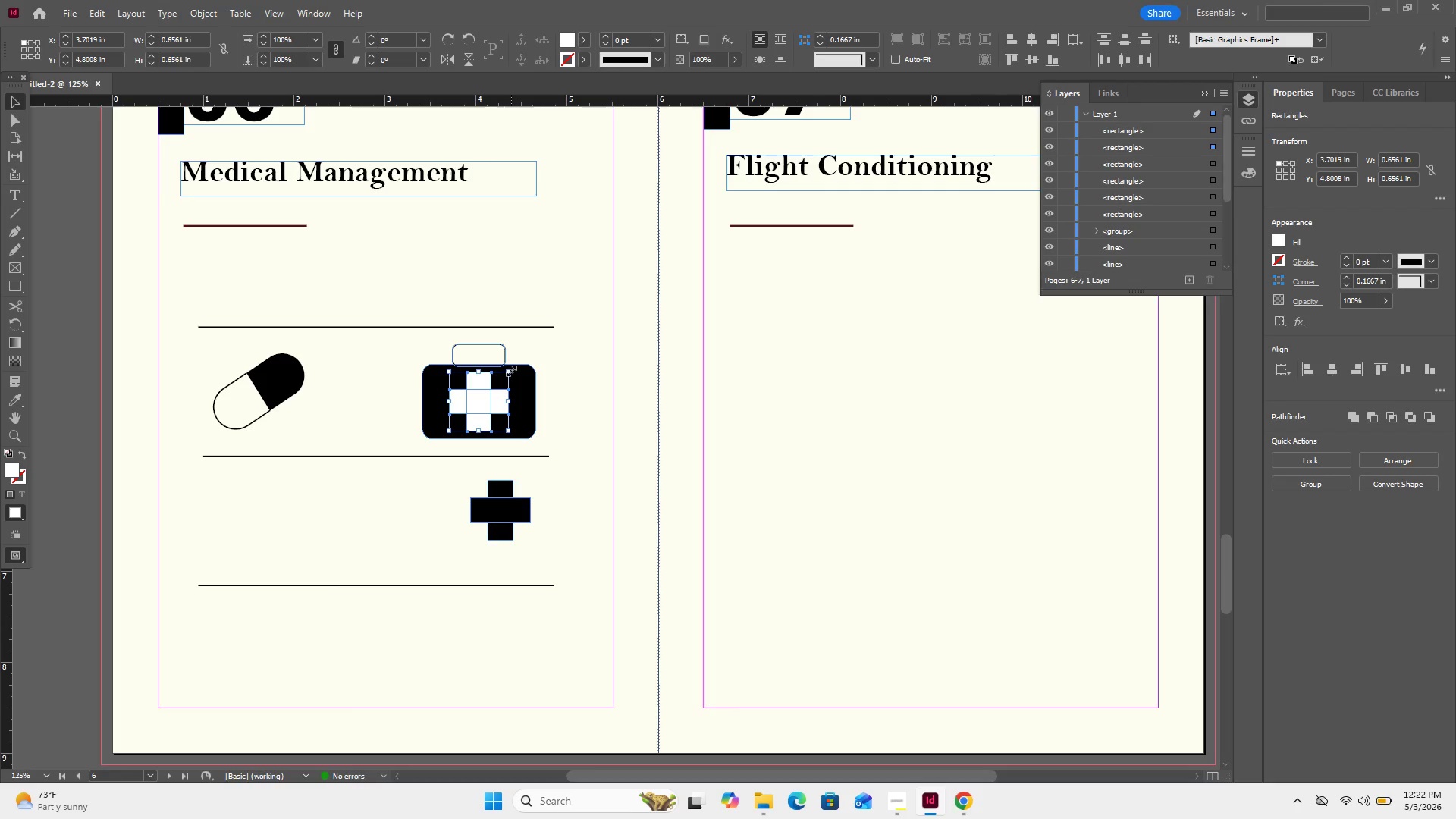 
hold_key(key=ShiftLeft, duration=2.11)
left_click_drag(start_coordinate=[511, 371], to_coordinate=[498, 386])
 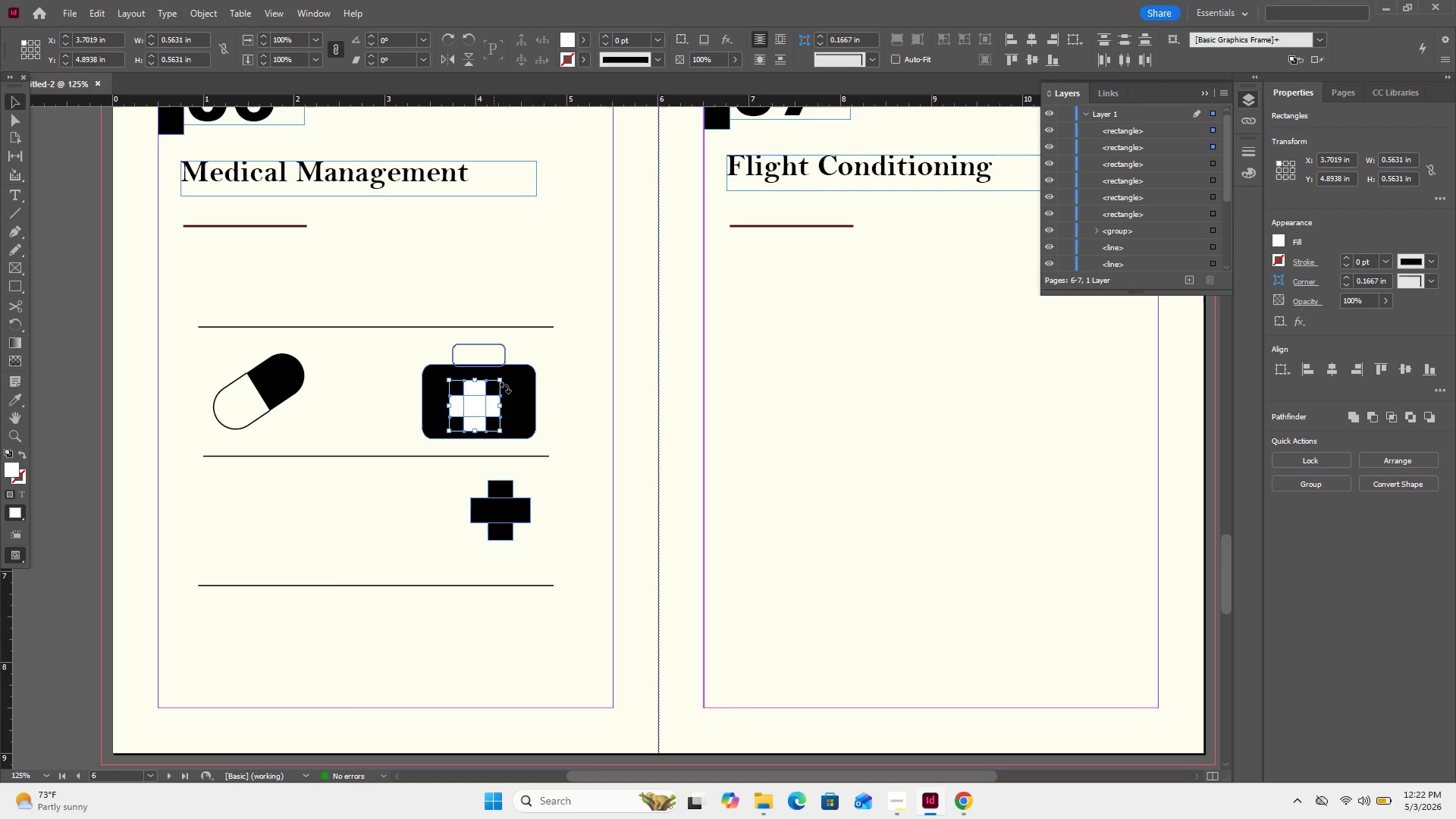 
hold_key(key=ShiftLeft, duration=1.31)
left_click([504, 381])
 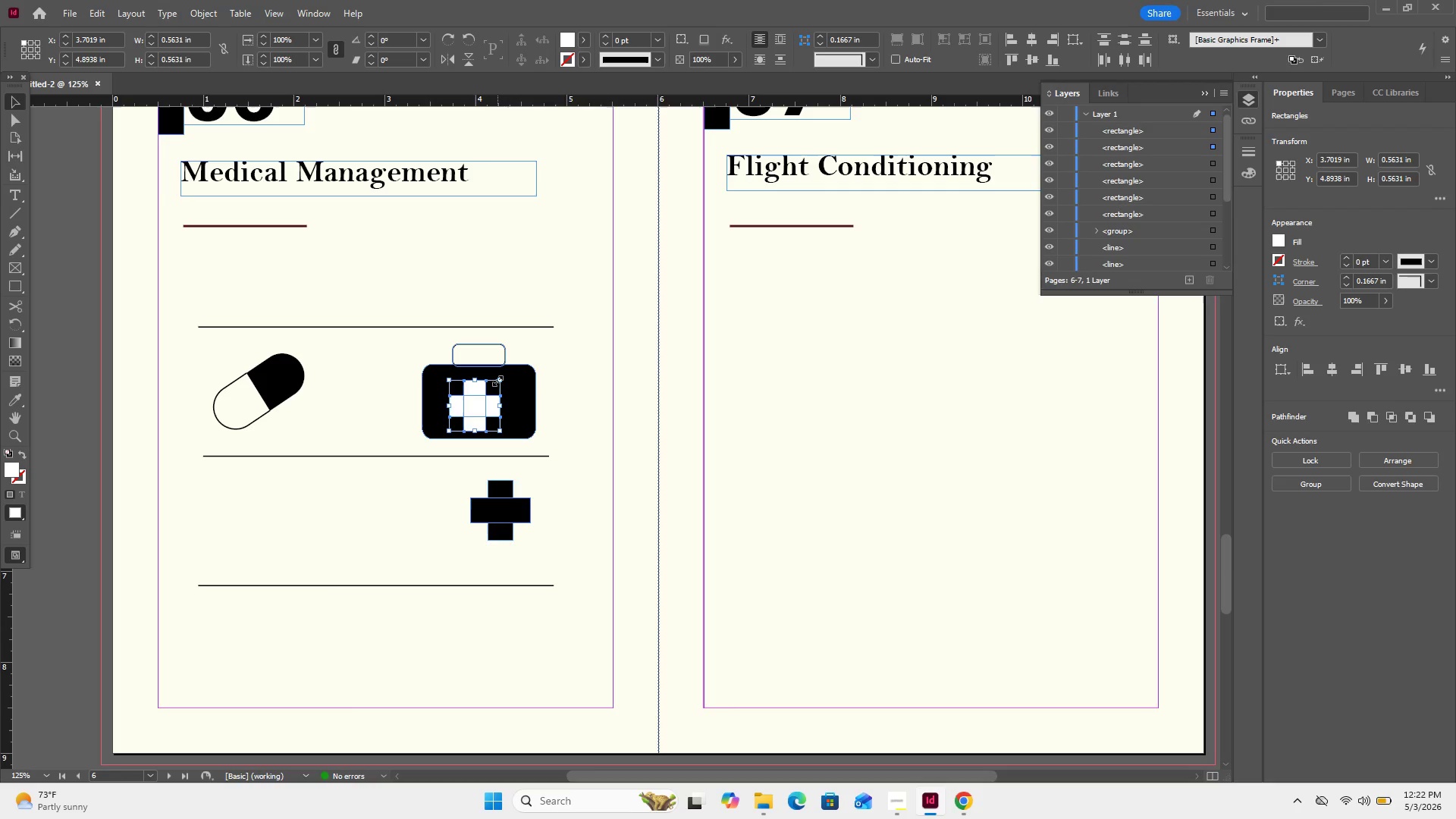 
hold_key(key=ShiftLeft, duration=1.05)
left_click_drag(start_coordinate=[498, 380], to_coordinate=[488, 385])
 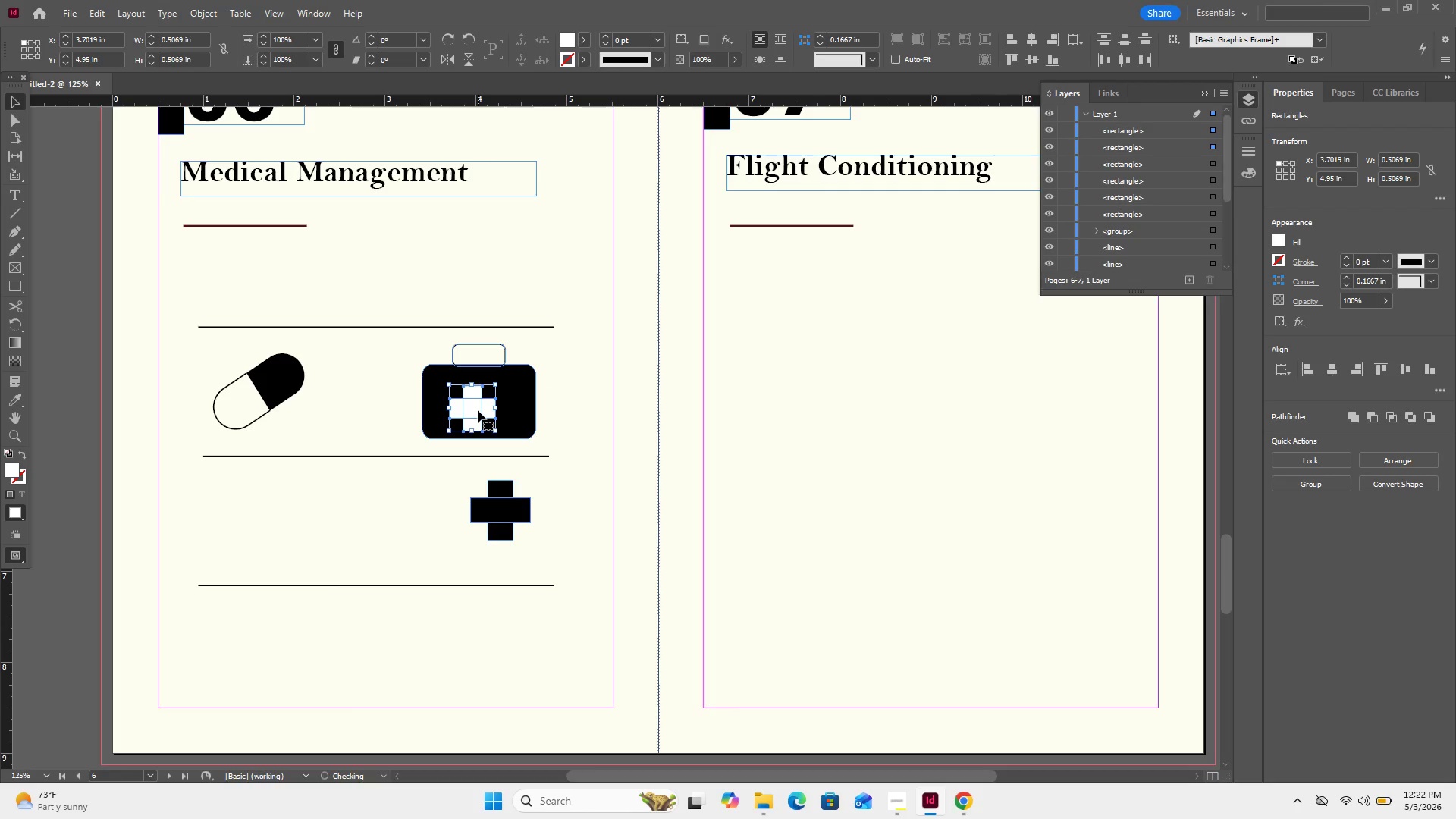 
left_click_drag(start_coordinate=[478, 410], to_coordinate=[485, 406])
 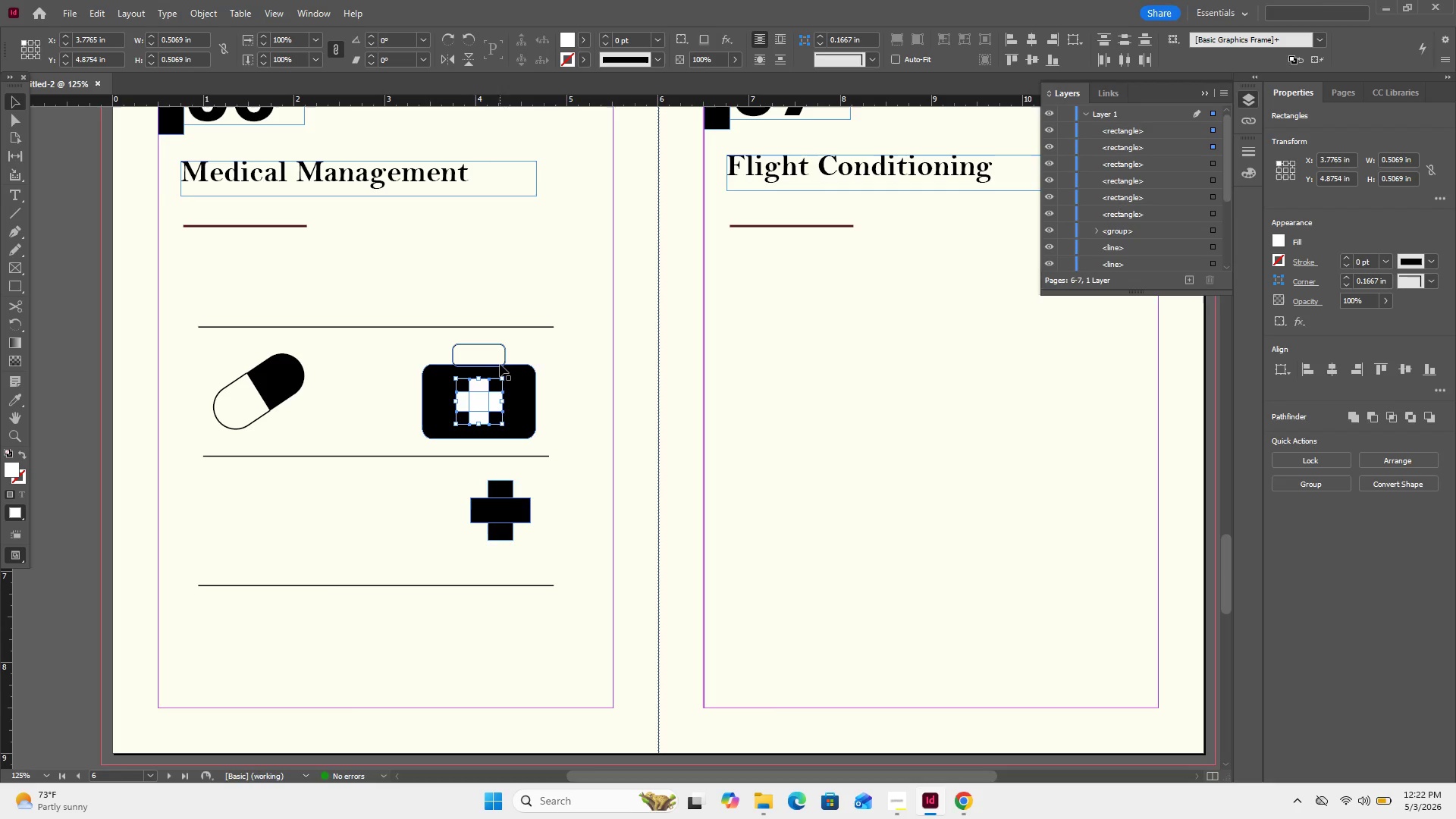 
left_click([504, 361])
 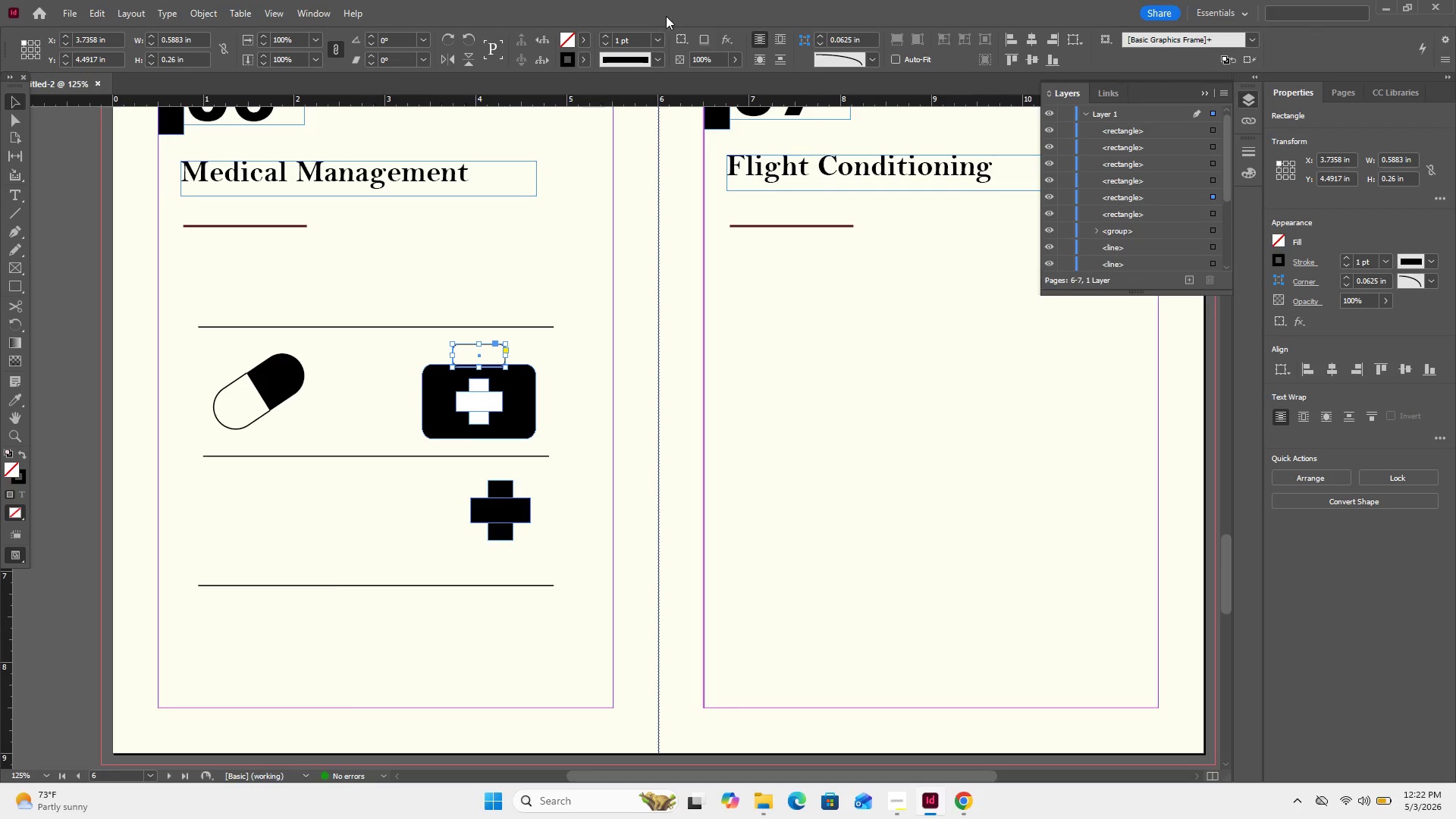 
left_click([604, 41])
 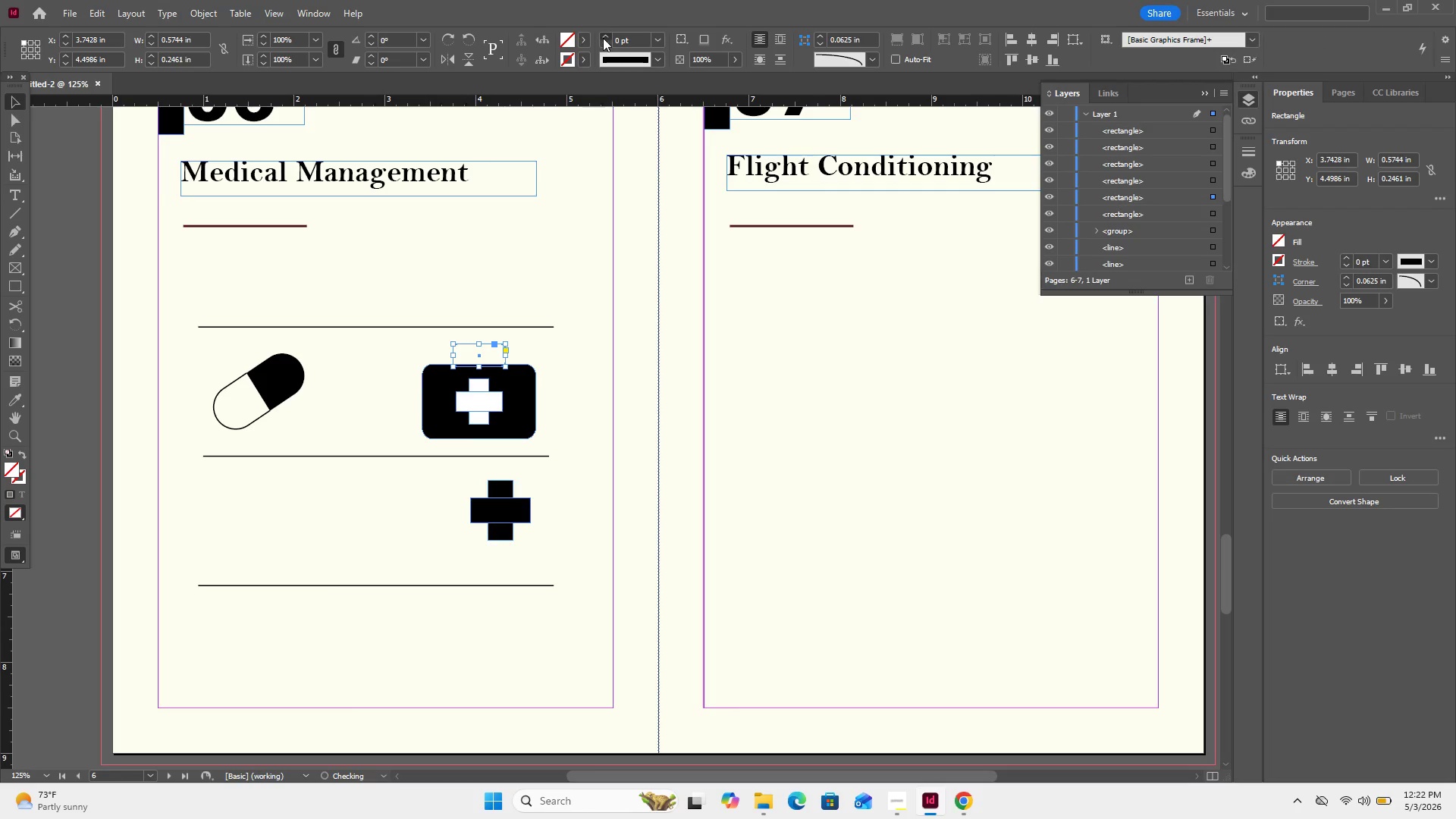 
double_click([603, 38])
 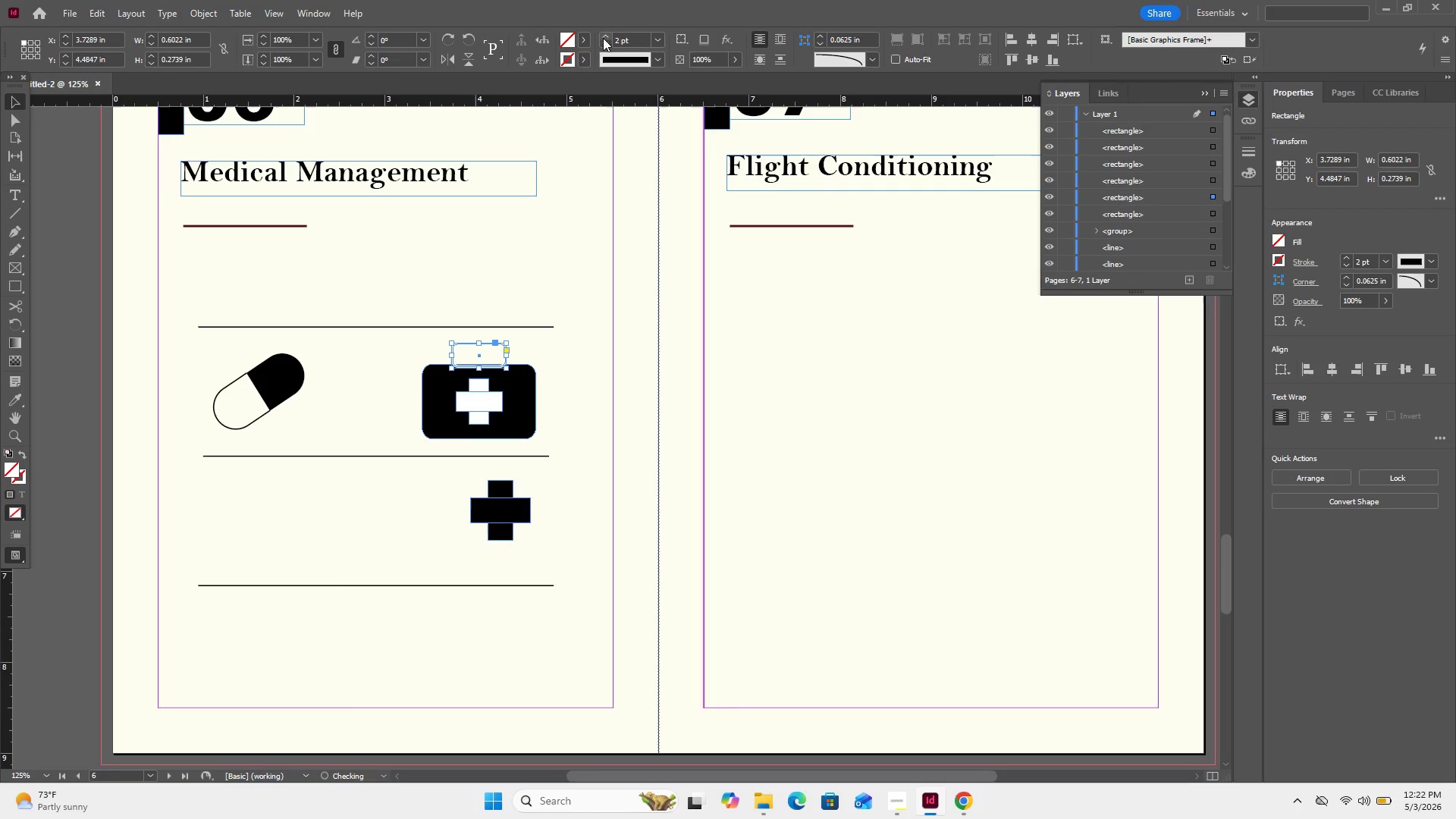 
triple_click([603, 38])
 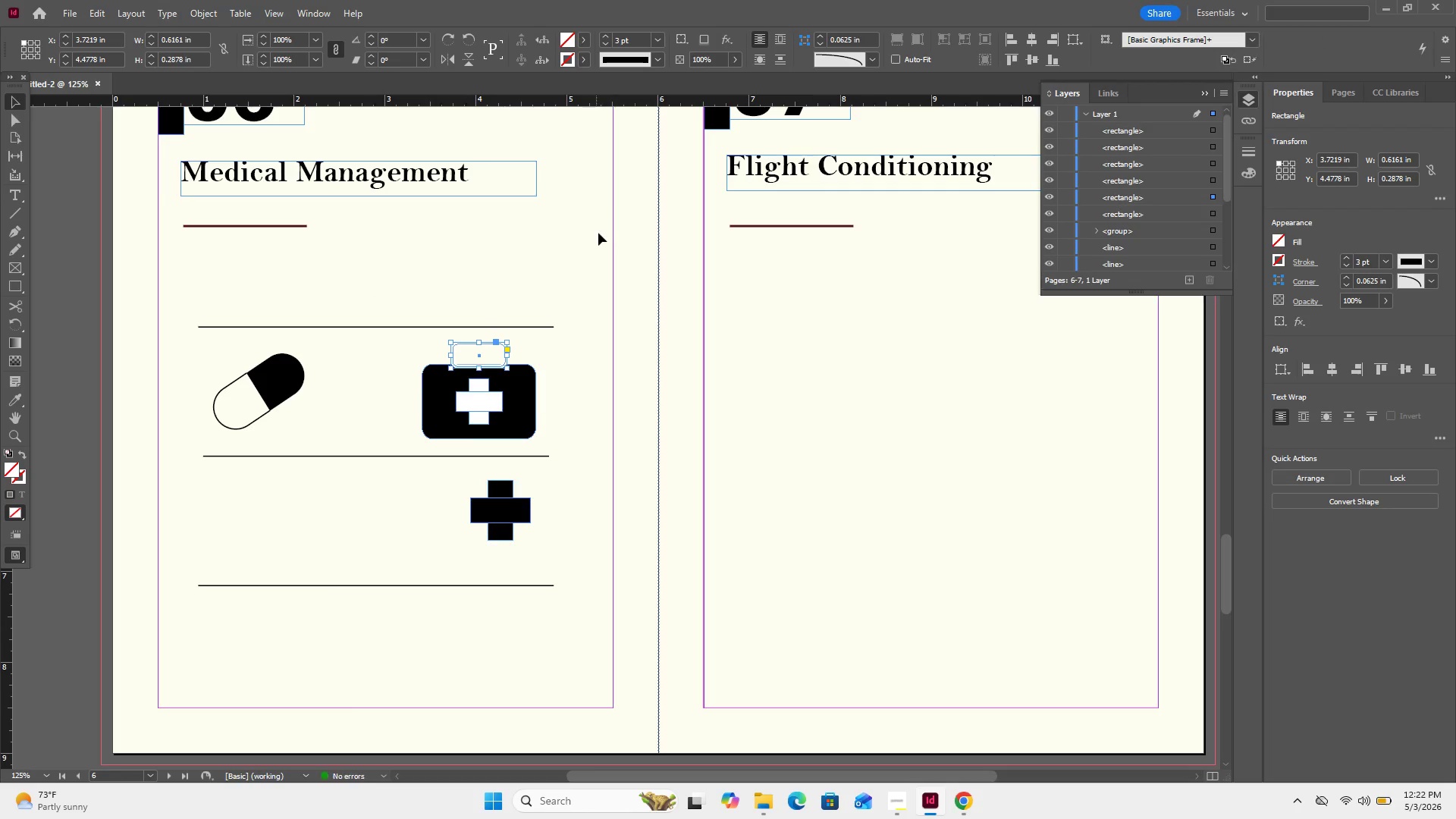 
left_click([599, 235])
 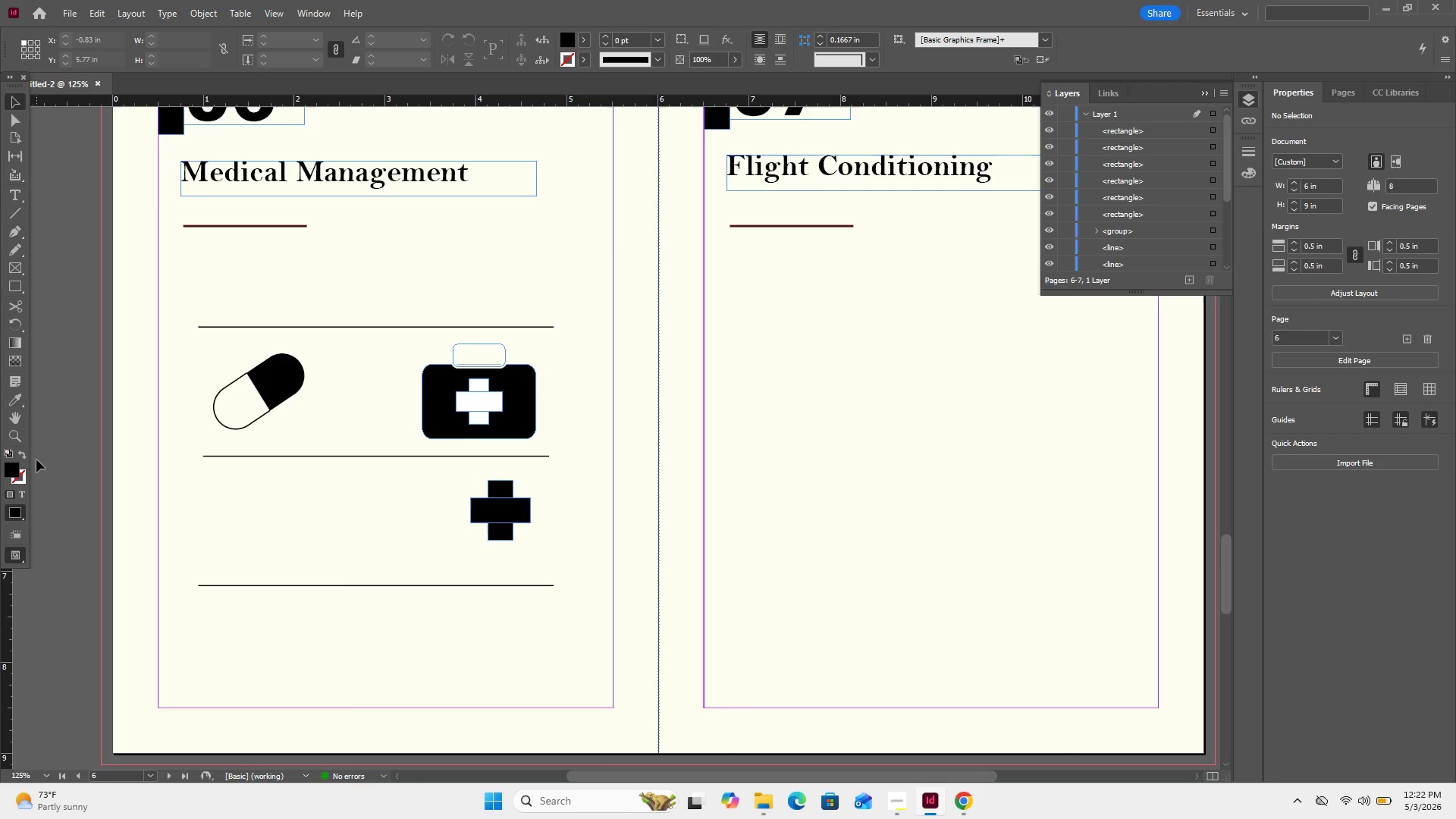 
left_click_drag(start_coordinate=[440, 350], to_coordinate=[484, 350])
 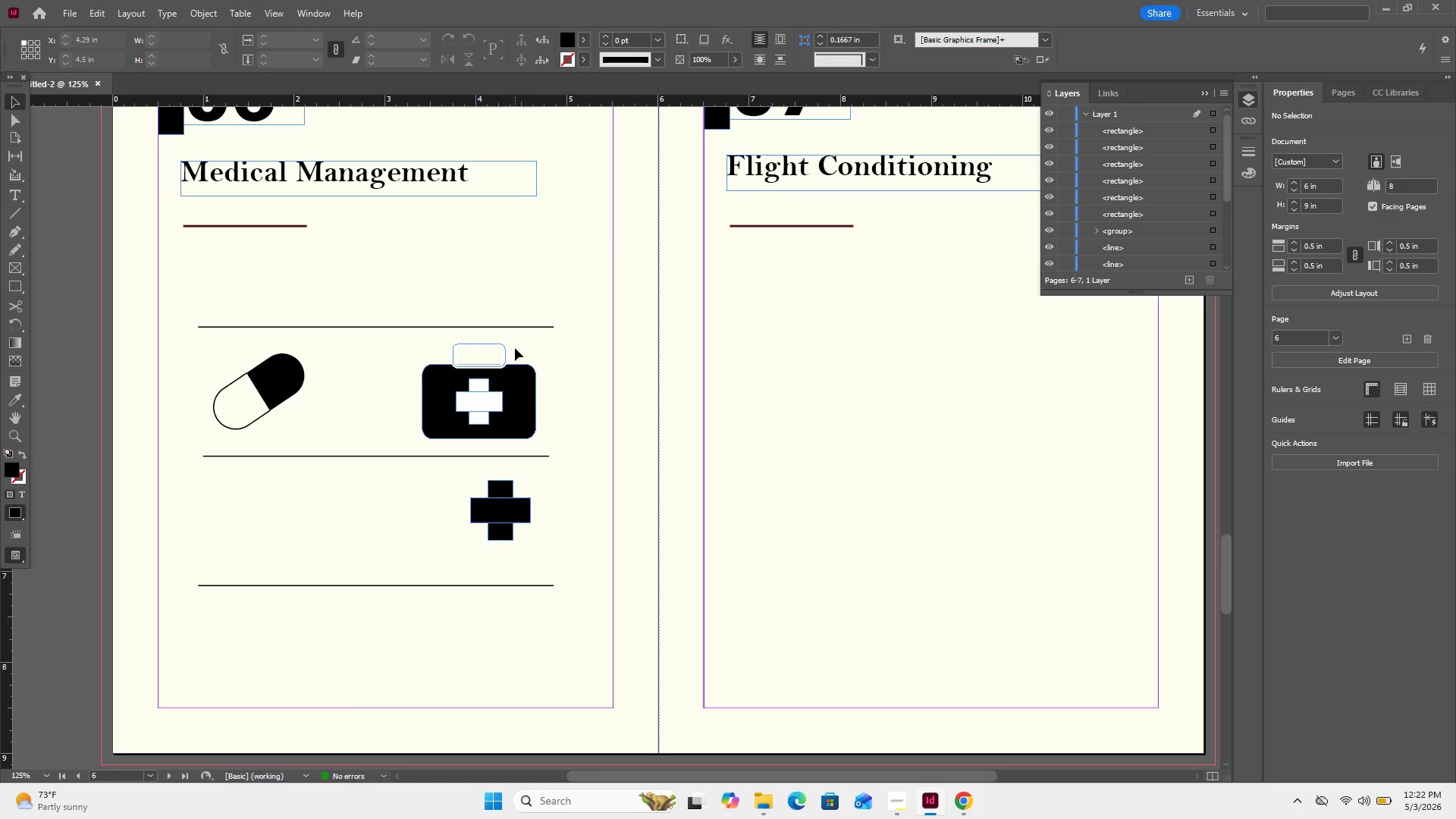 
left_click_drag(start_coordinate=[522, 348], to_coordinate=[472, 362])
 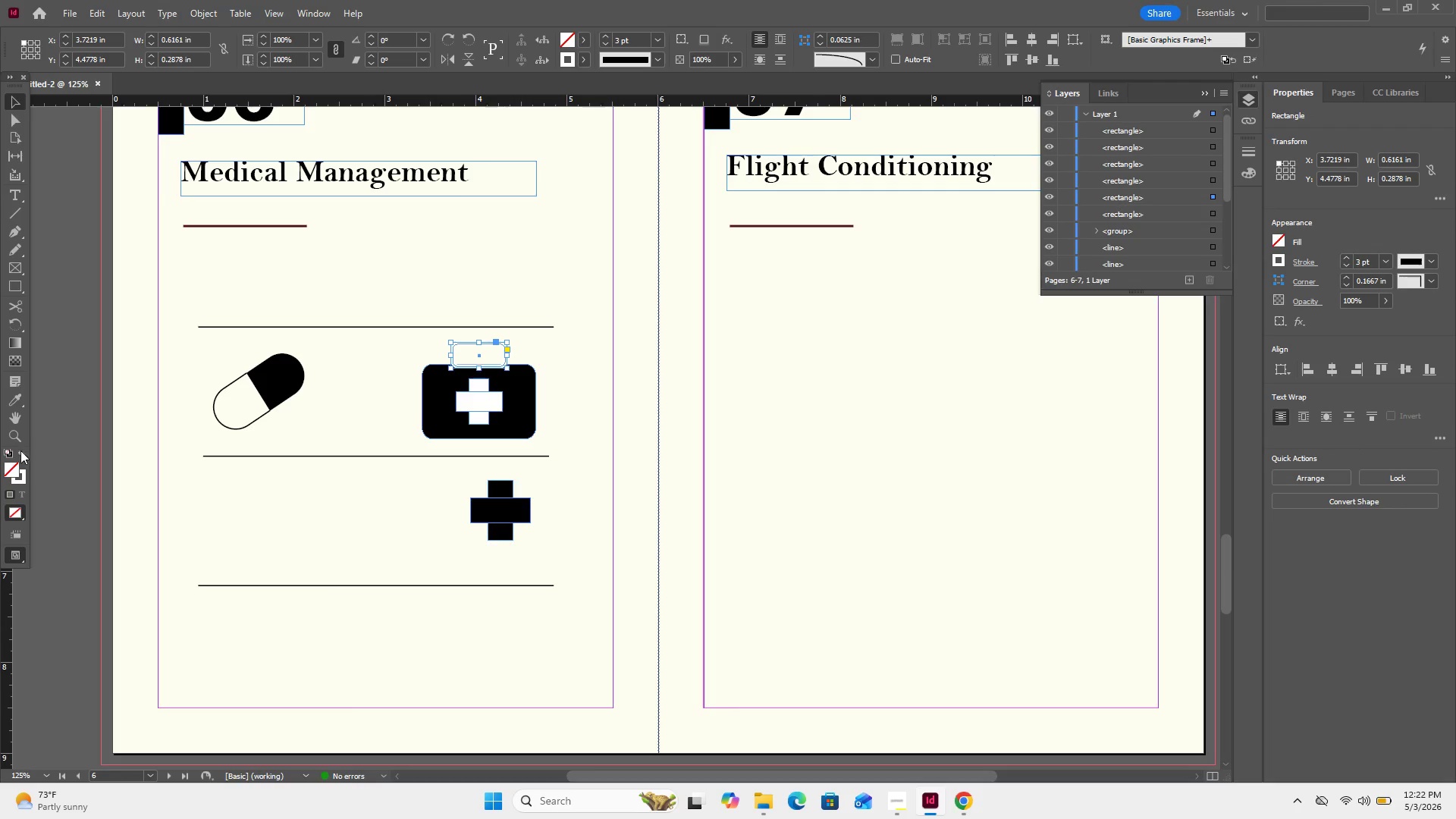 
left_click([24, 469])
 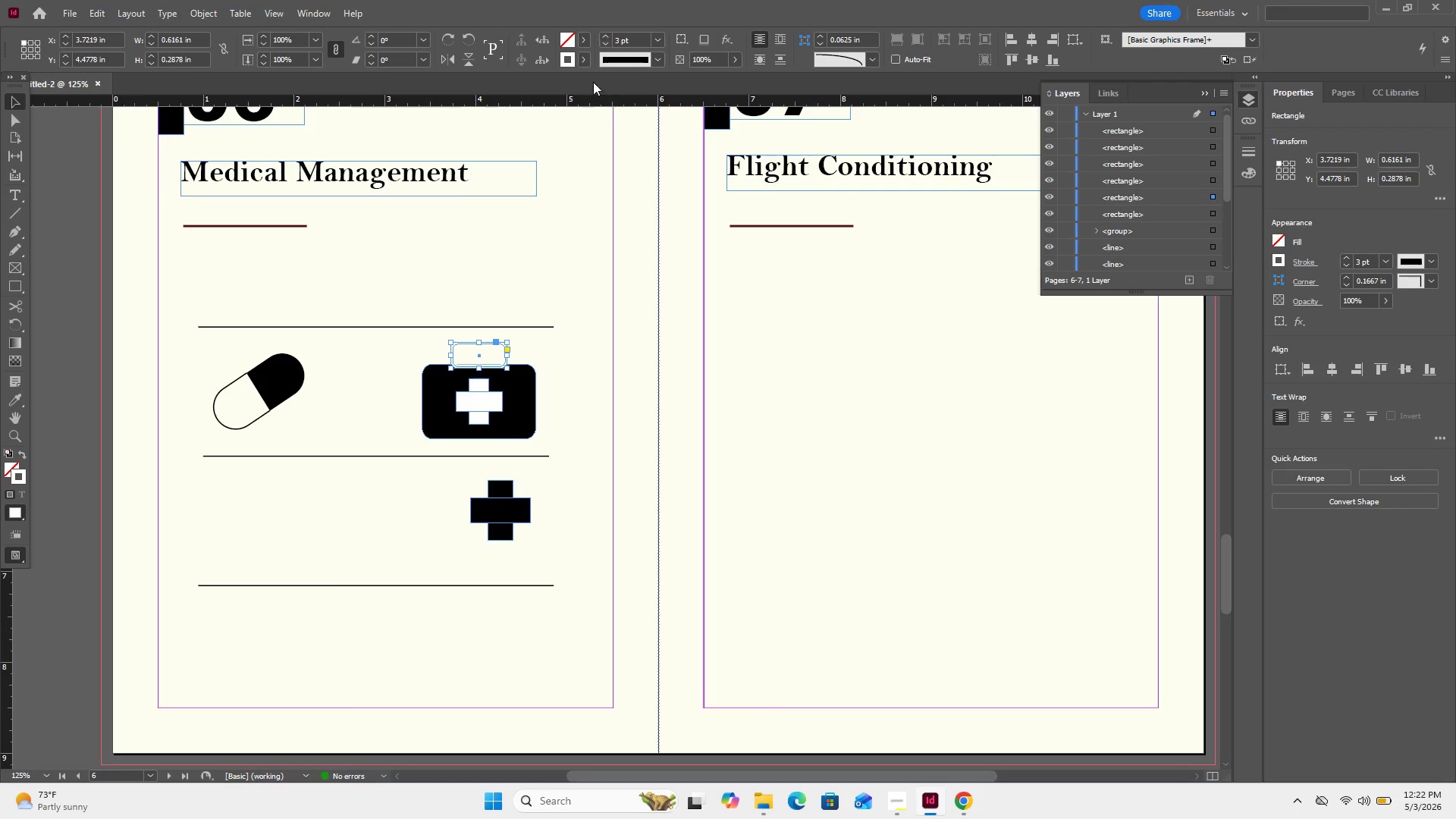 
left_click([583, 65])
 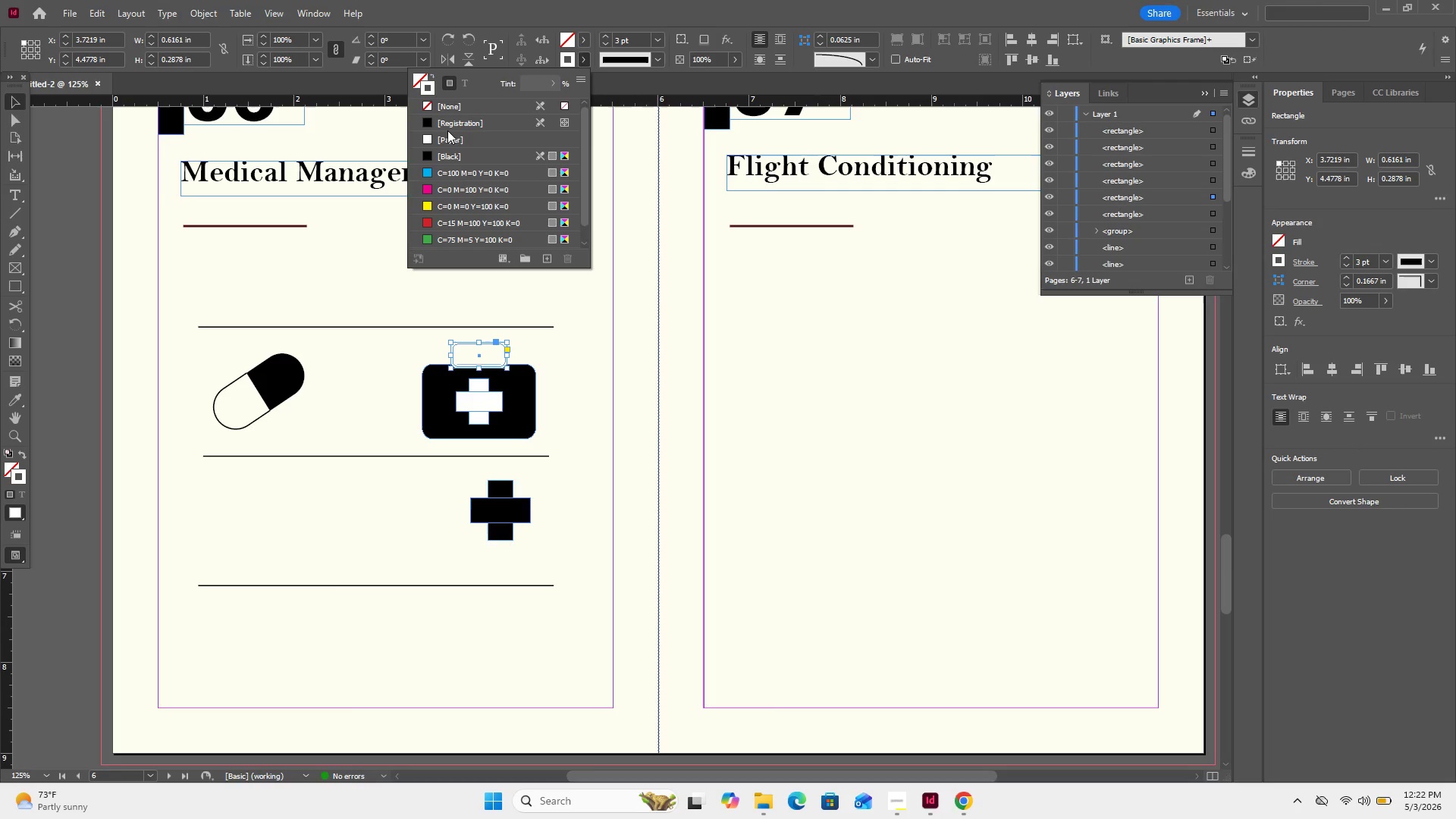 
left_click([453, 127])
 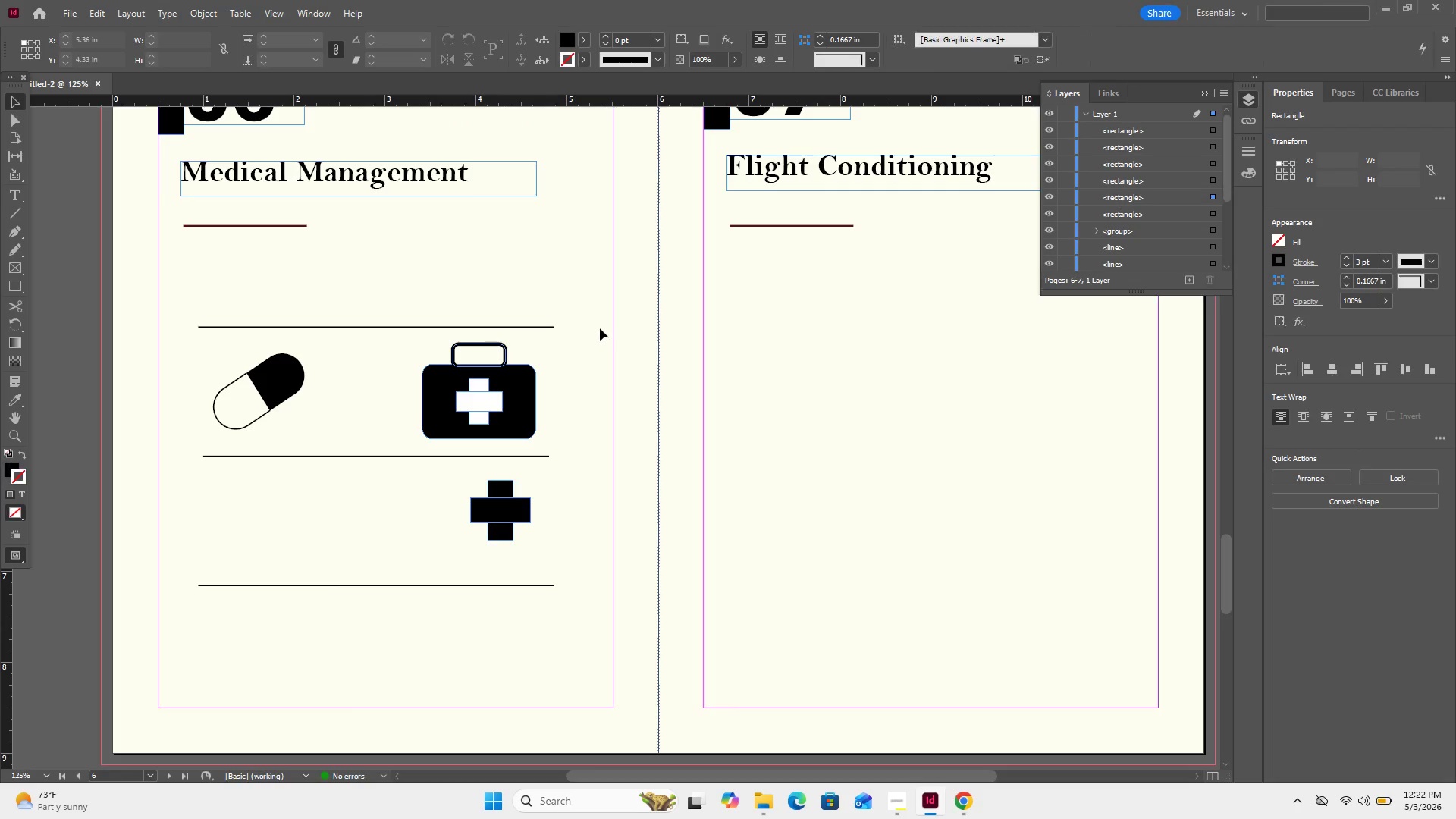 
left_click([608, 327])
 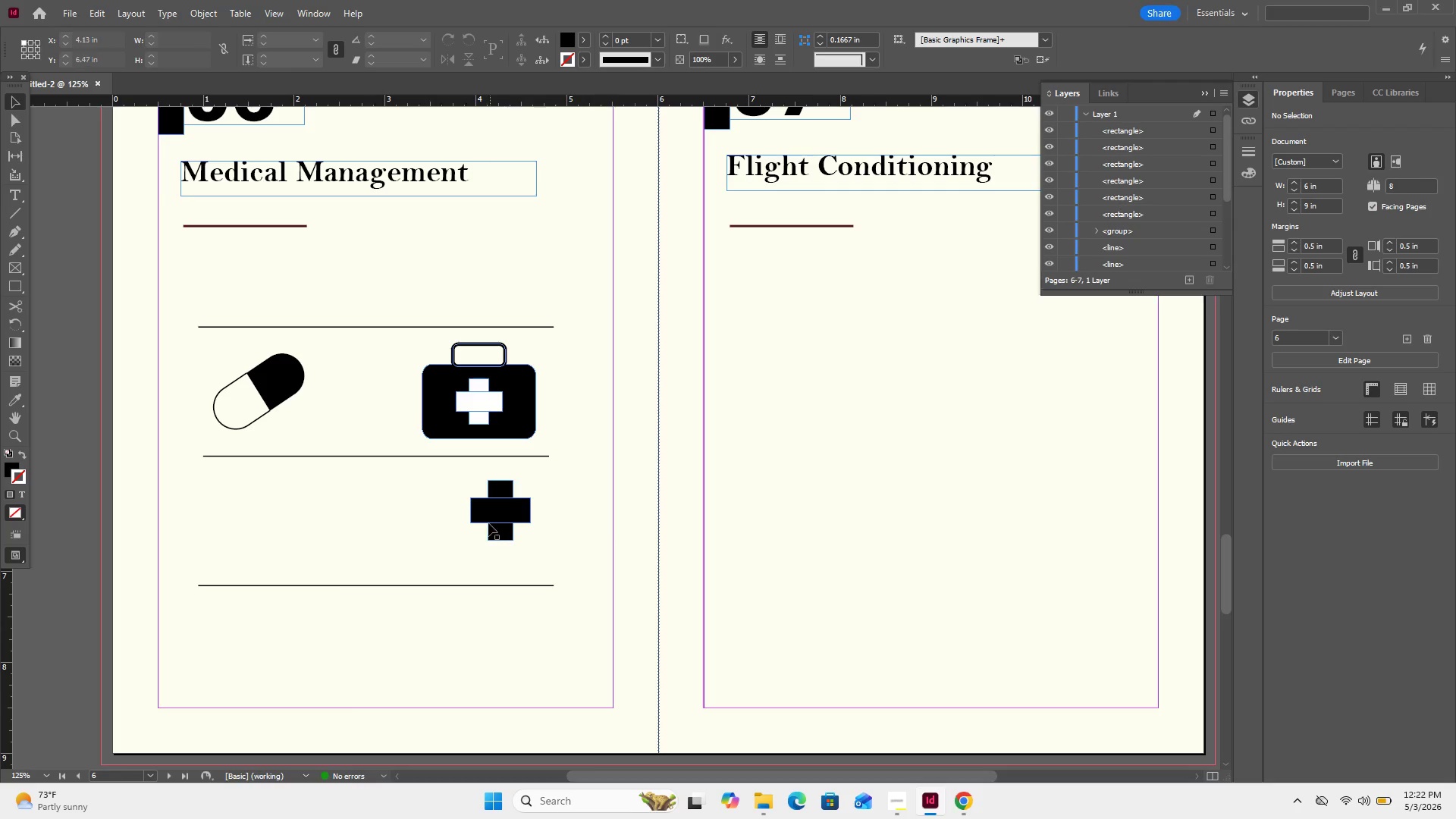 
left_click([490, 534])
 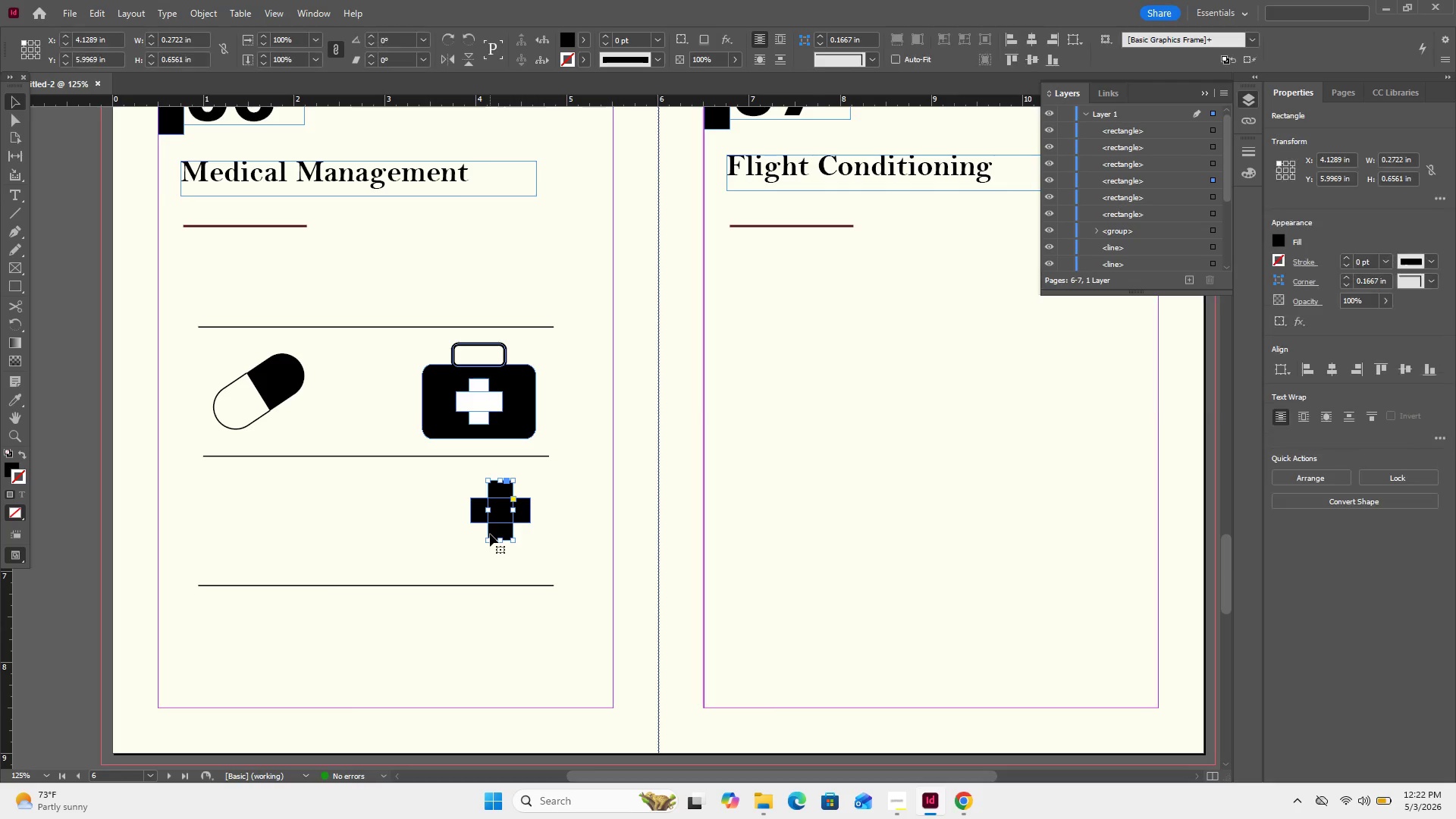 
right_click([490, 534])
 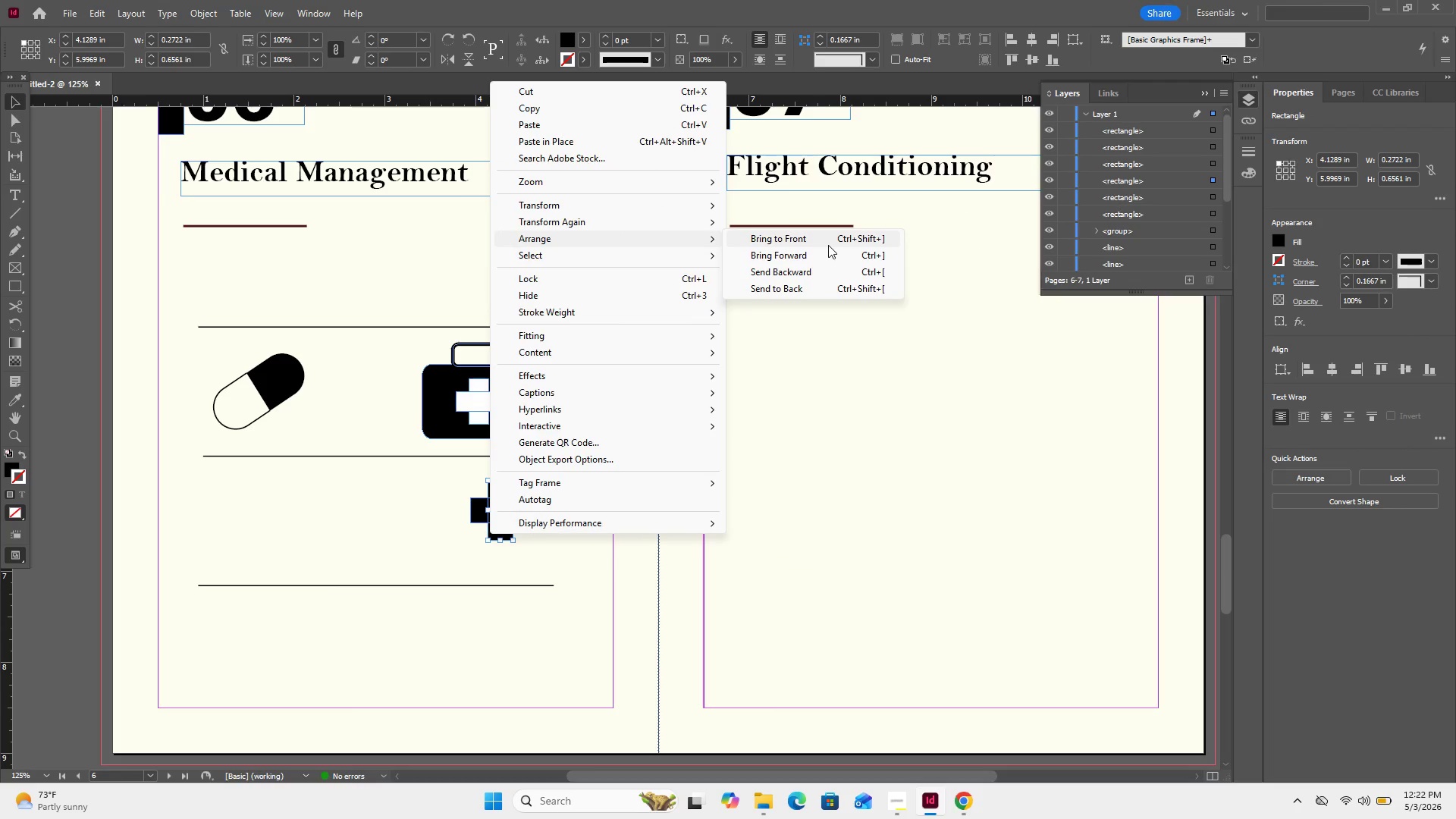 
wait(5.2)
 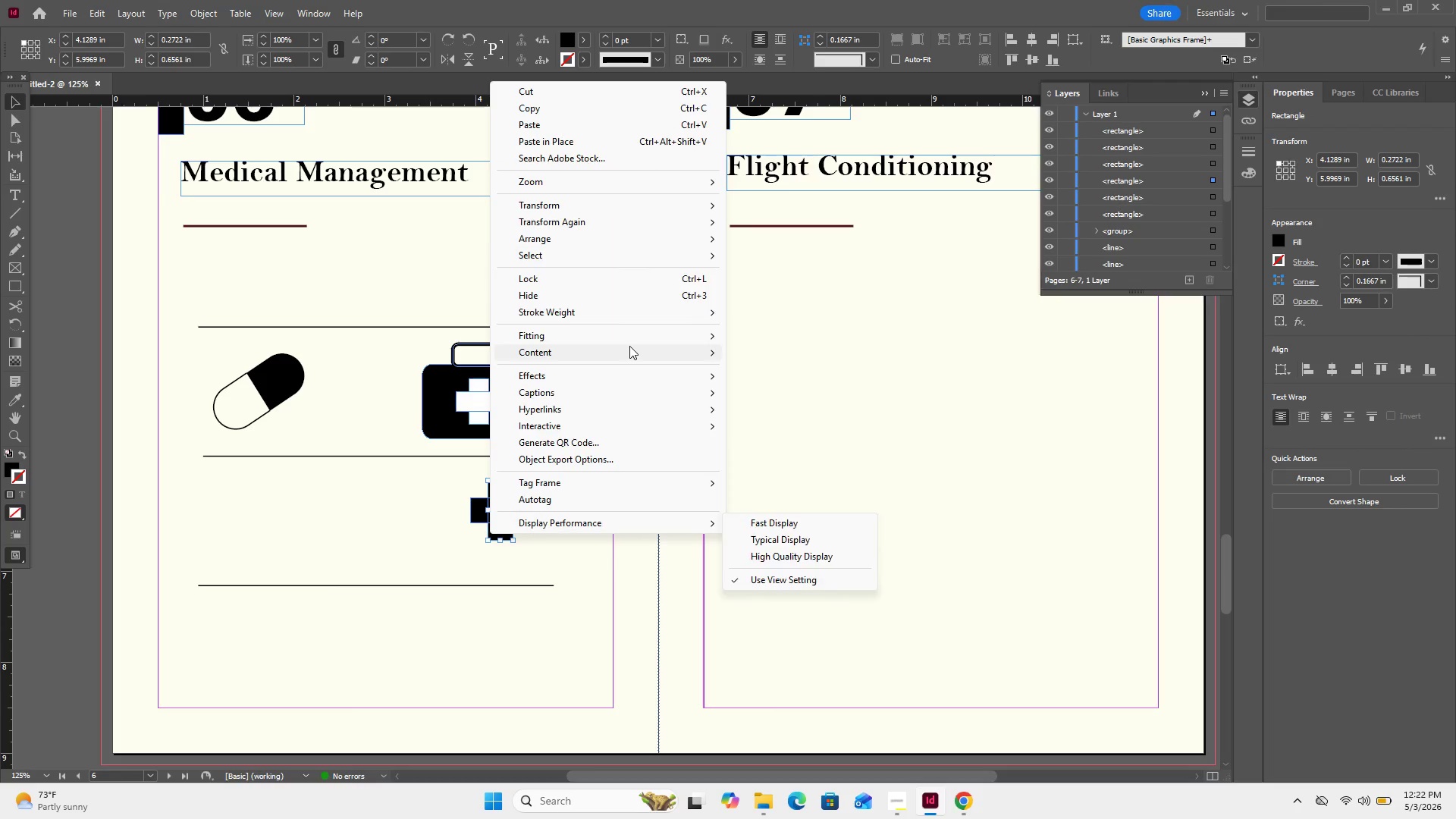 
left_click([815, 236])
 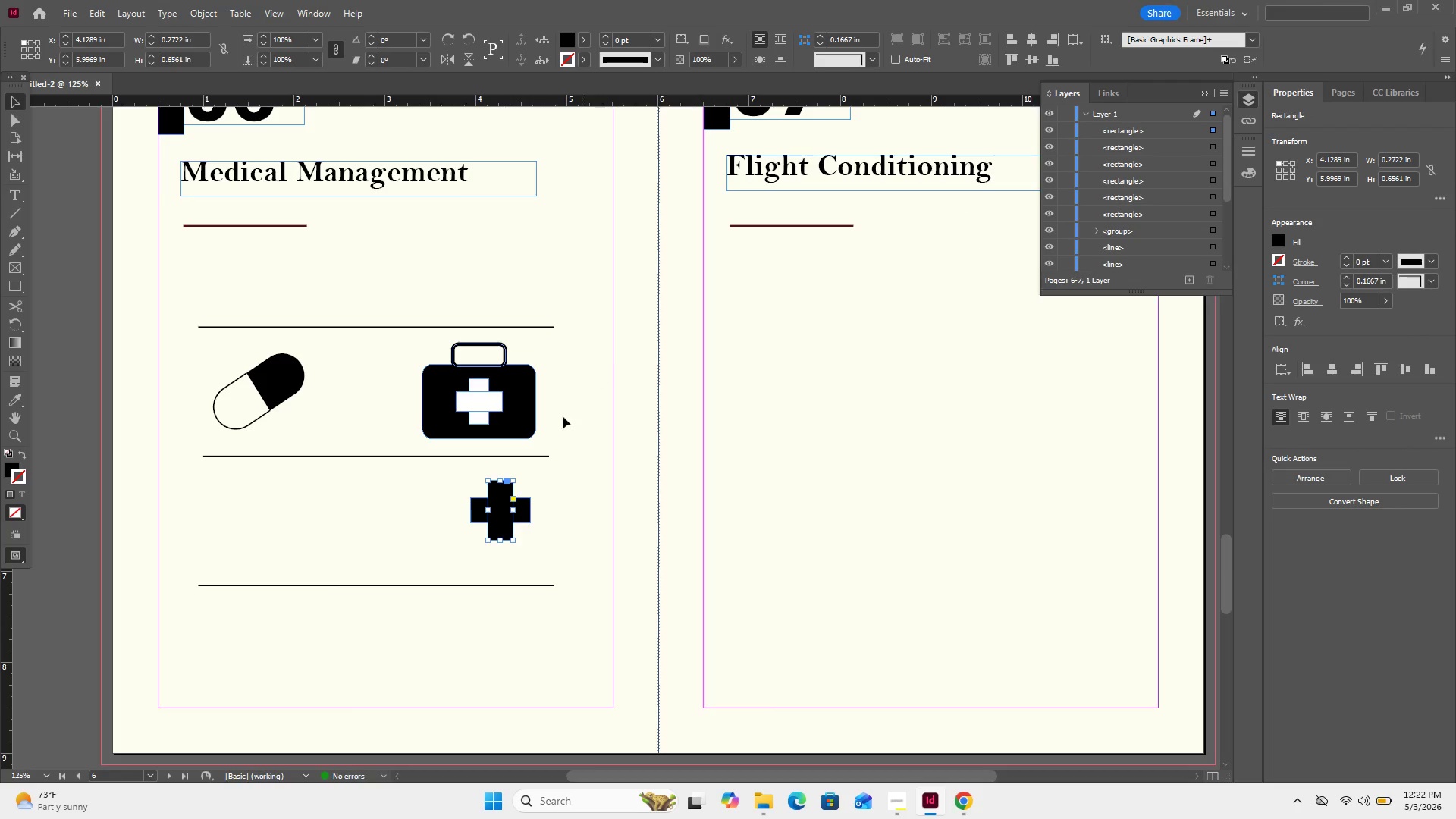 
left_click([574, 441])
 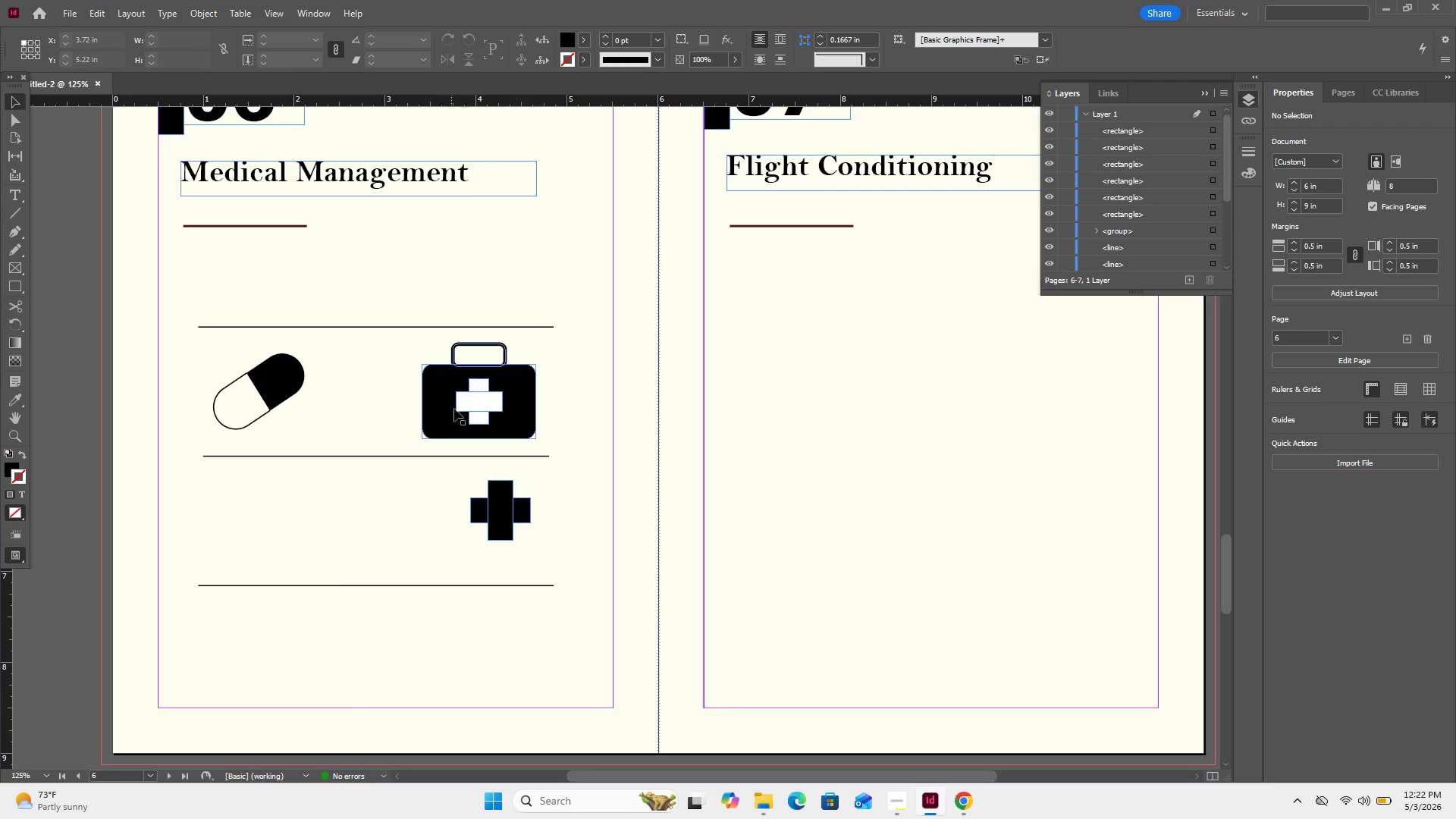 
left_click([483, 425])
 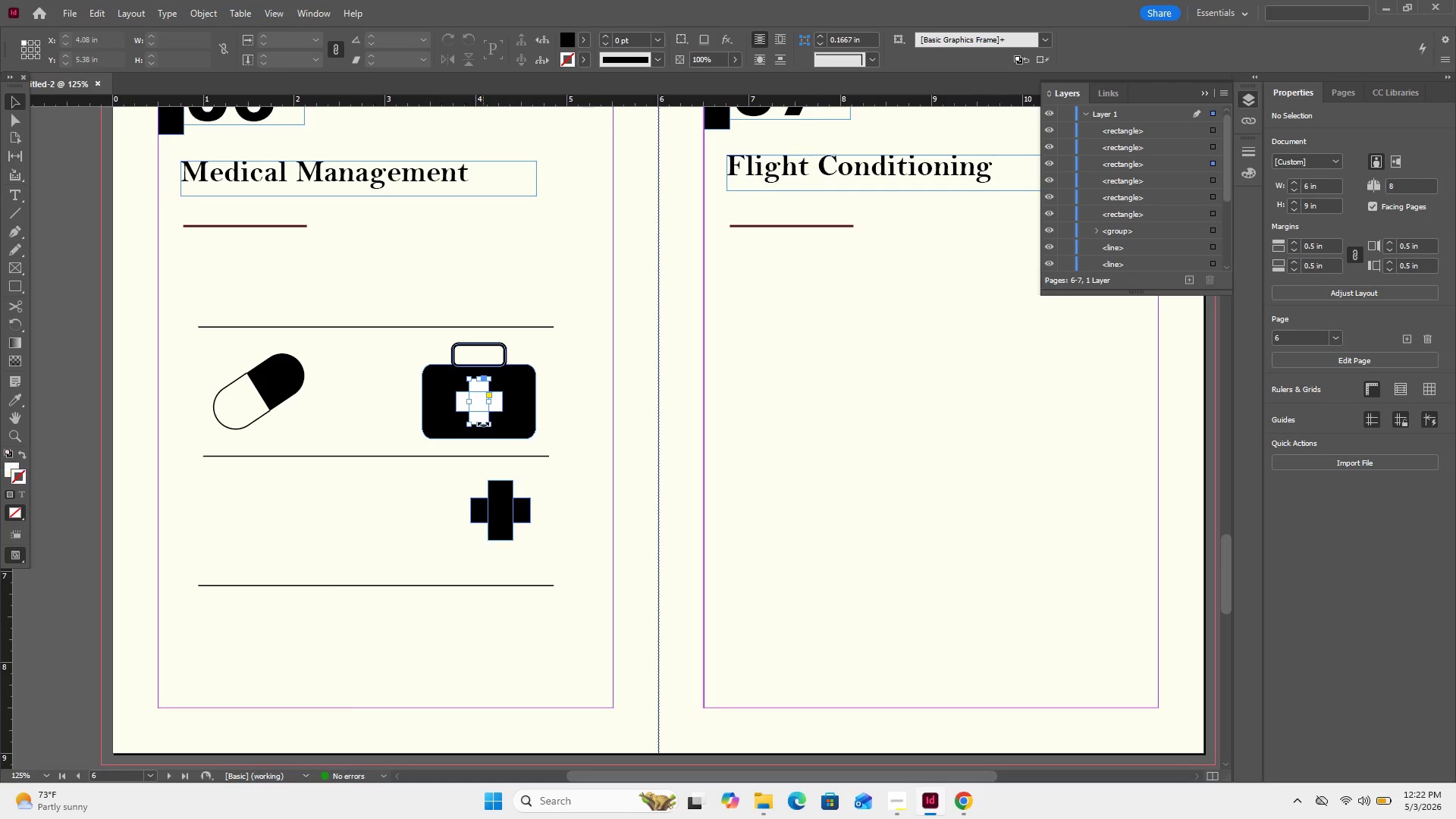 
right_click([483, 425])
 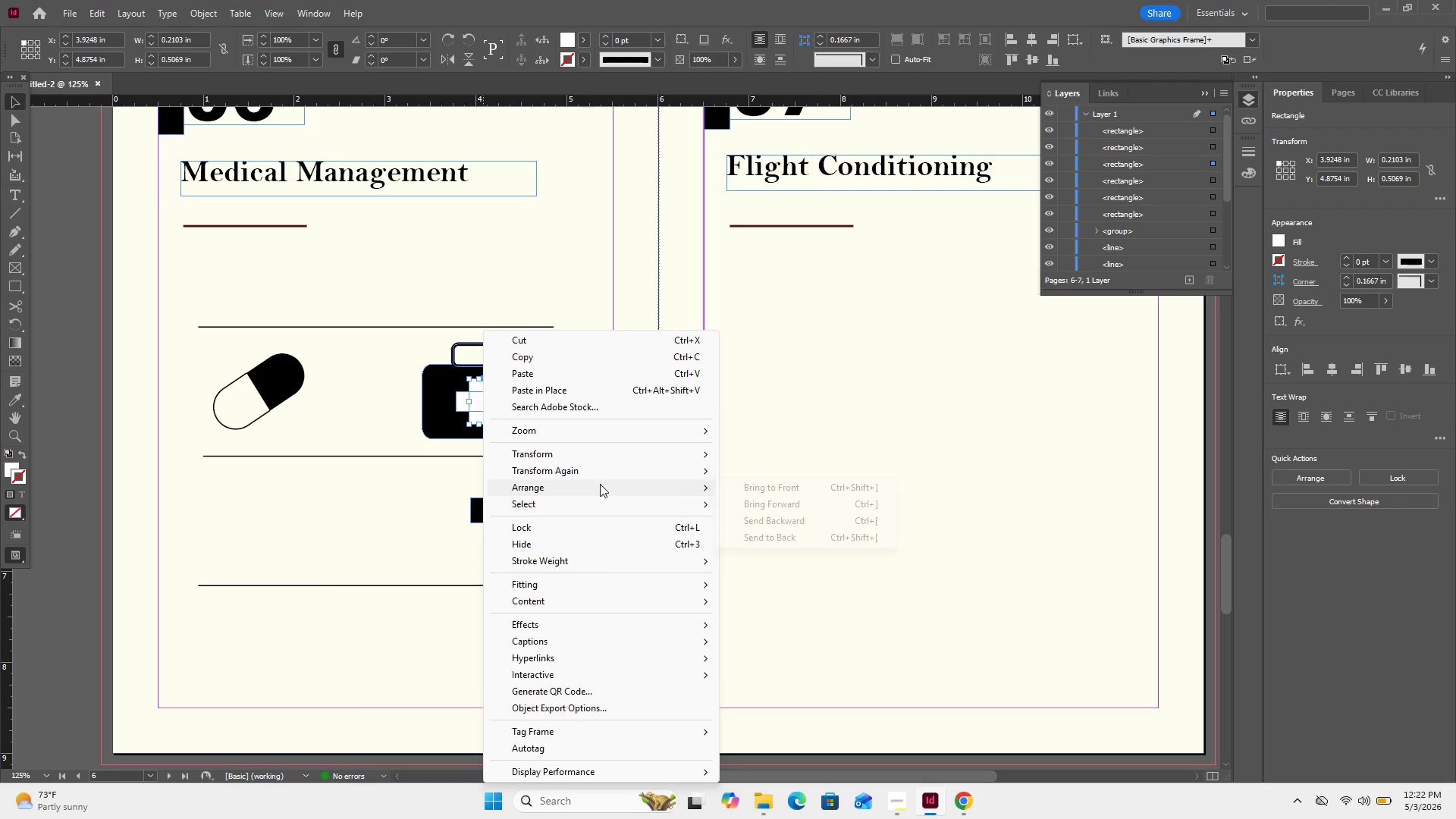 
wait(5.02)
 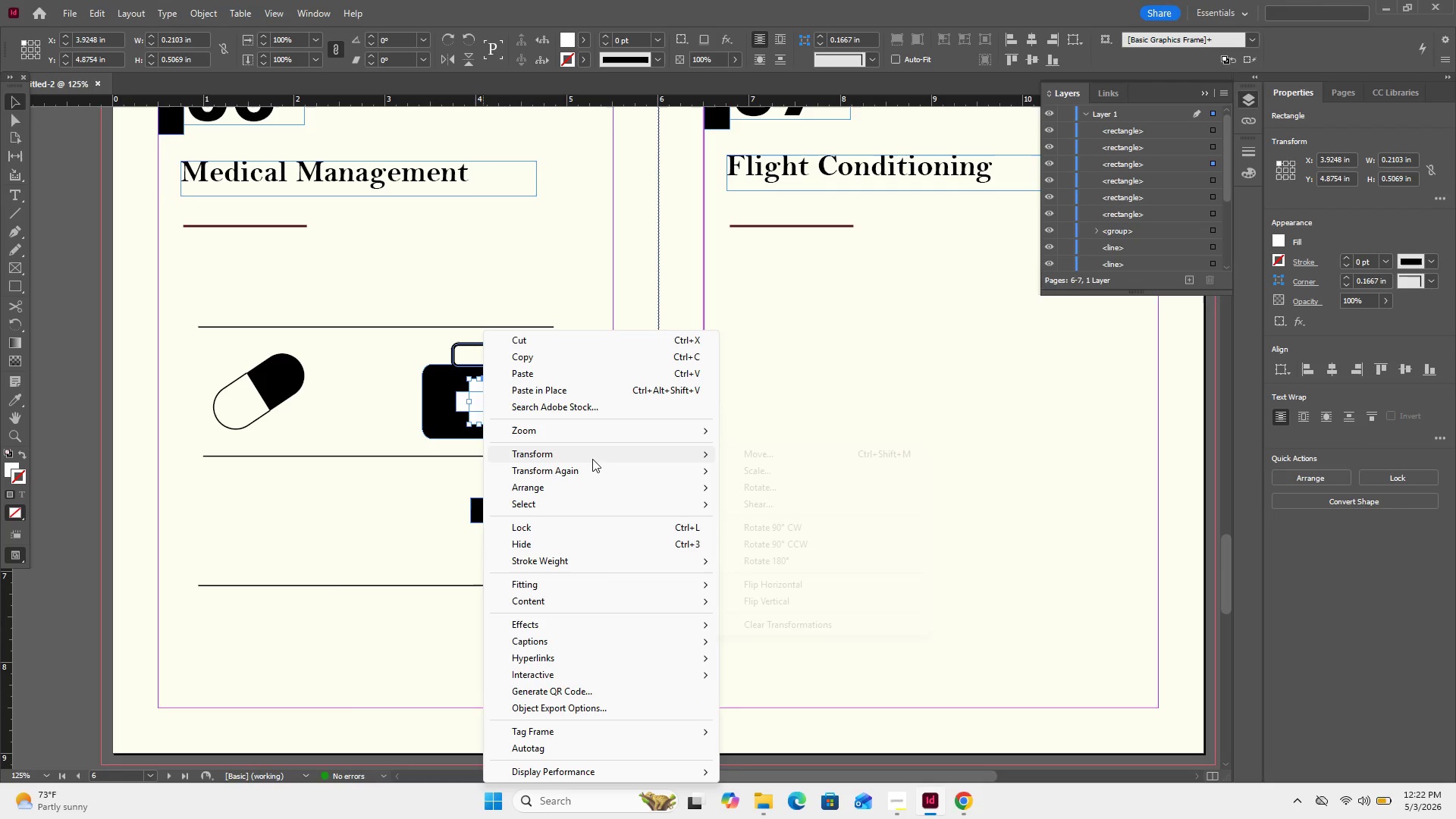 
left_click([740, 491])
 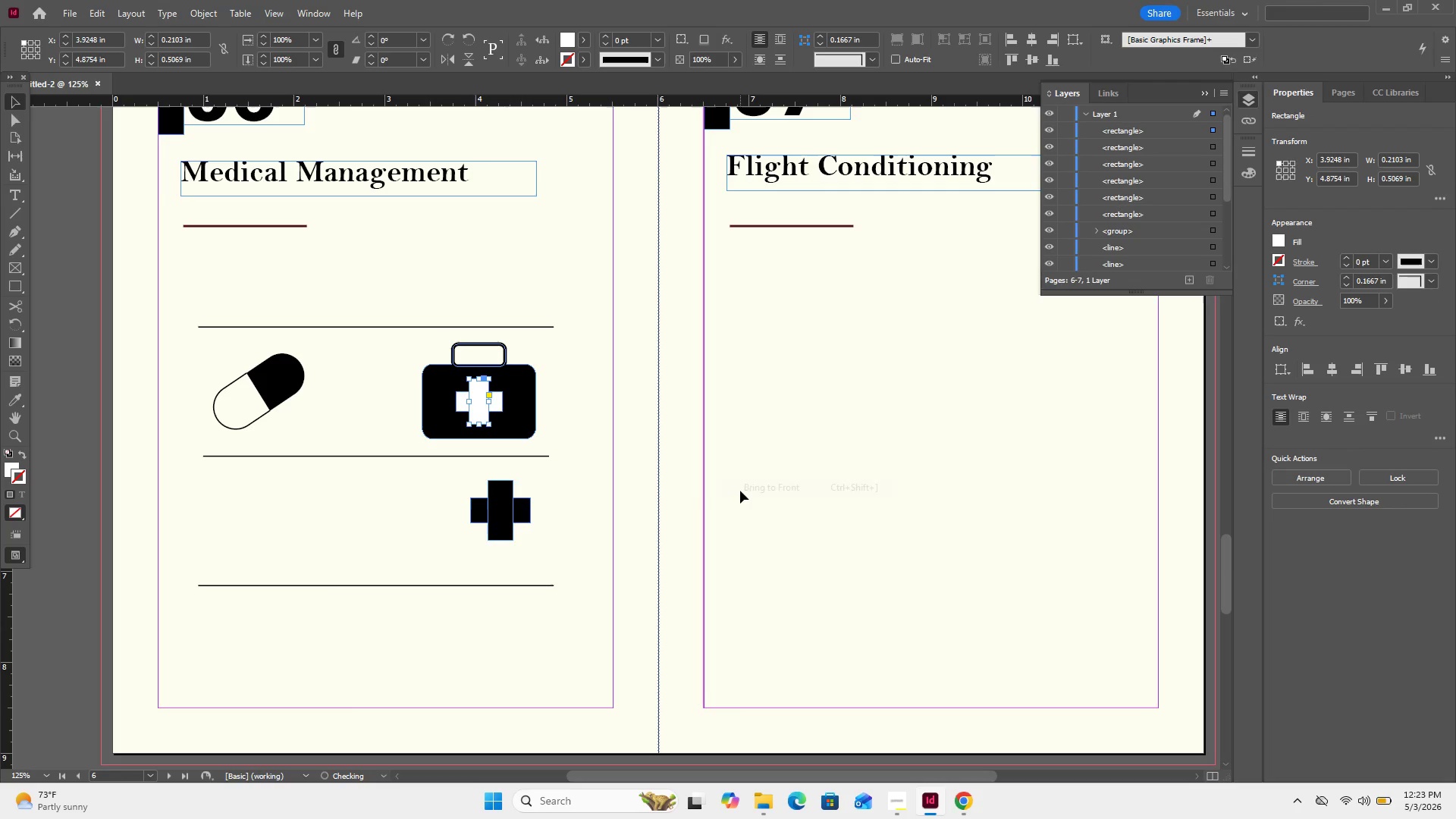 
left_click([740, 491])
 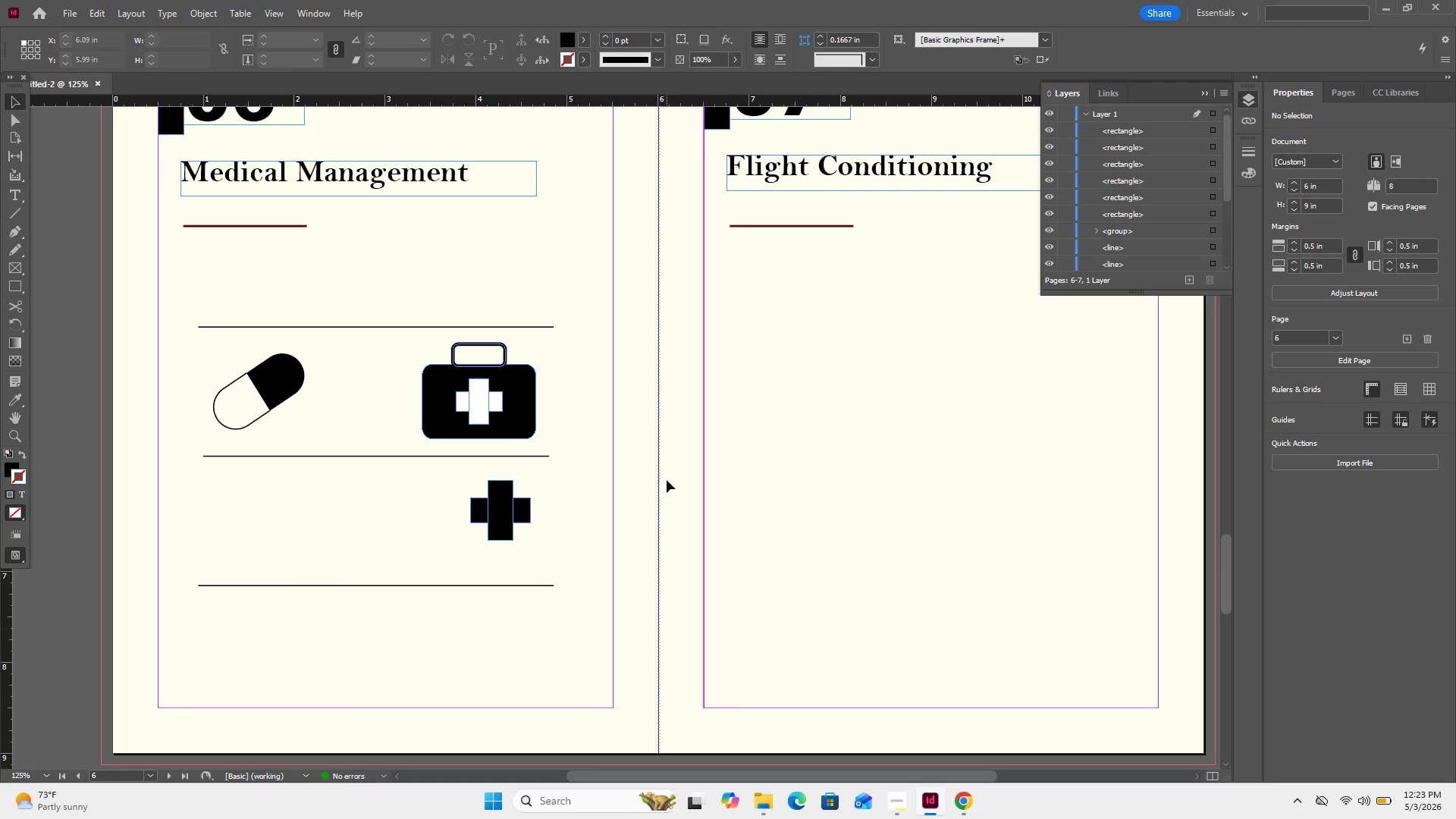 
wait(21.45)
 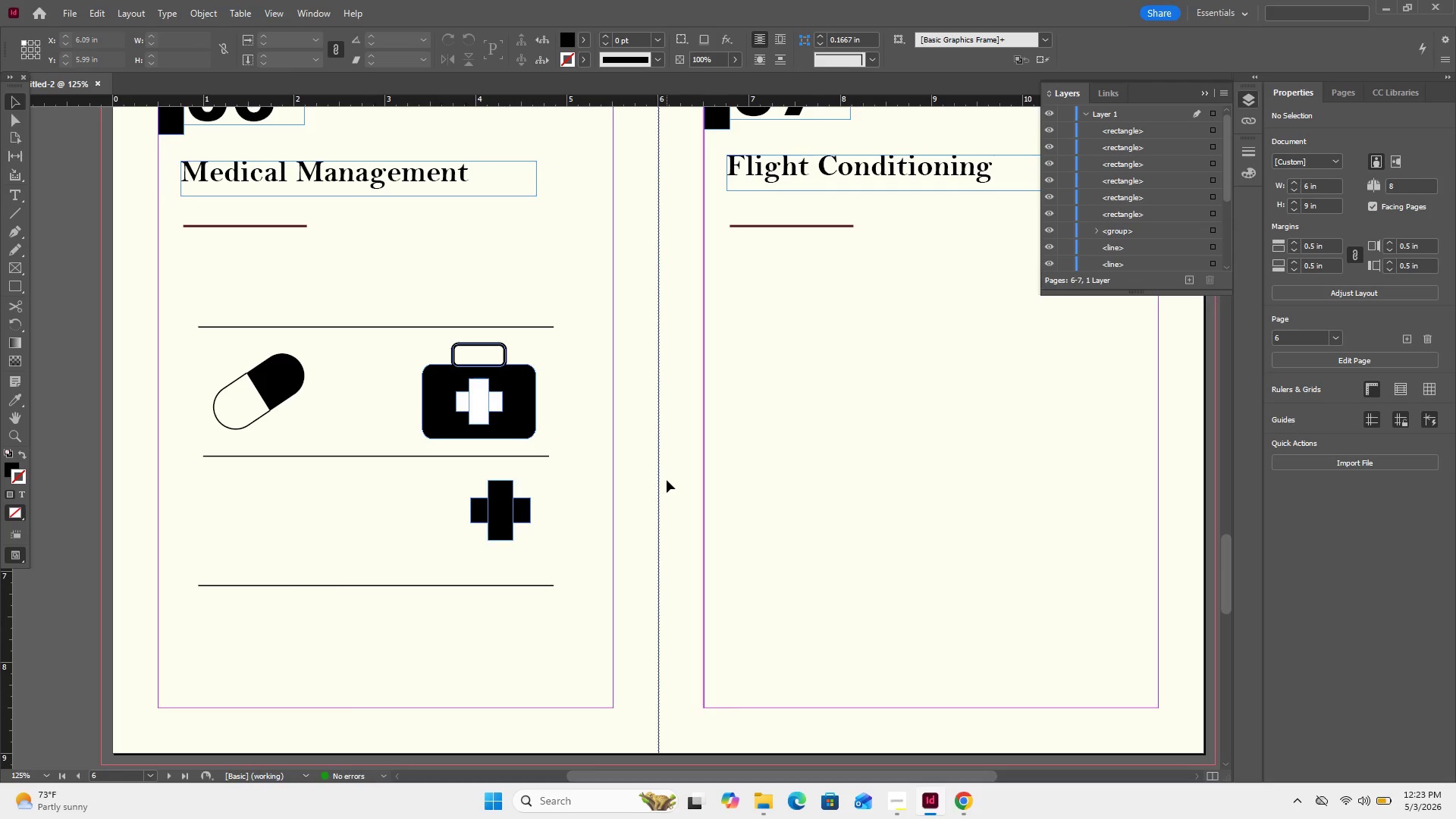 
mouse_move([761, 802])
 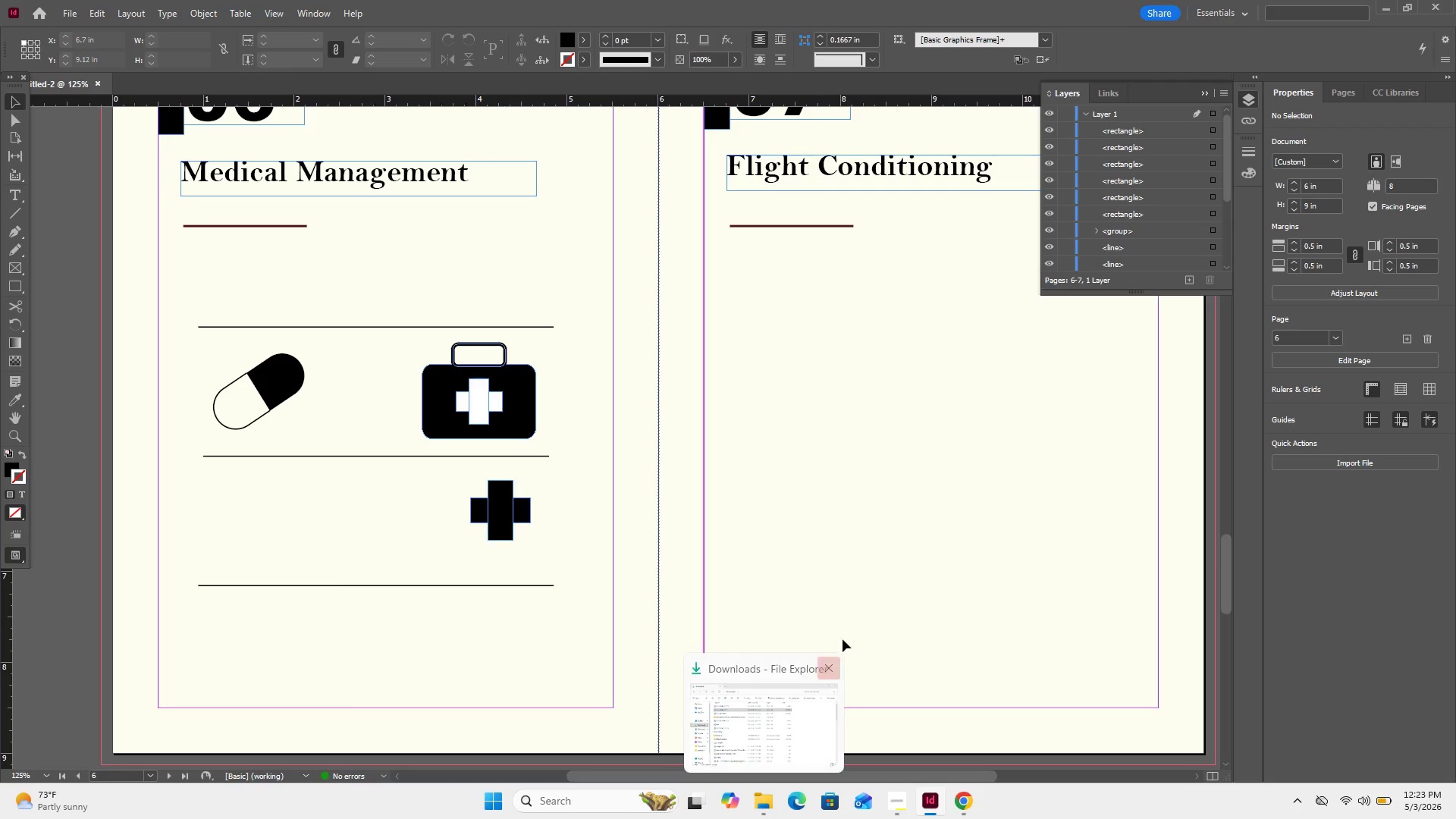 
left_click([865, 598])
 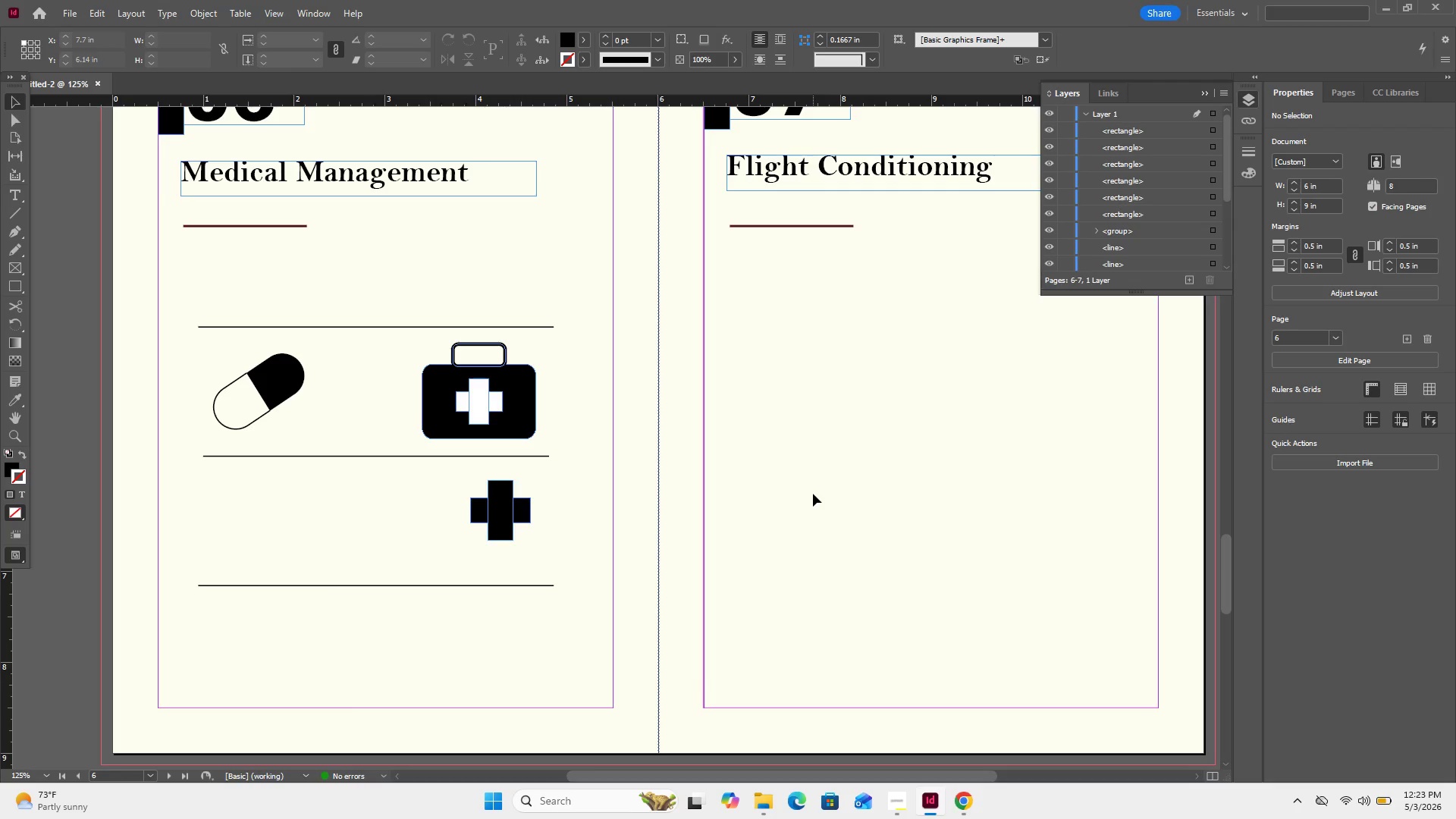 
wait(5.97)
 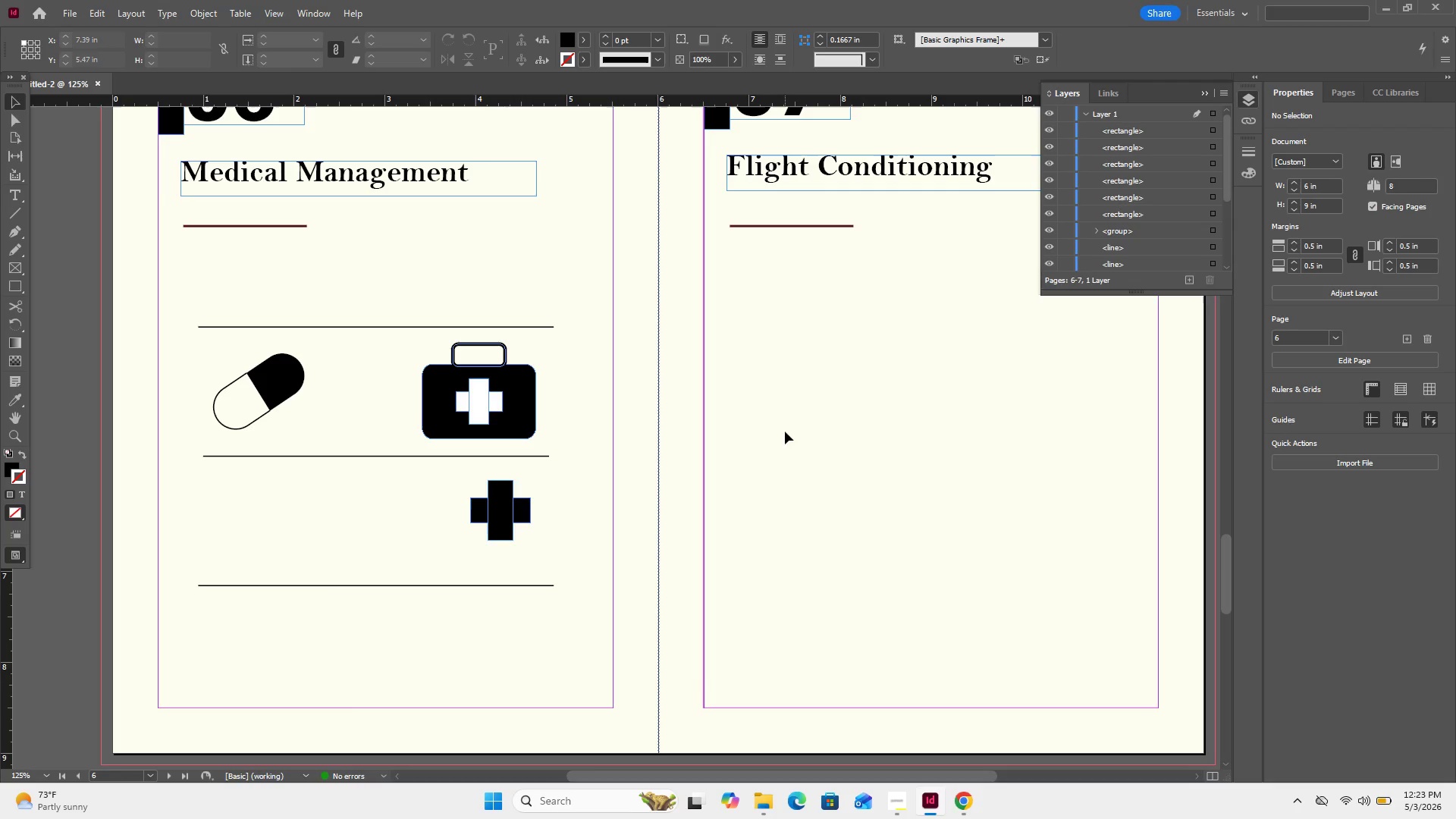 
double_click([375, 174])
 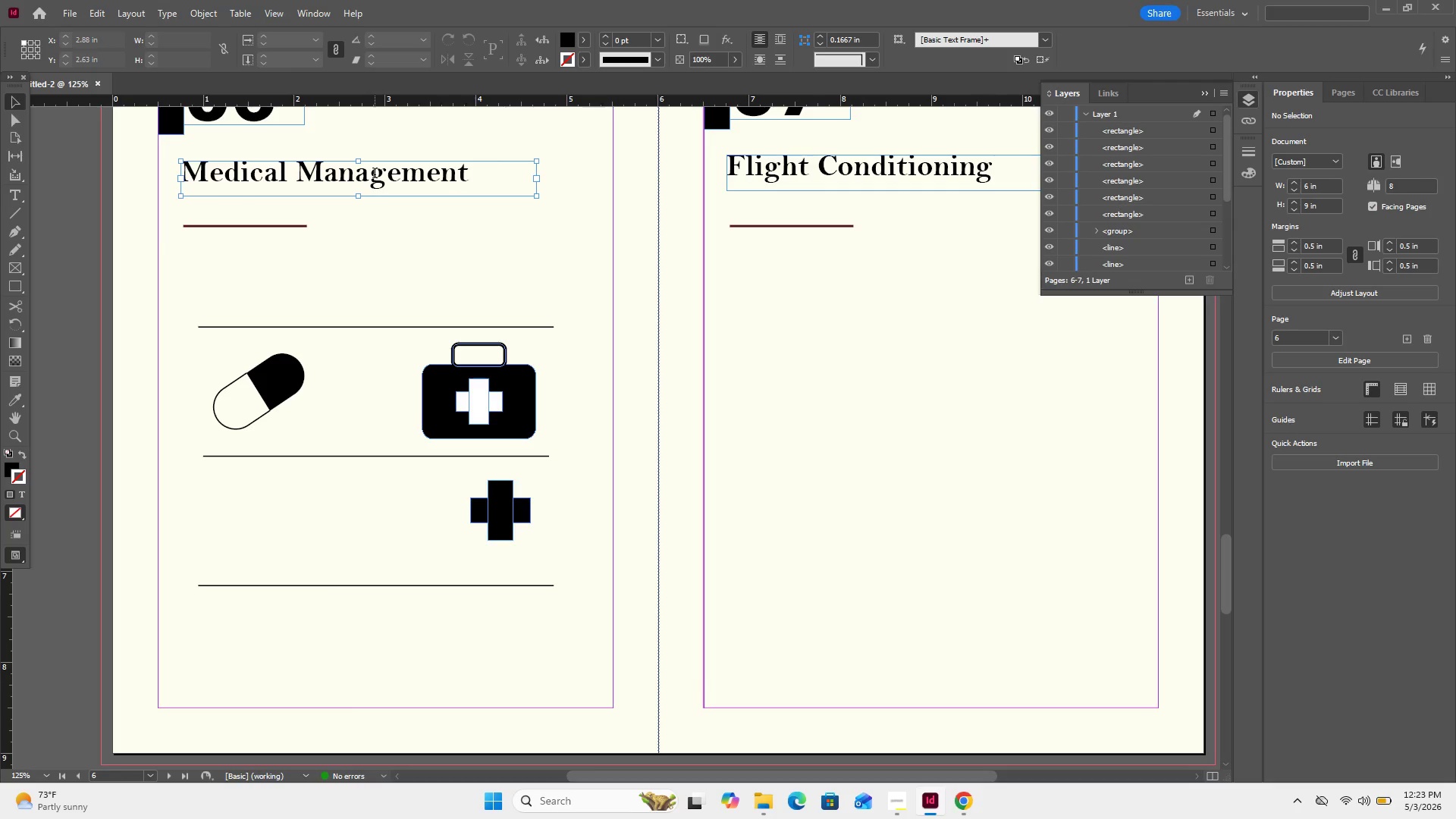 
double_click([375, 174])
 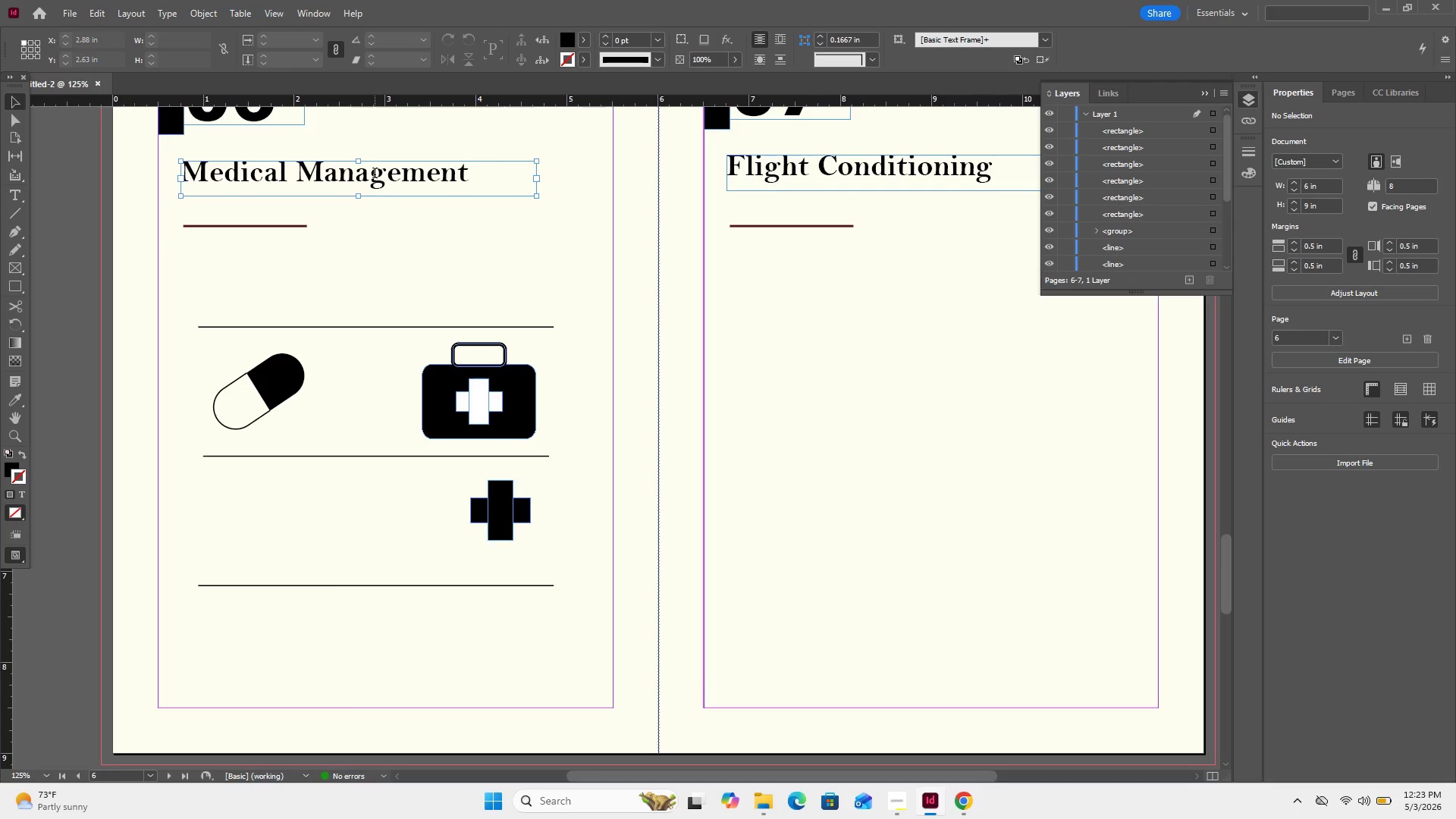 
triple_click([375, 174])
 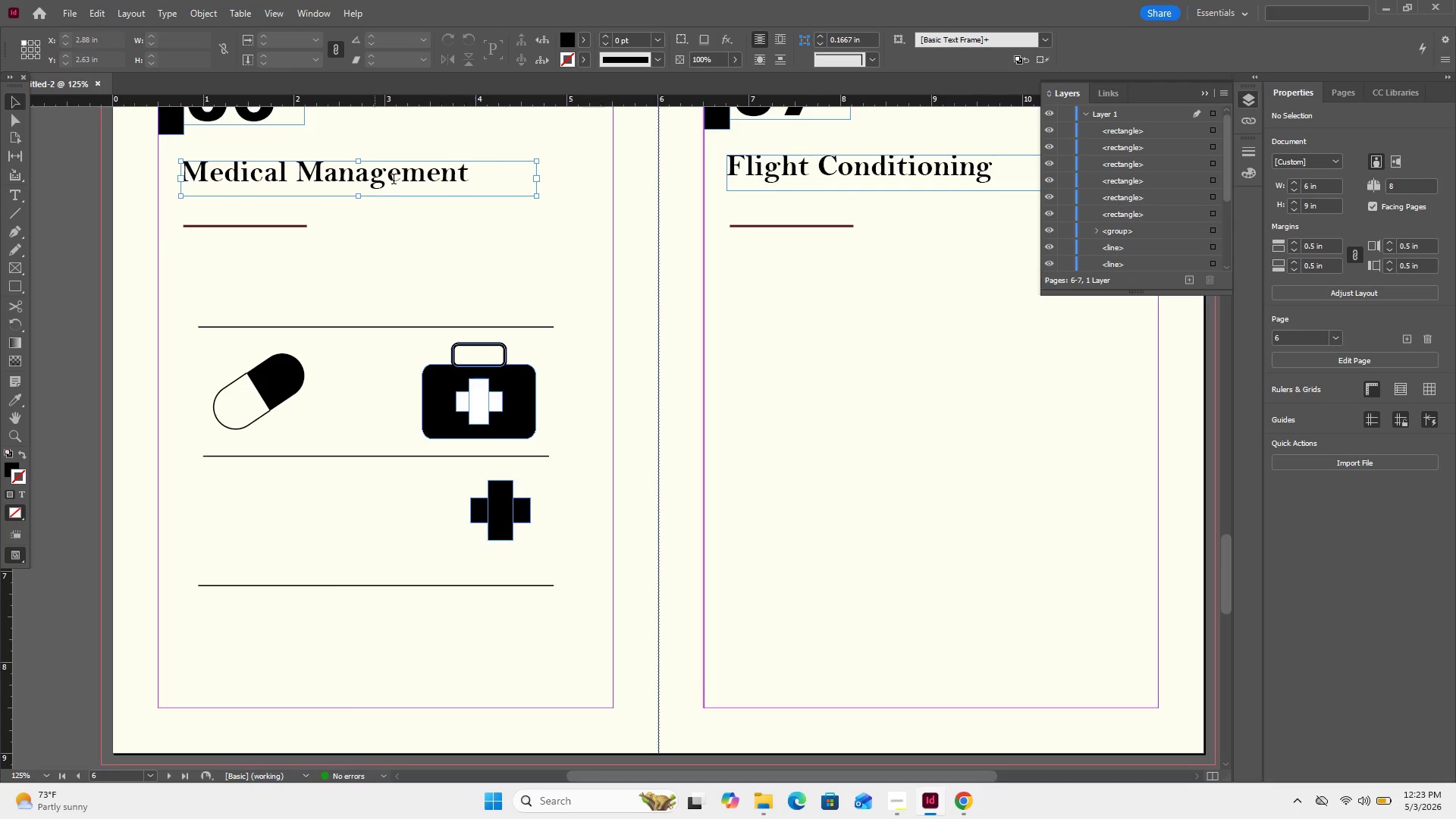 
triple_click([394, 180])
 